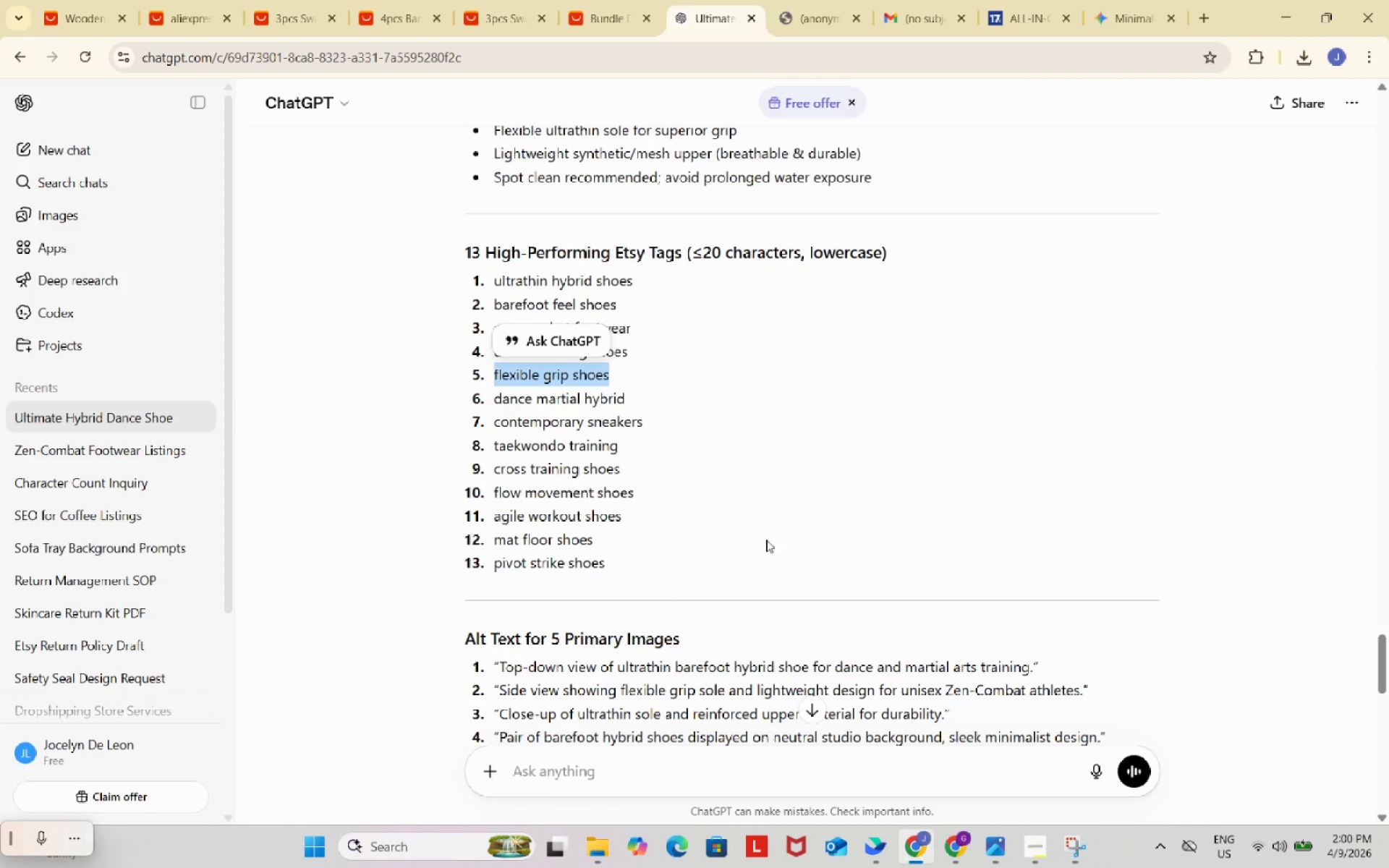 
key(Control+C)
 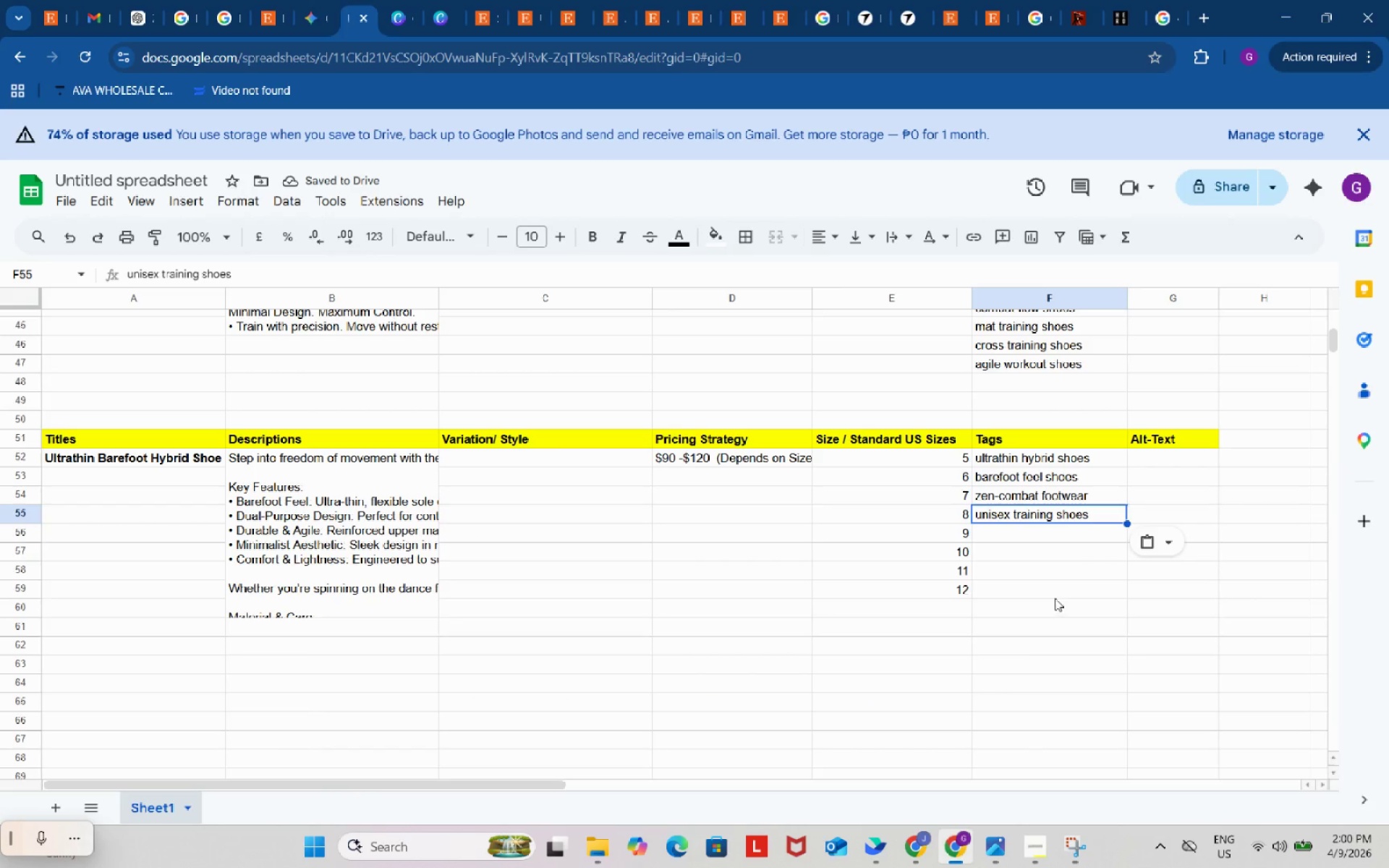 
left_click([1049, 538])
 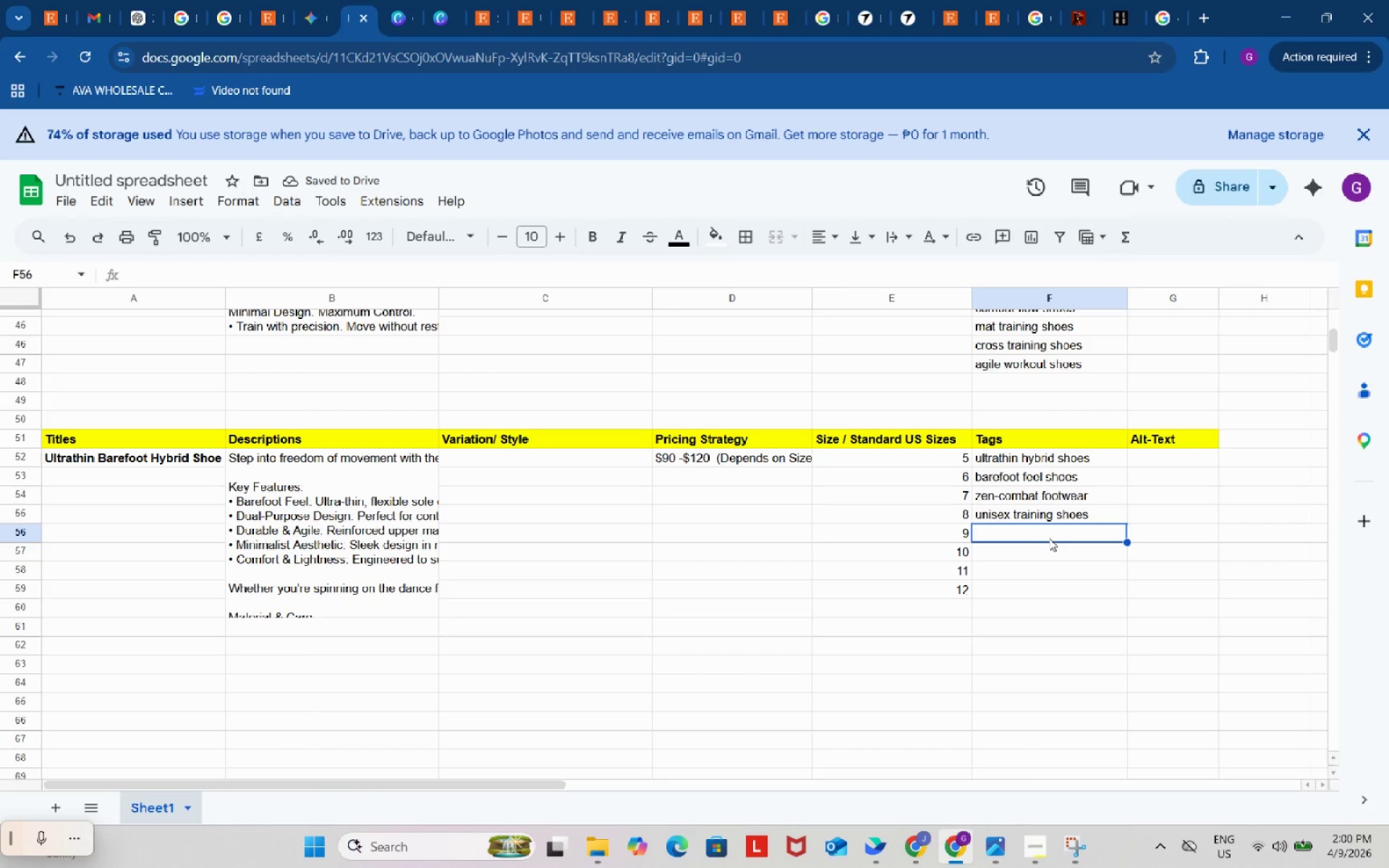 
key(Control+ControlLeft)
 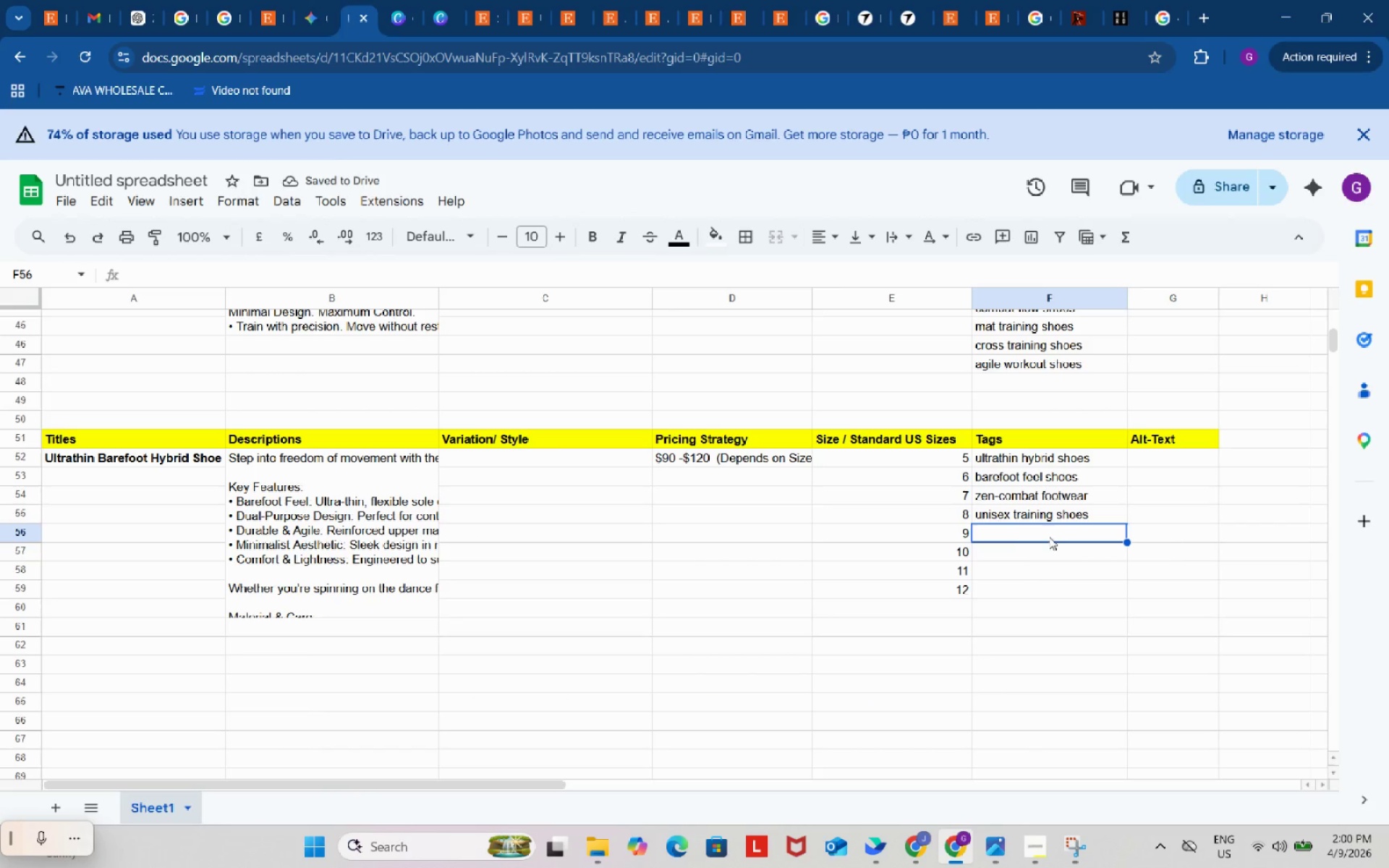 
key(Control+V)
 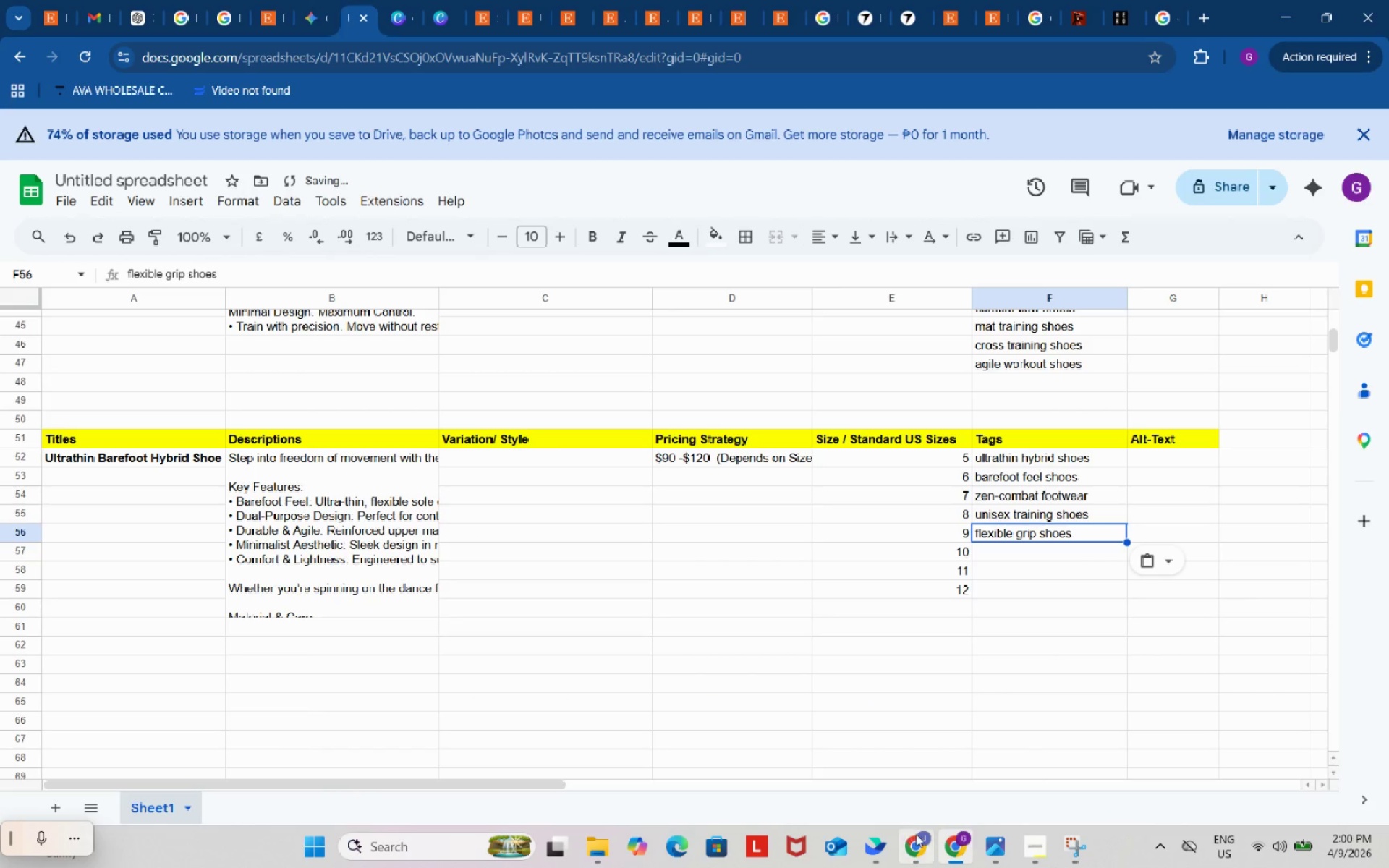 
left_click([921, 835])
 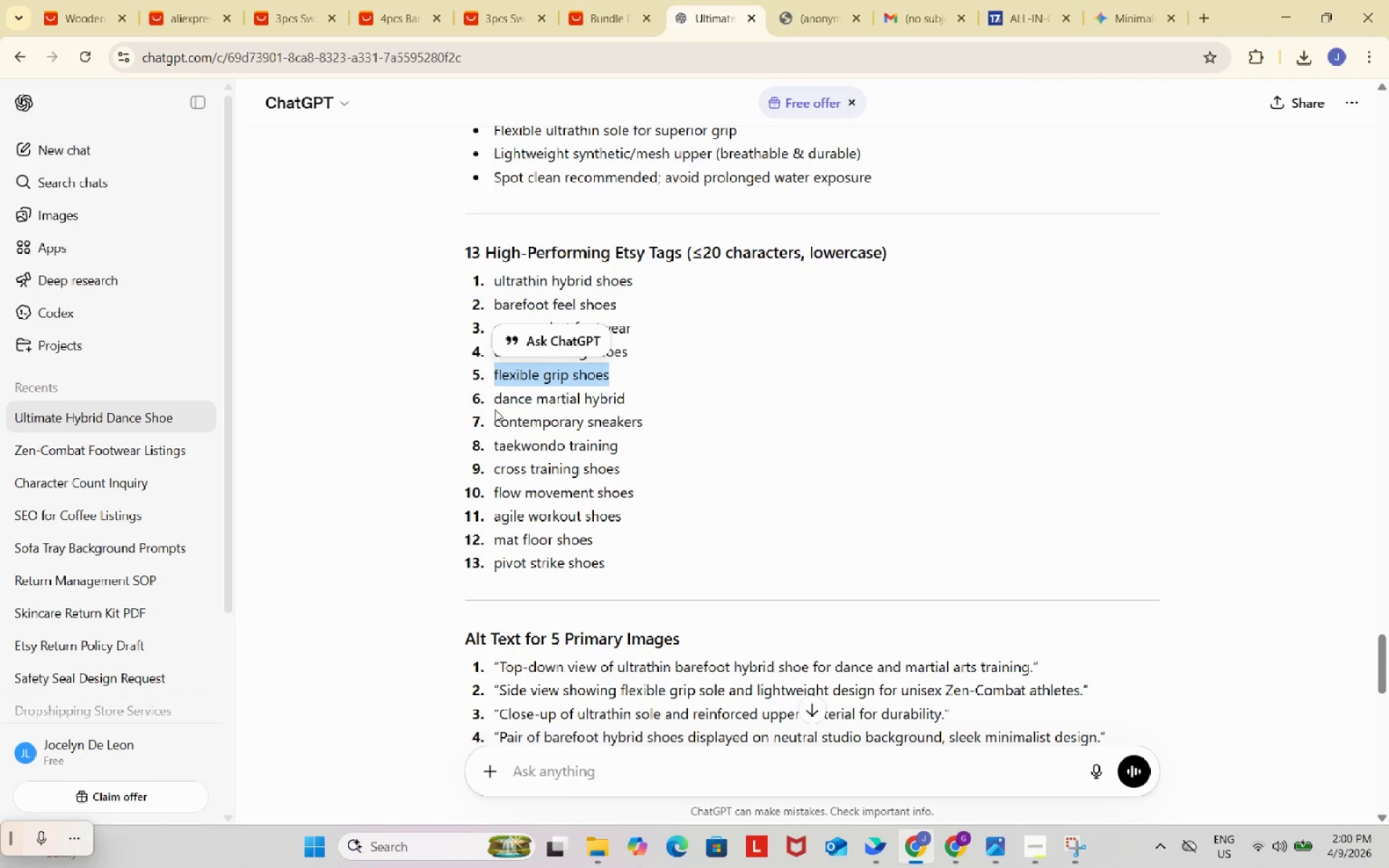 
left_click_drag(start_coordinate=[490, 401], to_coordinate=[627, 399])
 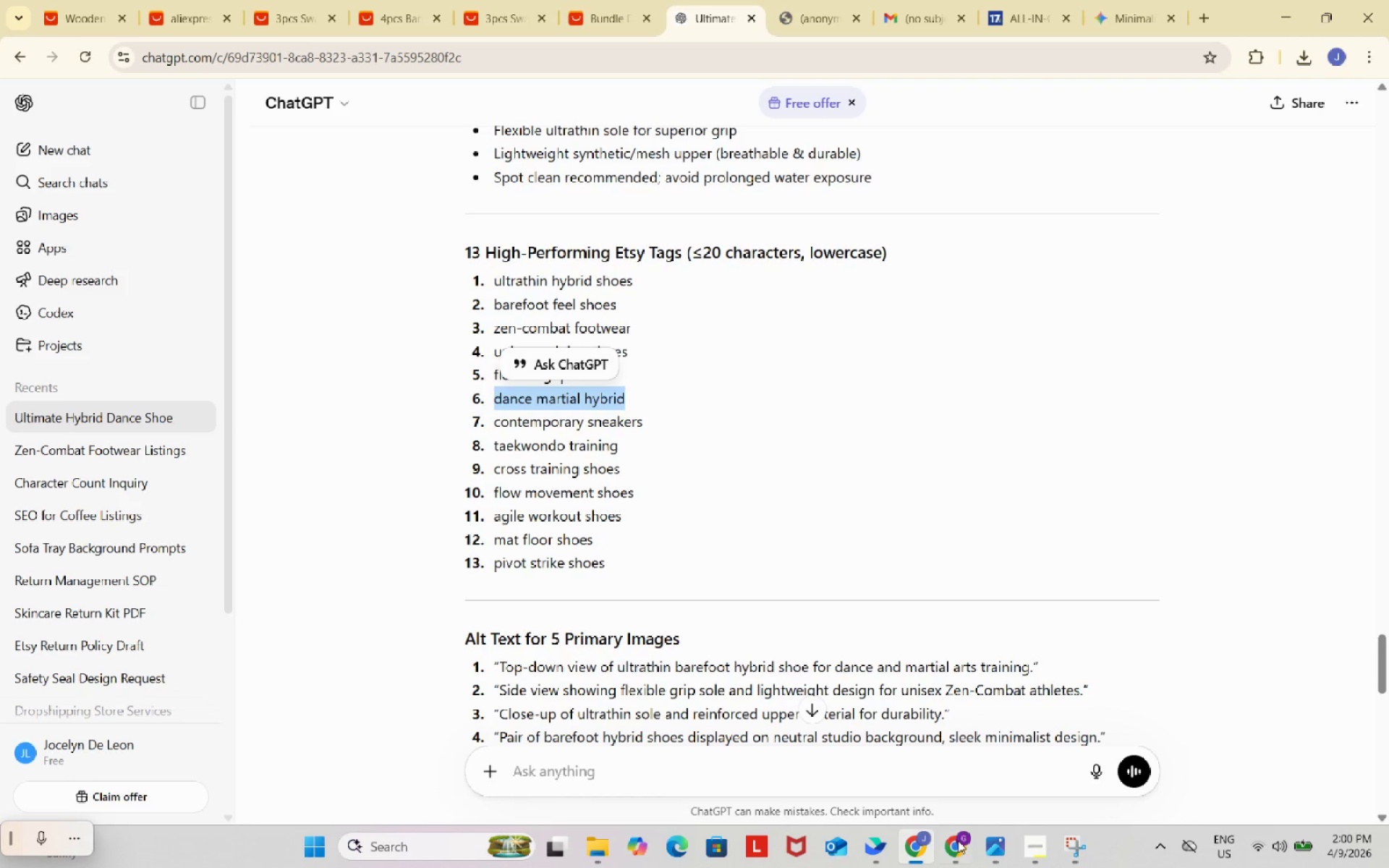 
key(Control+ControlLeft)
 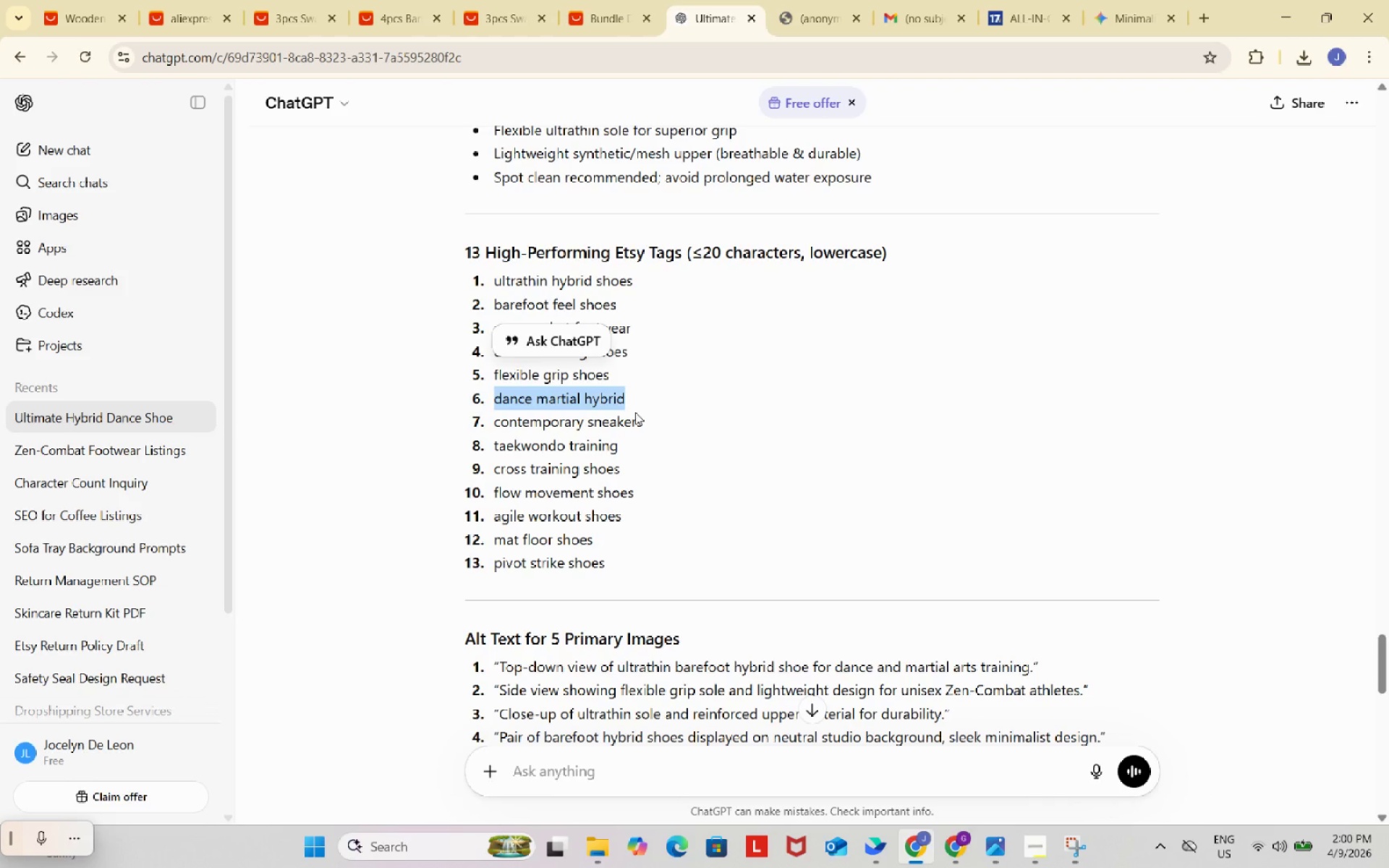 
key(Control+C)
 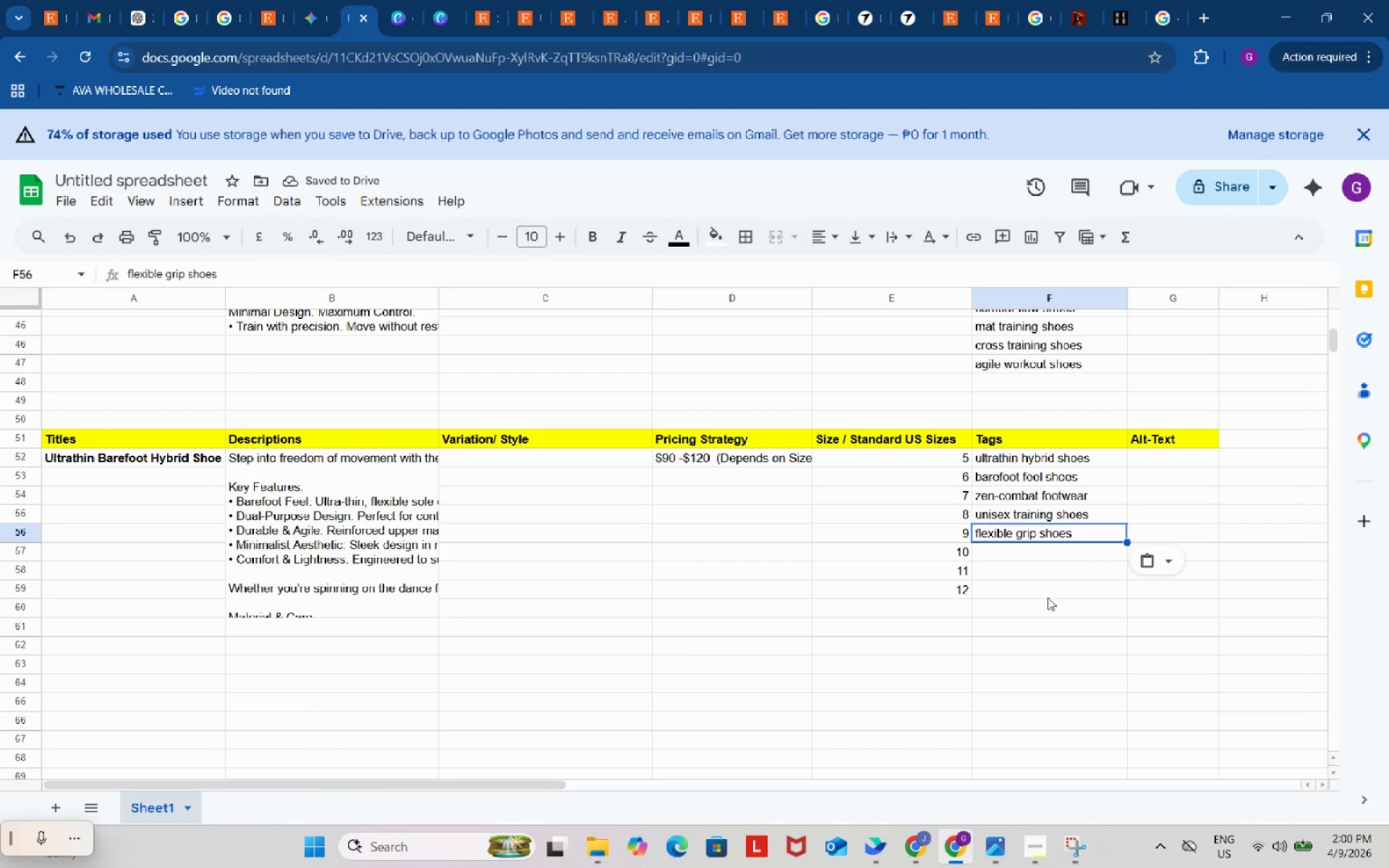 
left_click([1046, 552])
 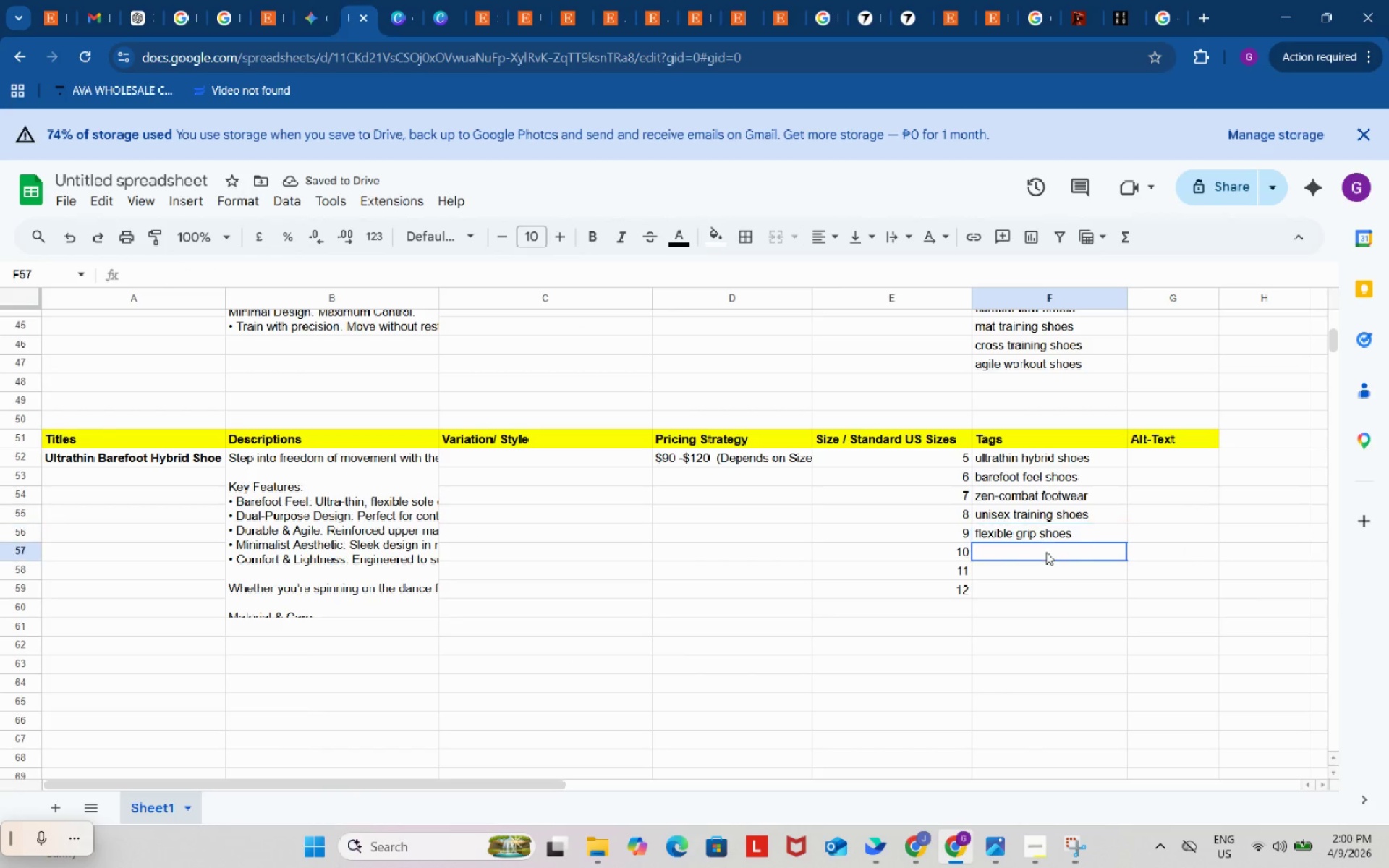 
key(Control+ControlLeft)
 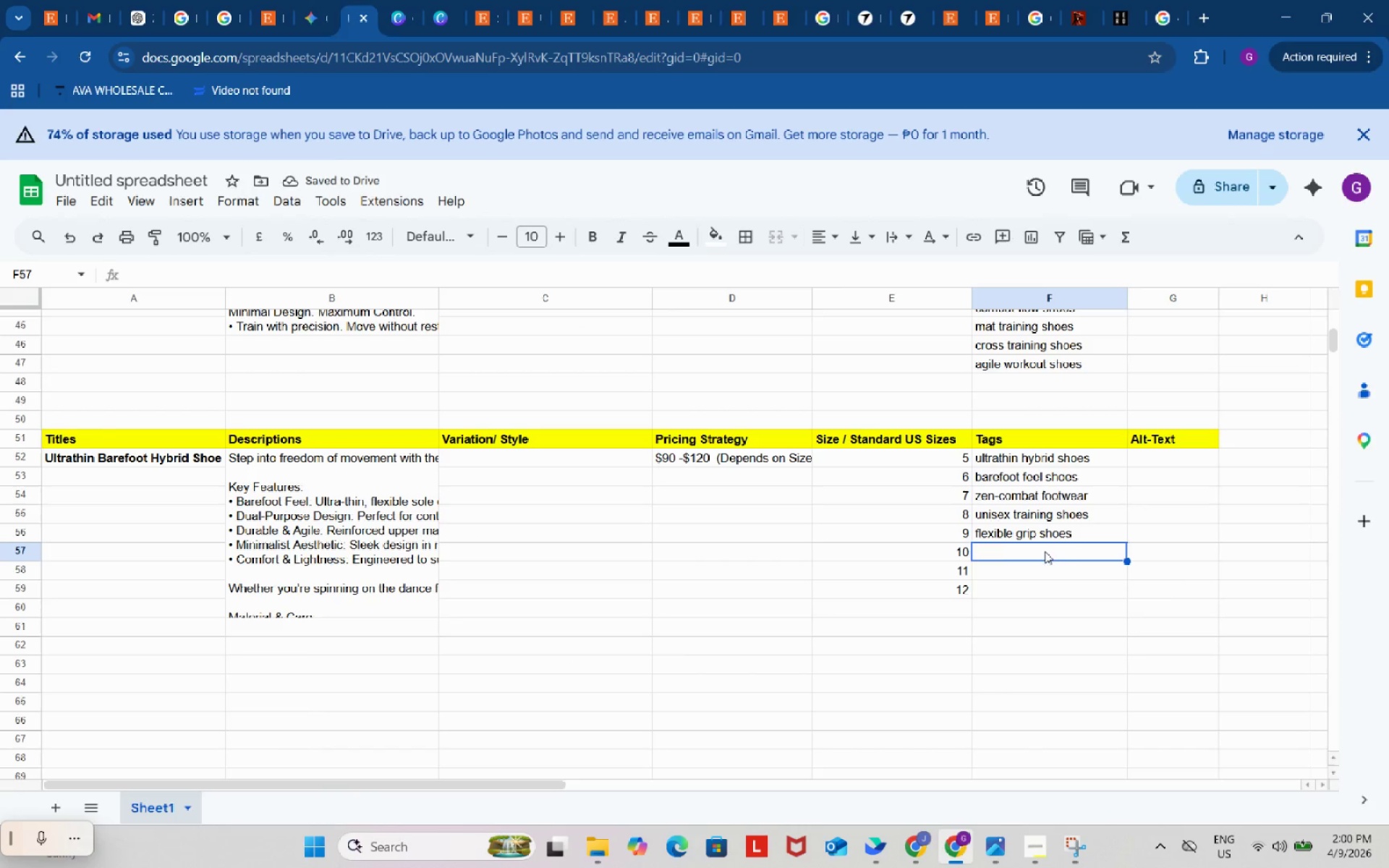 
key(Control+V)
 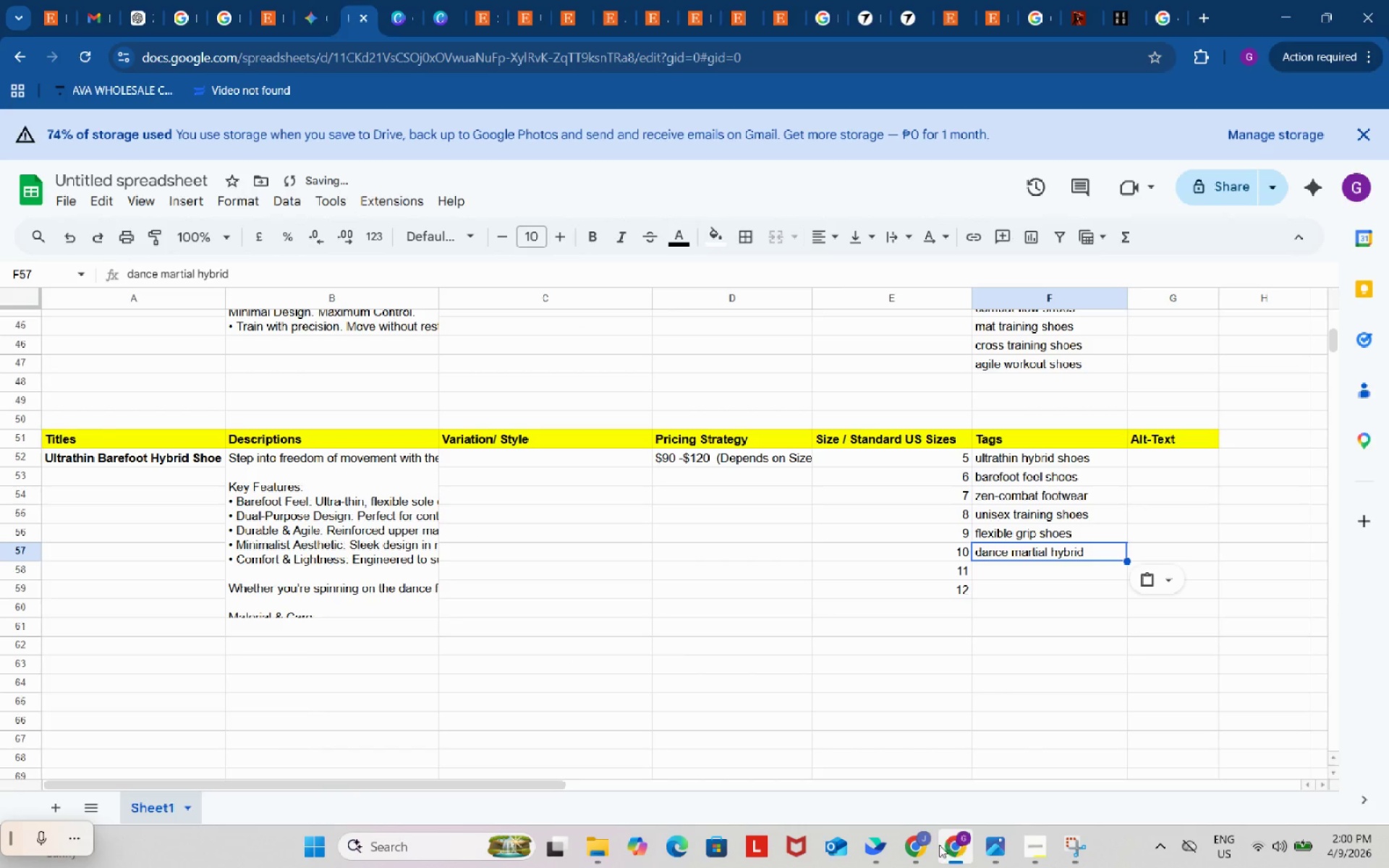 
left_click([915, 843])
 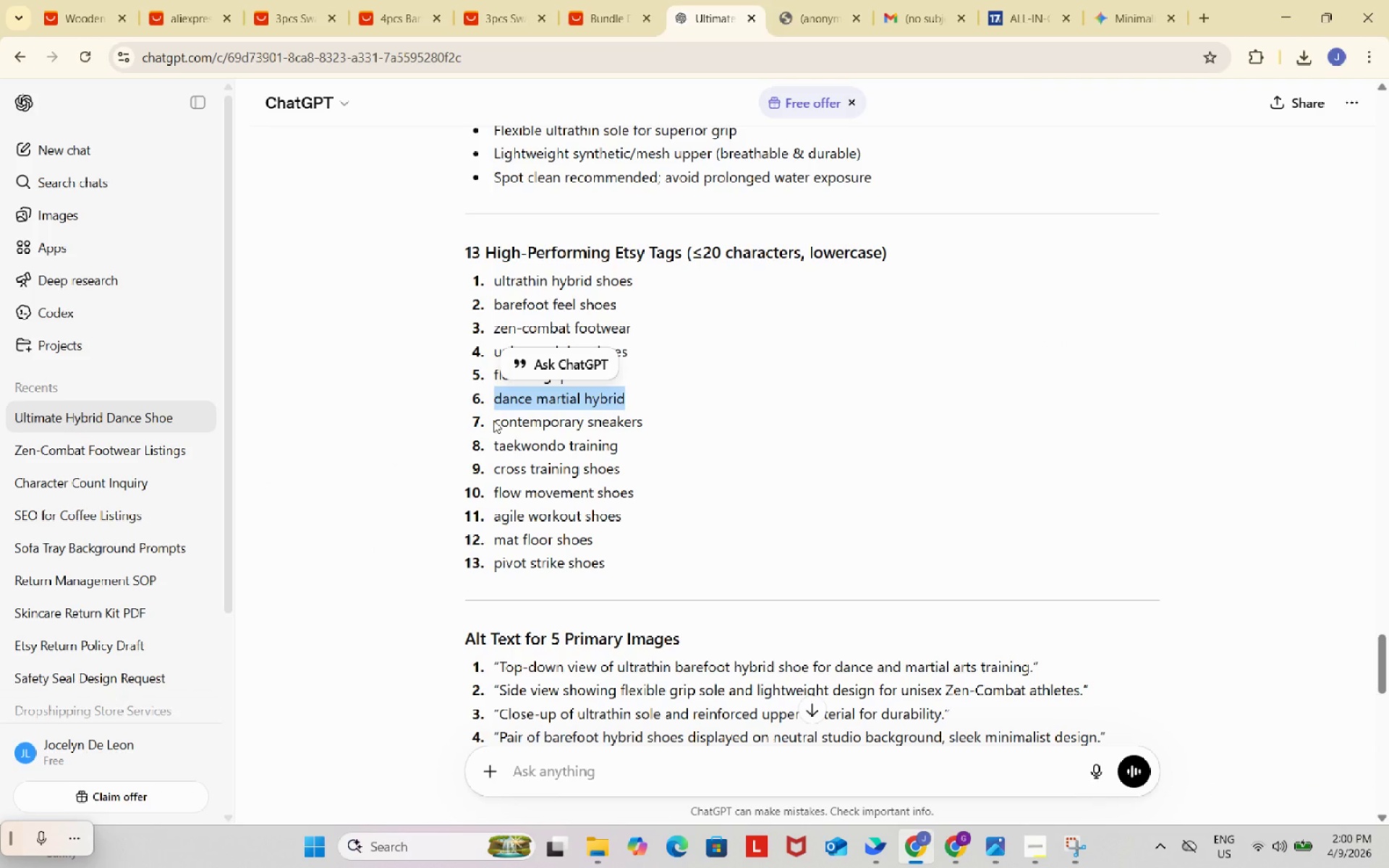 
left_click_drag(start_coordinate=[492, 421], to_coordinate=[645, 425])
 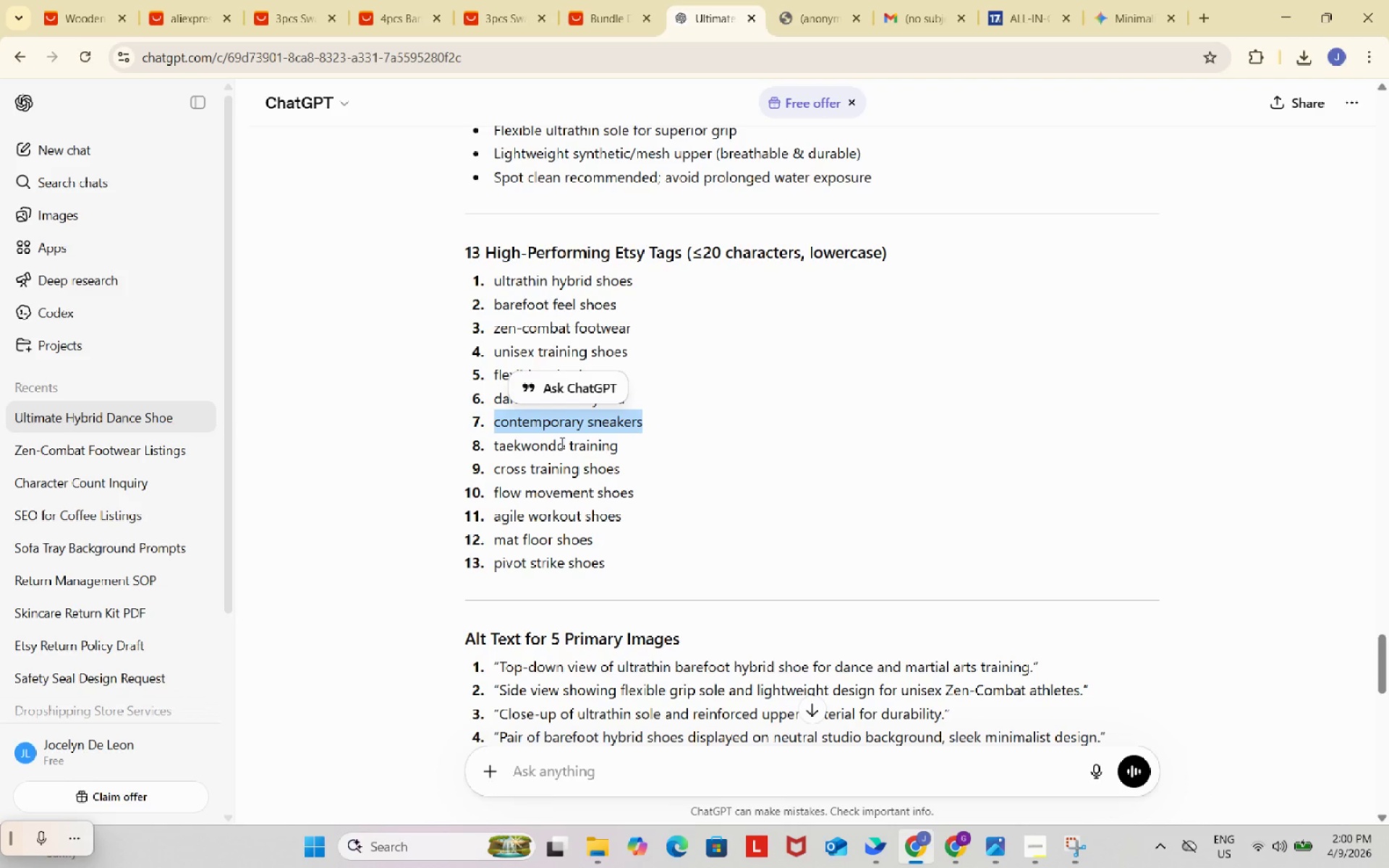 
left_click([513, 434])
 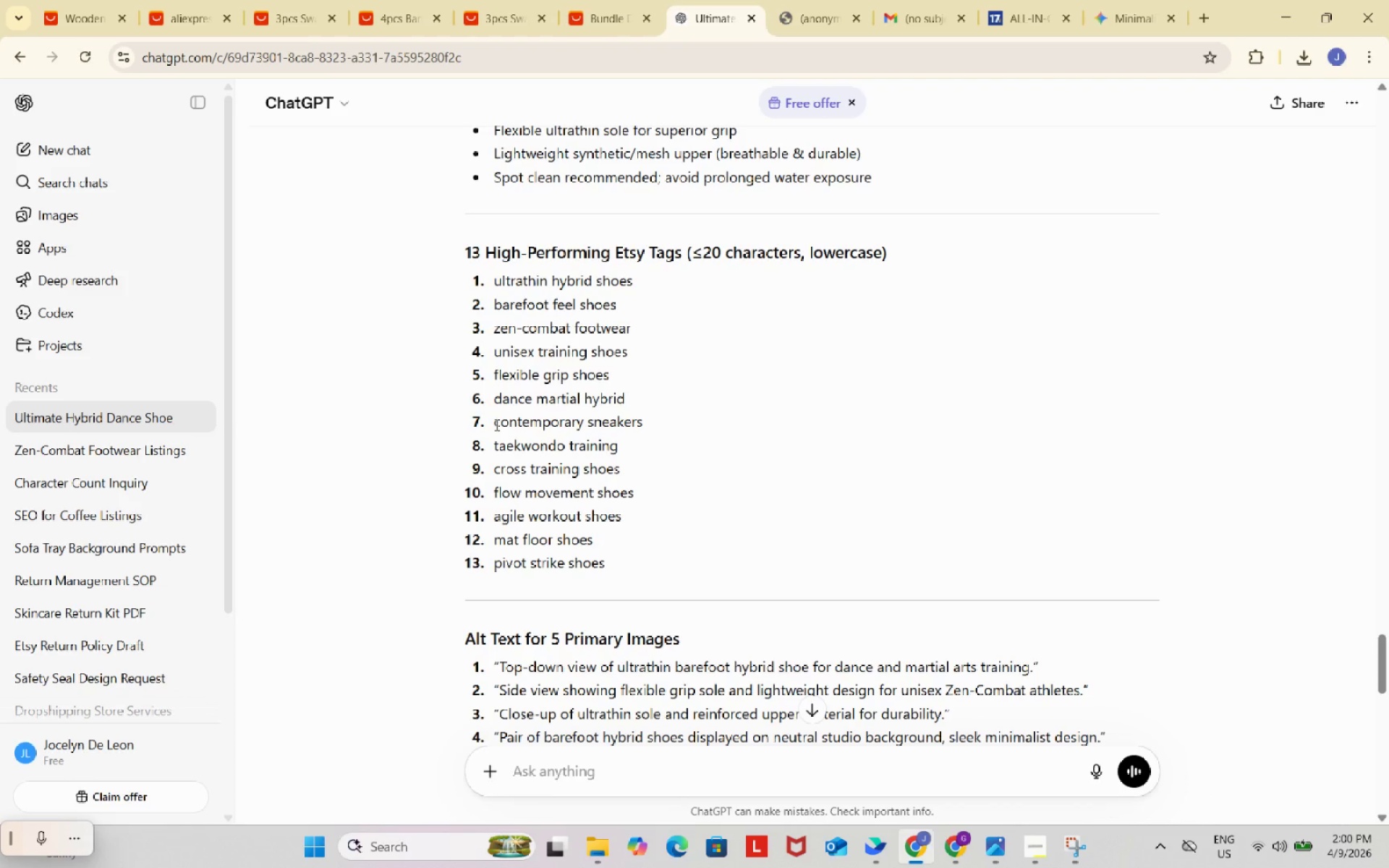 
left_click_drag(start_coordinate=[495, 424], to_coordinate=[585, 423])
 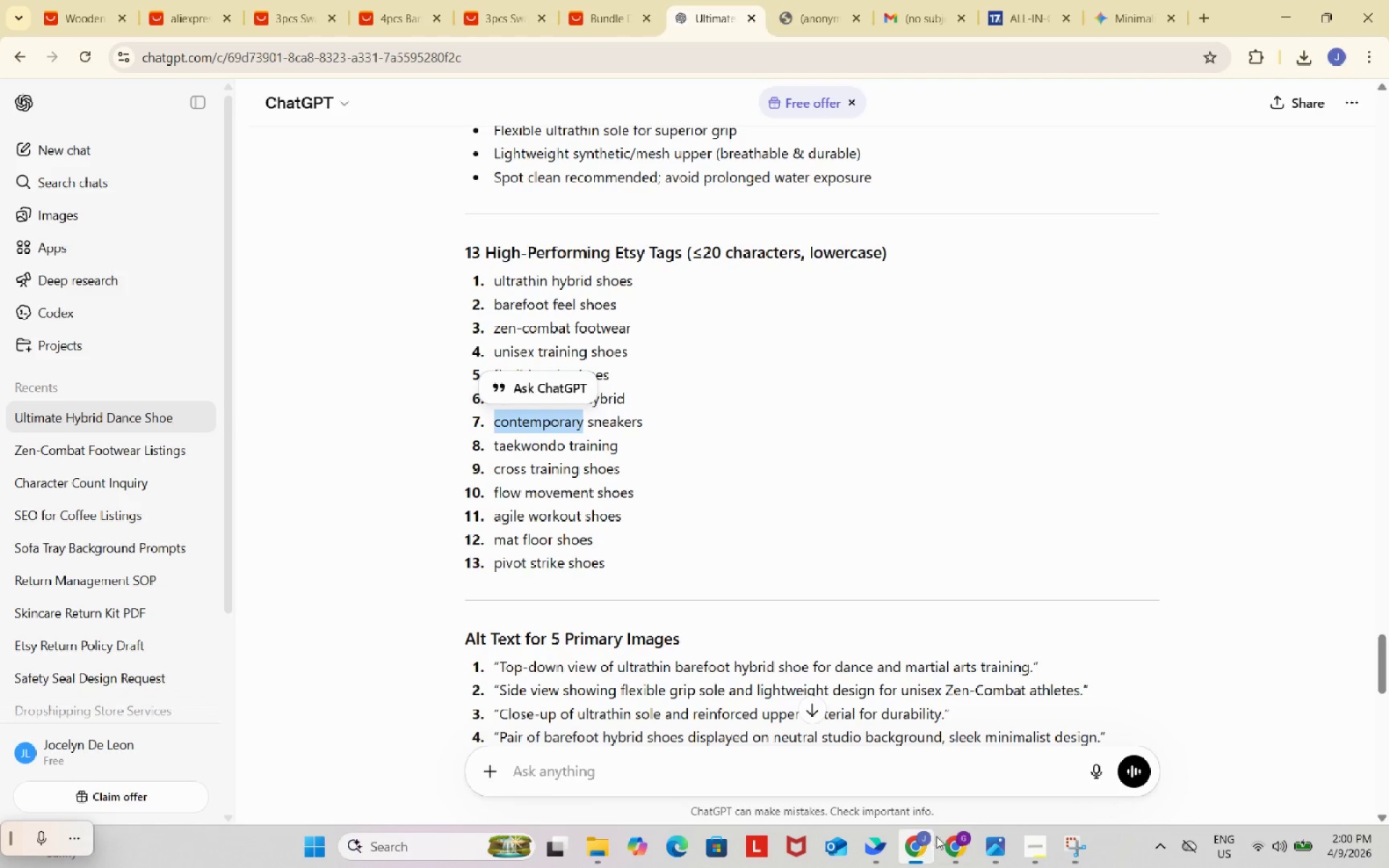 
key(Control+ControlLeft)
 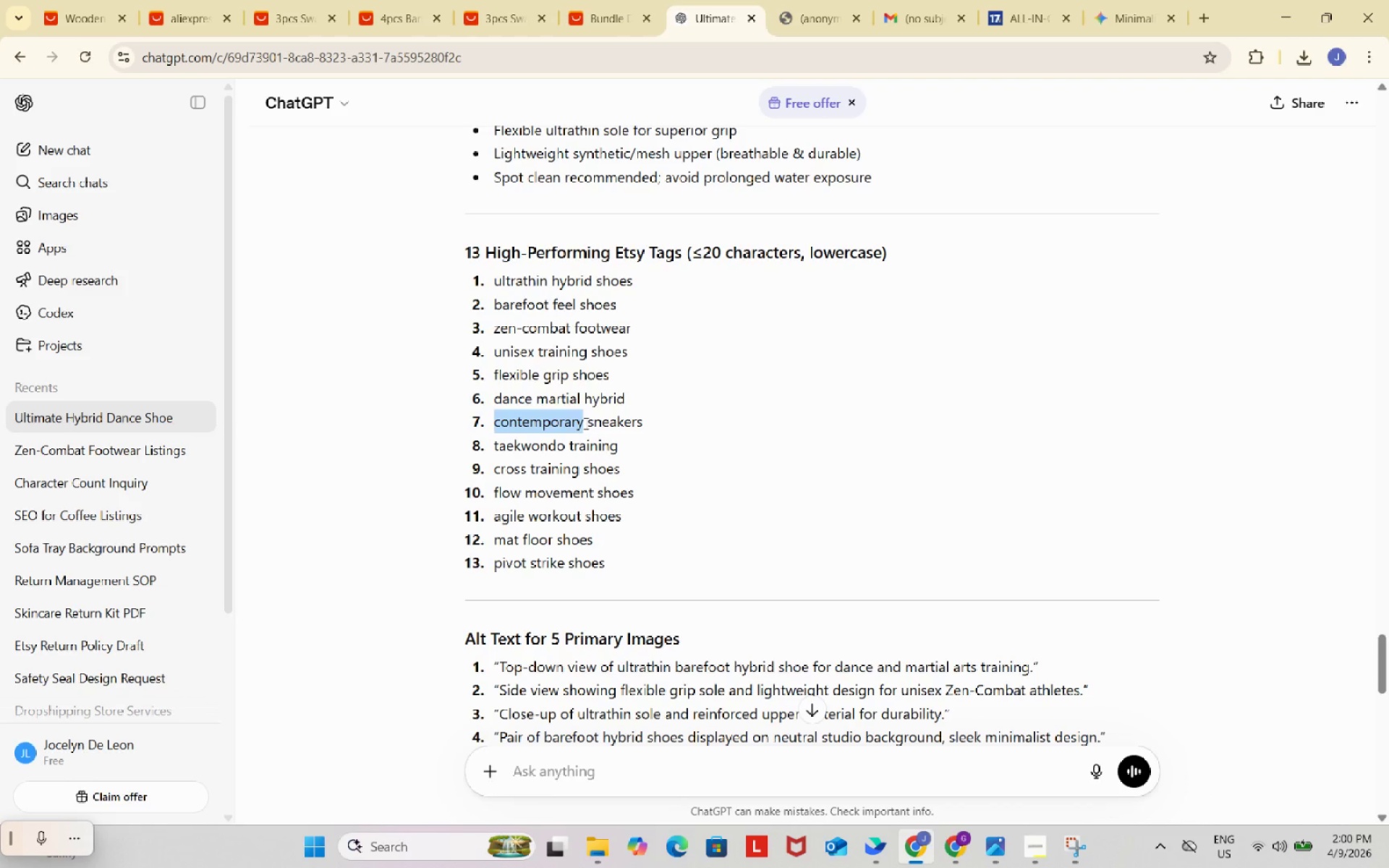 
key(Control+C)
 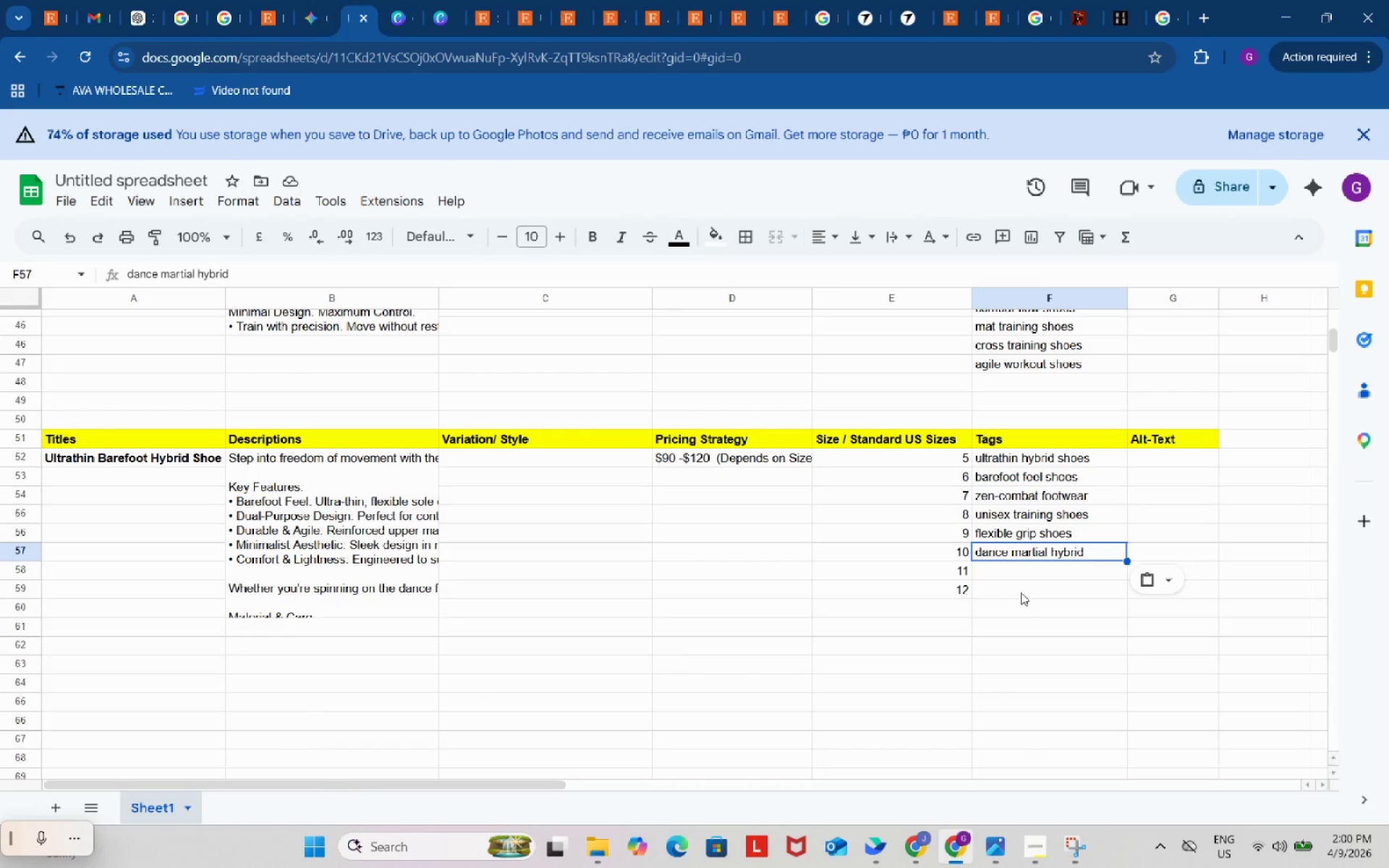 
double_click([1024, 573])
 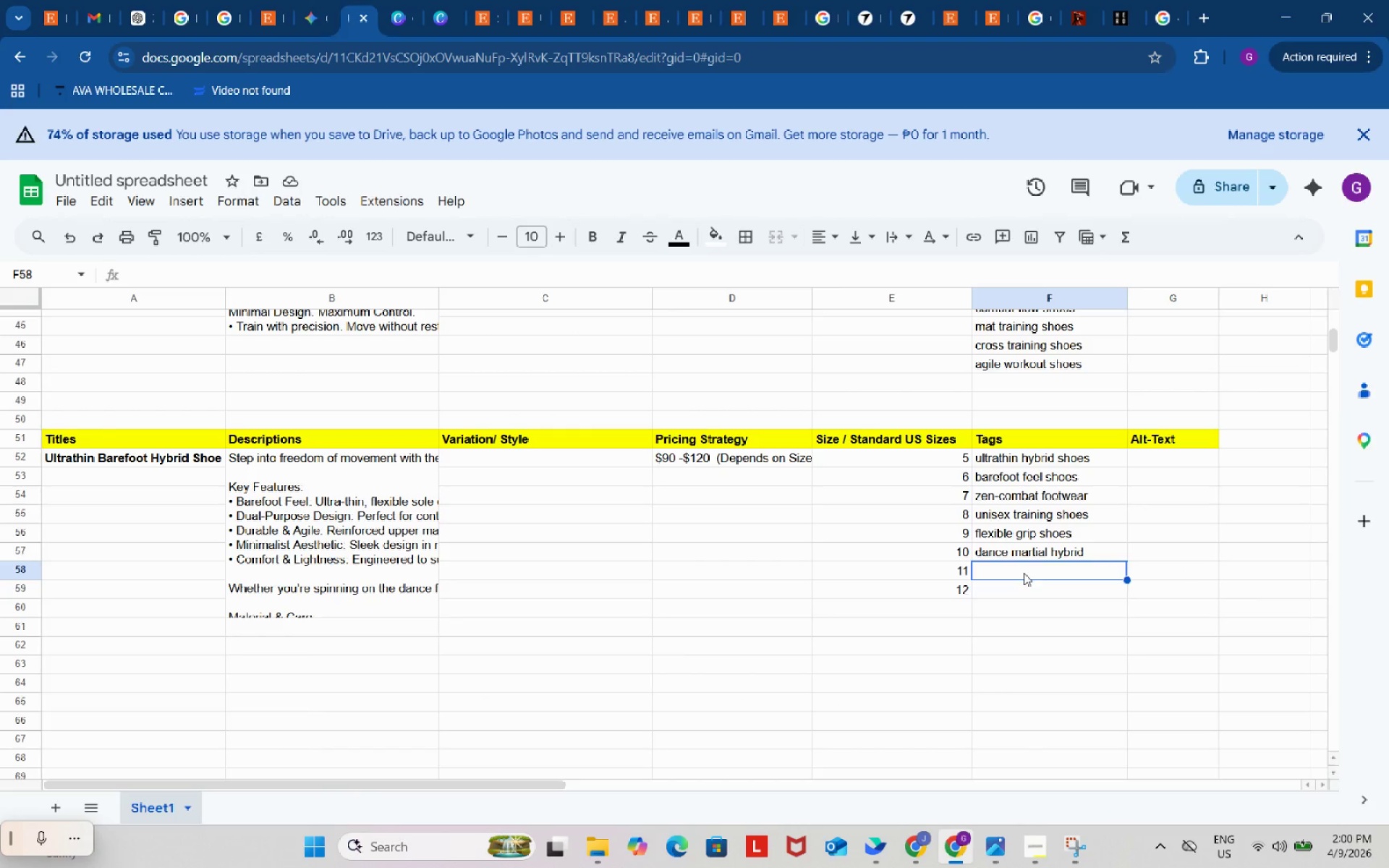 
key(Control+ControlLeft)
 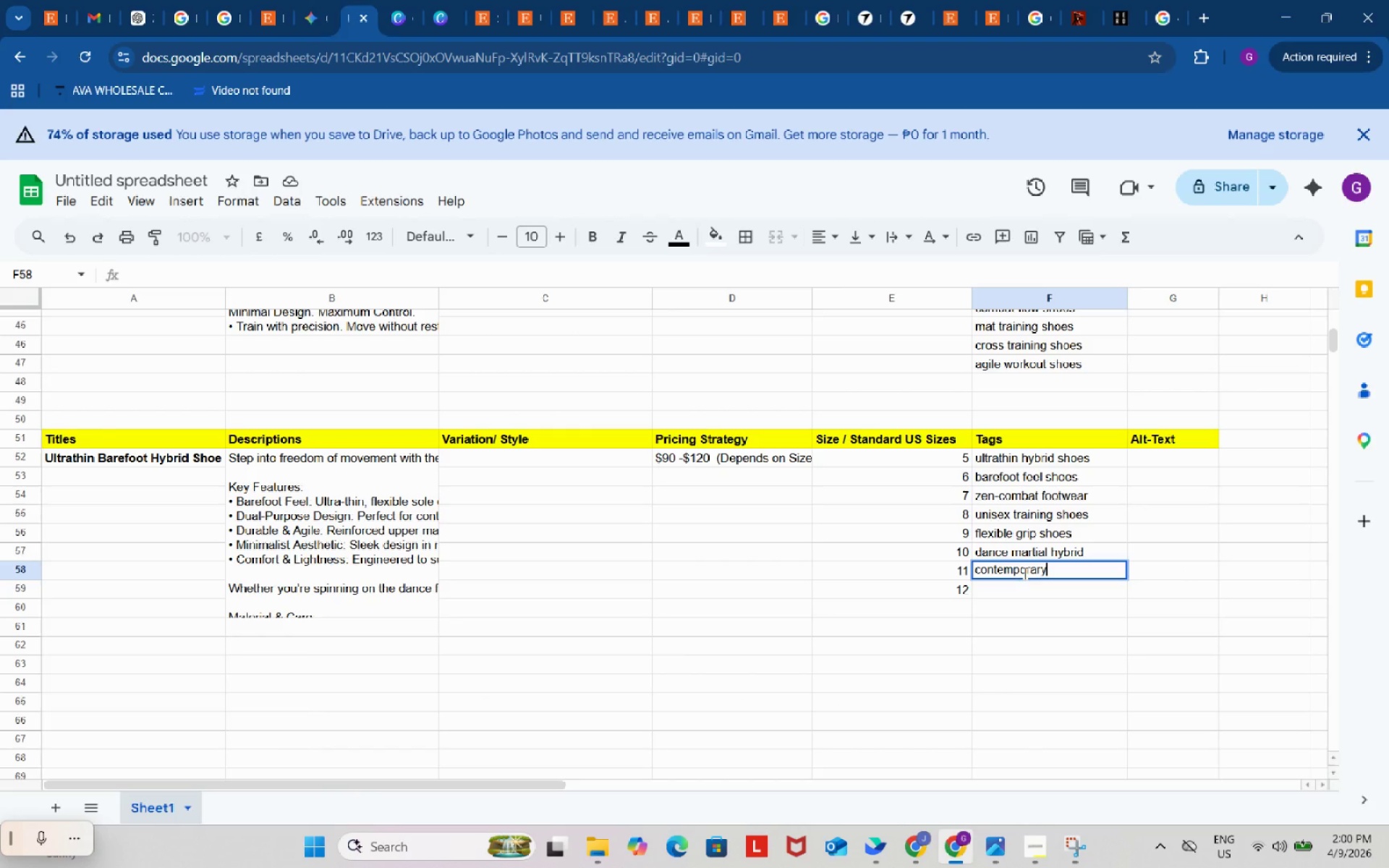 
key(Control+V)
 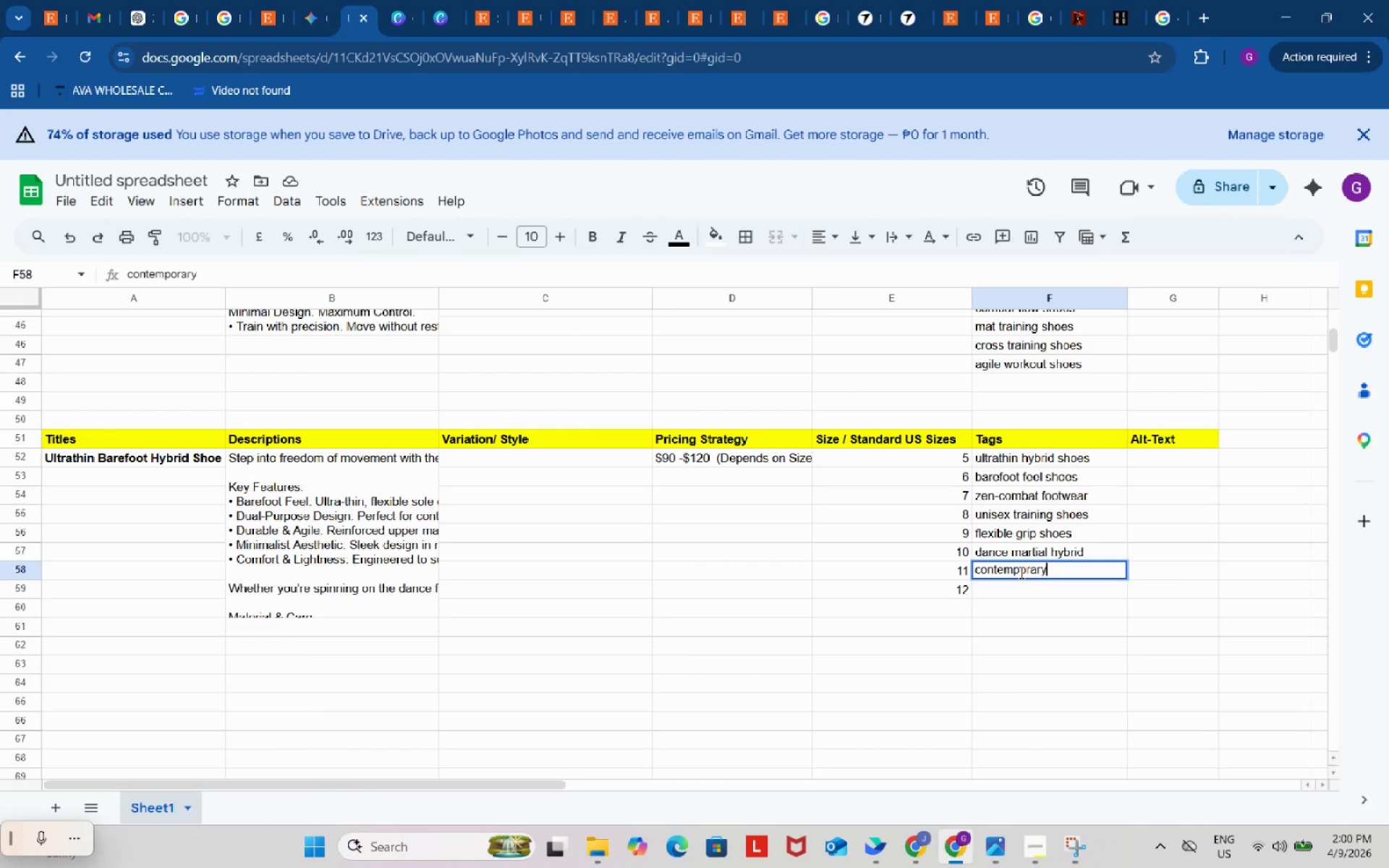 
type( shoes)
 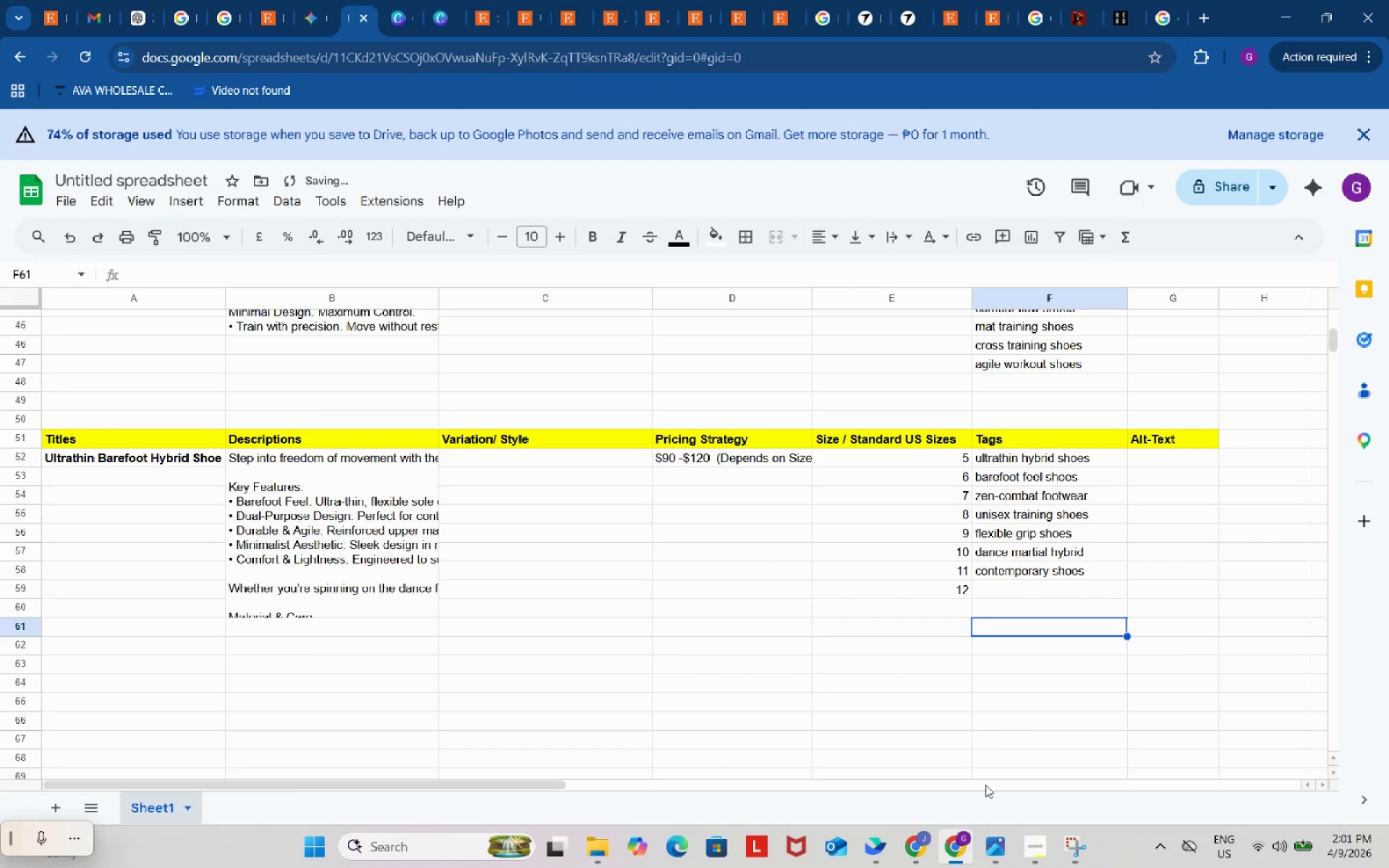 
left_click([917, 841])
 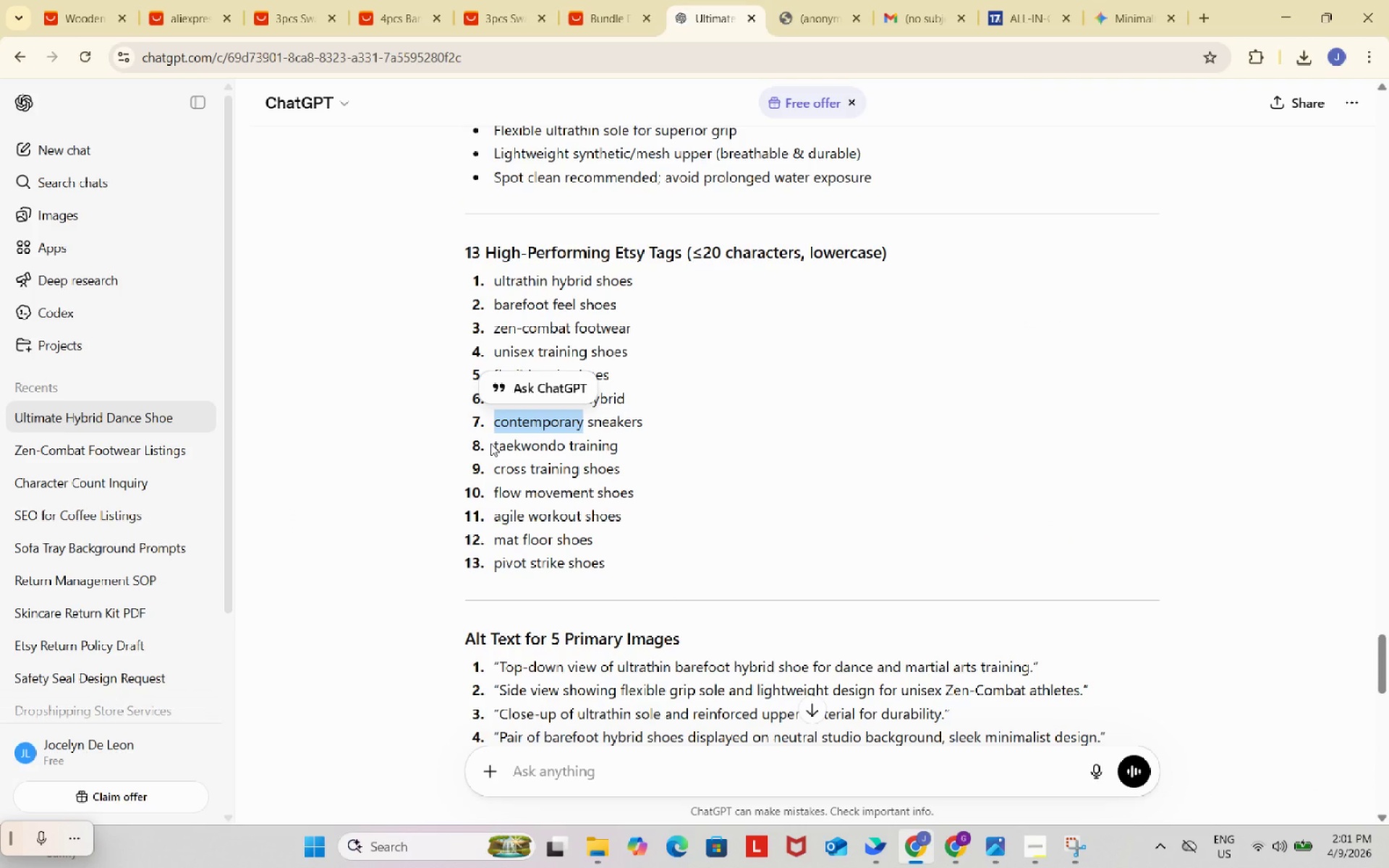 
left_click_drag(start_coordinate=[490, 443], to_coordinate=[623, 450])
 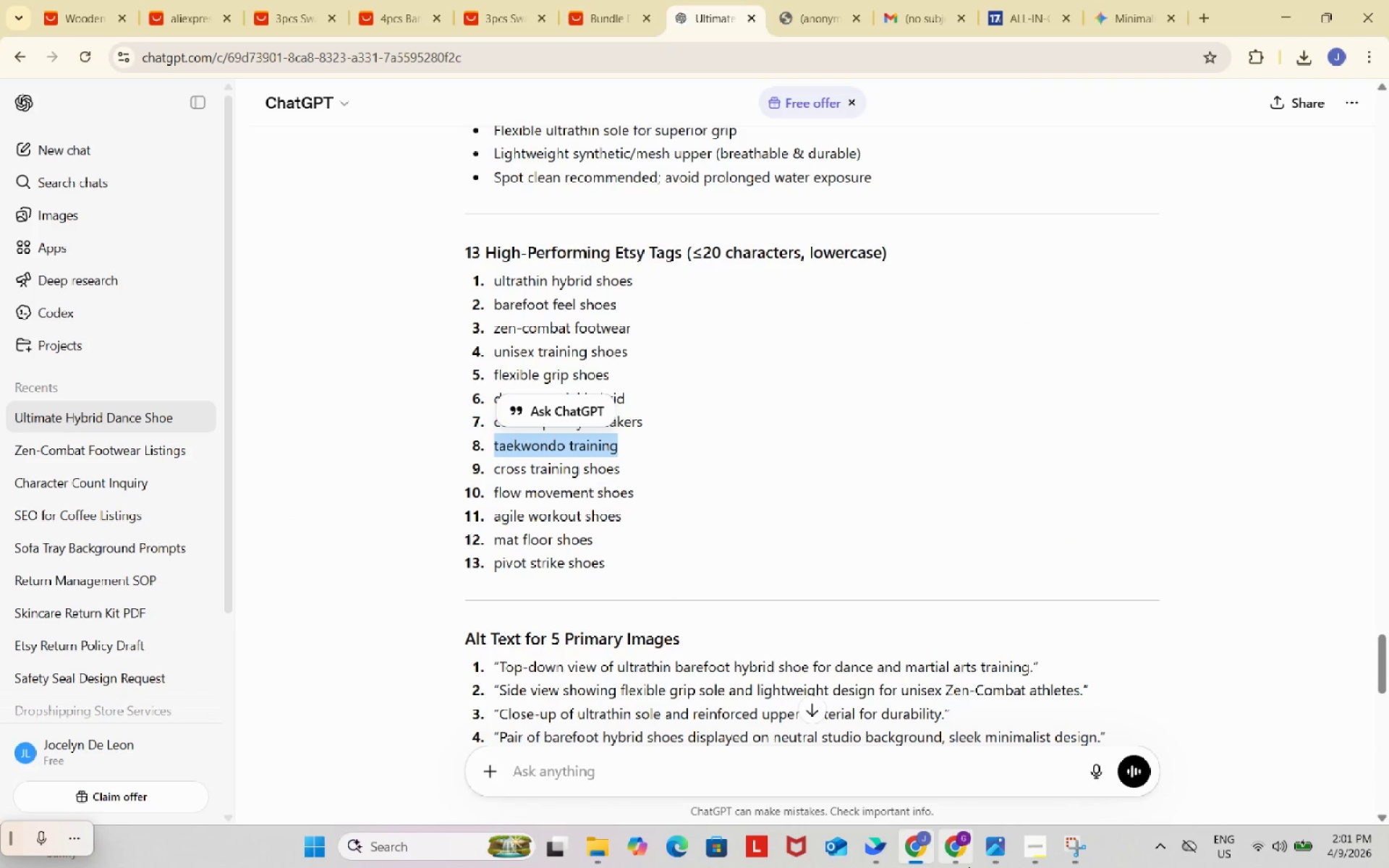 
key(Control+ControlLeft)
 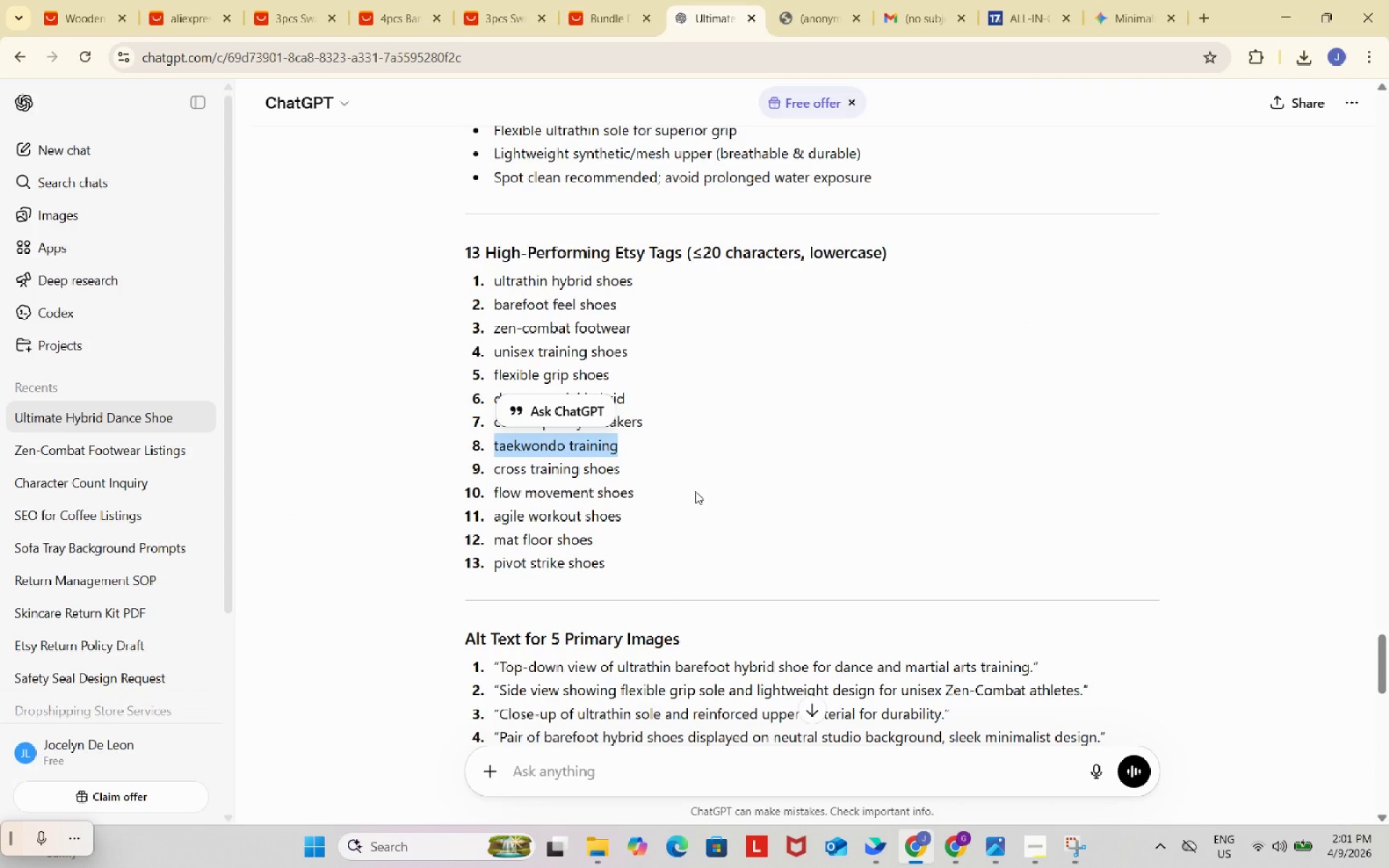 
key(Control+C)
 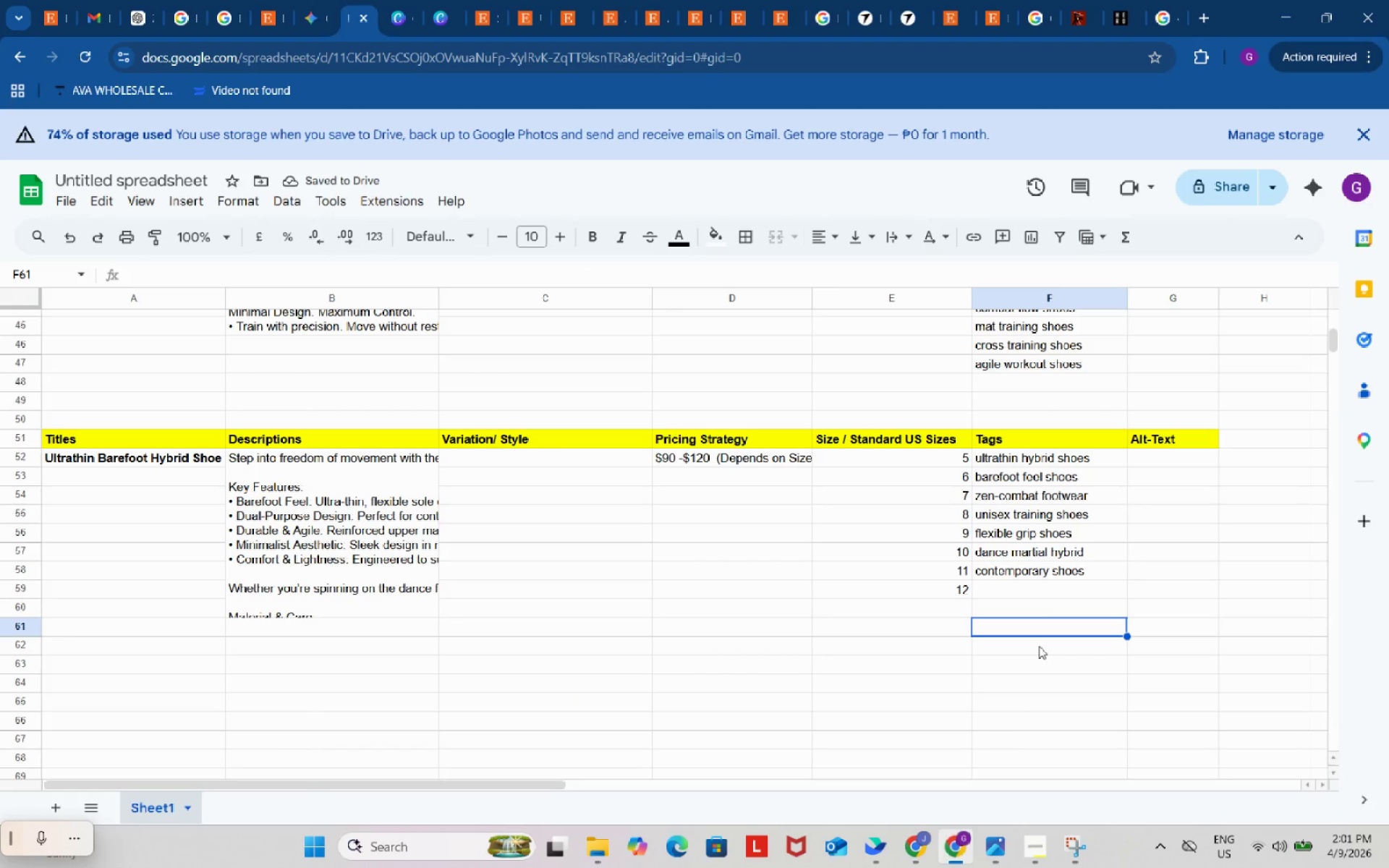 
left_click([1034, 591])
 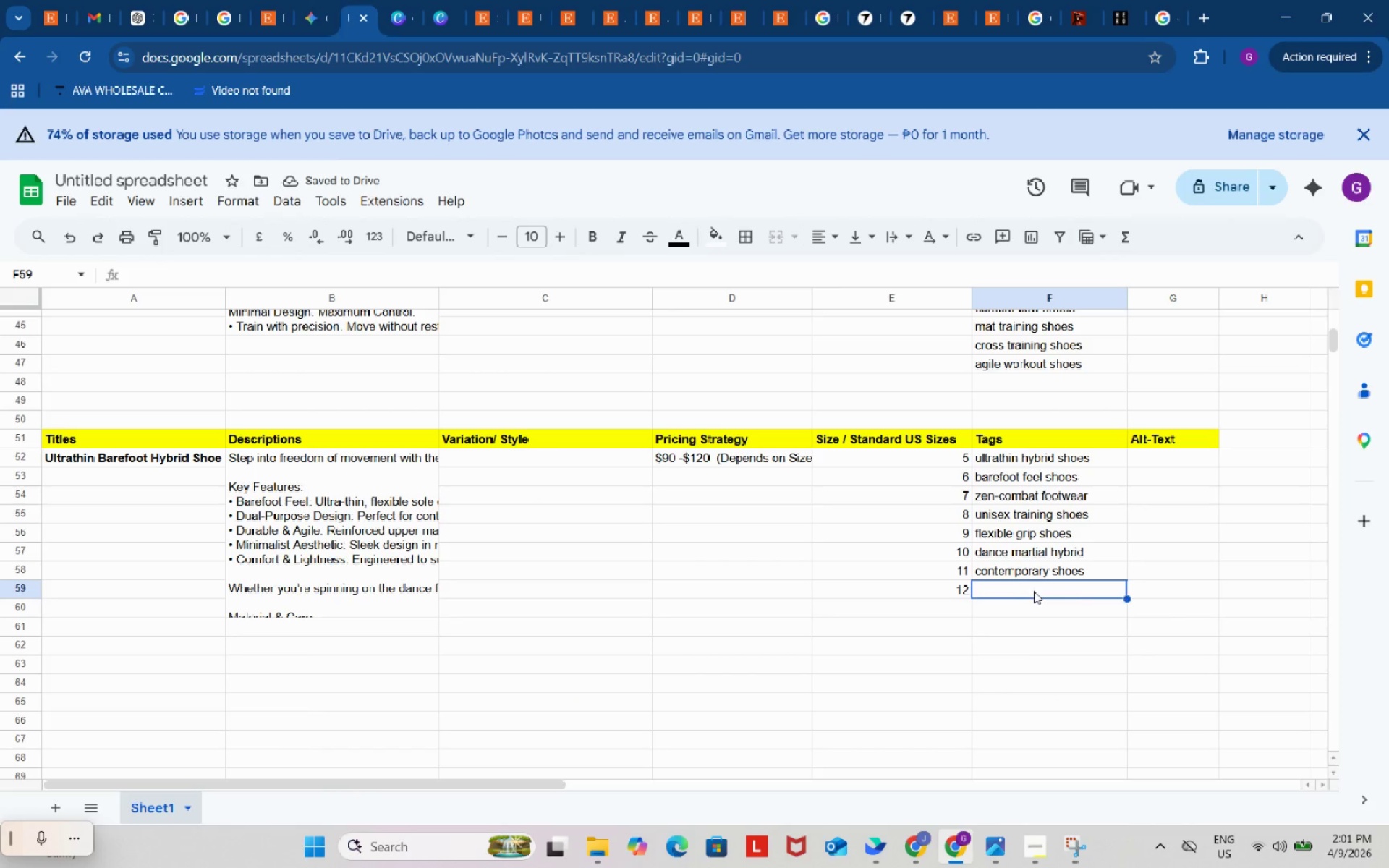 
key(Control+ControlLeft)
 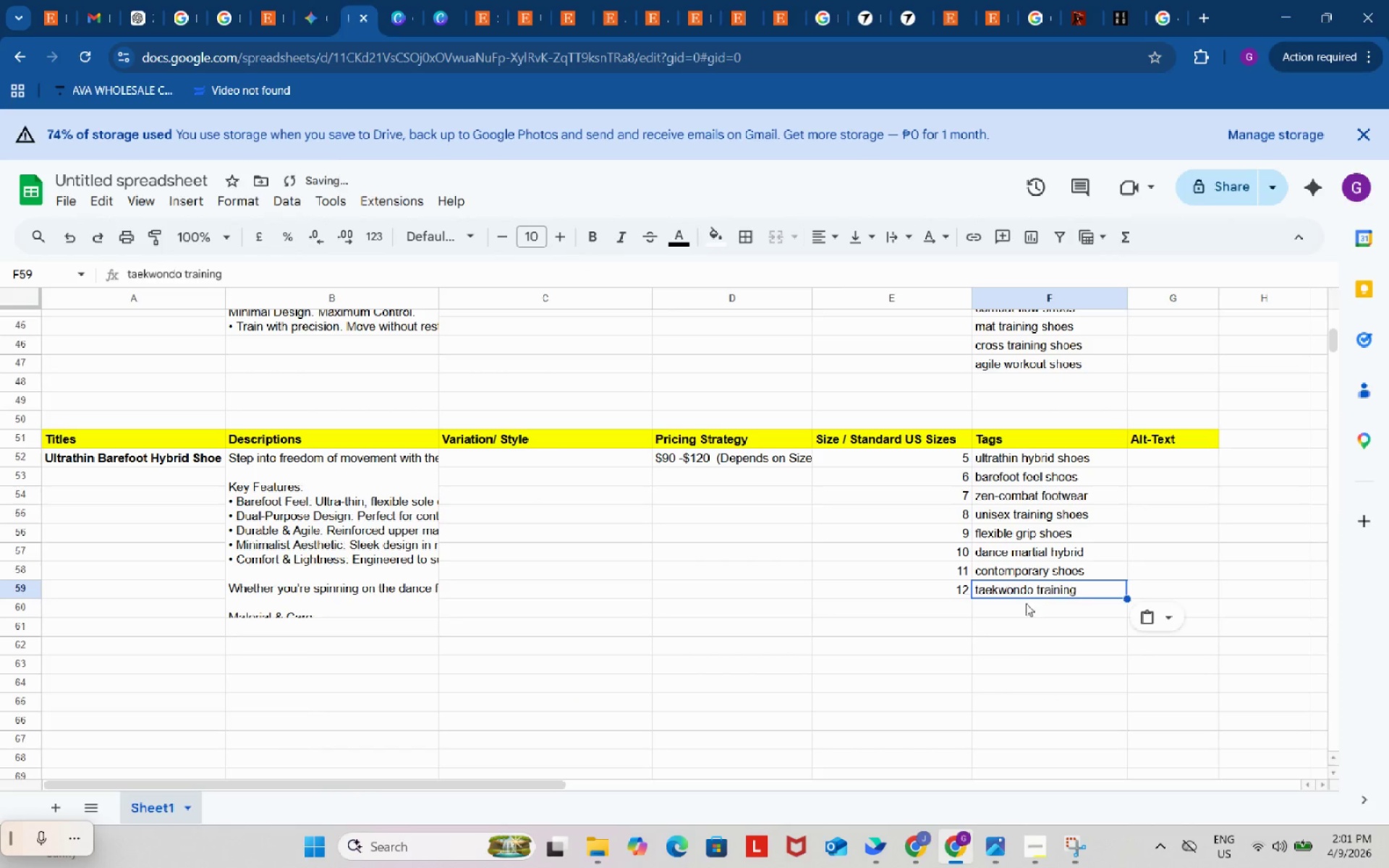 
key(Control+V)
 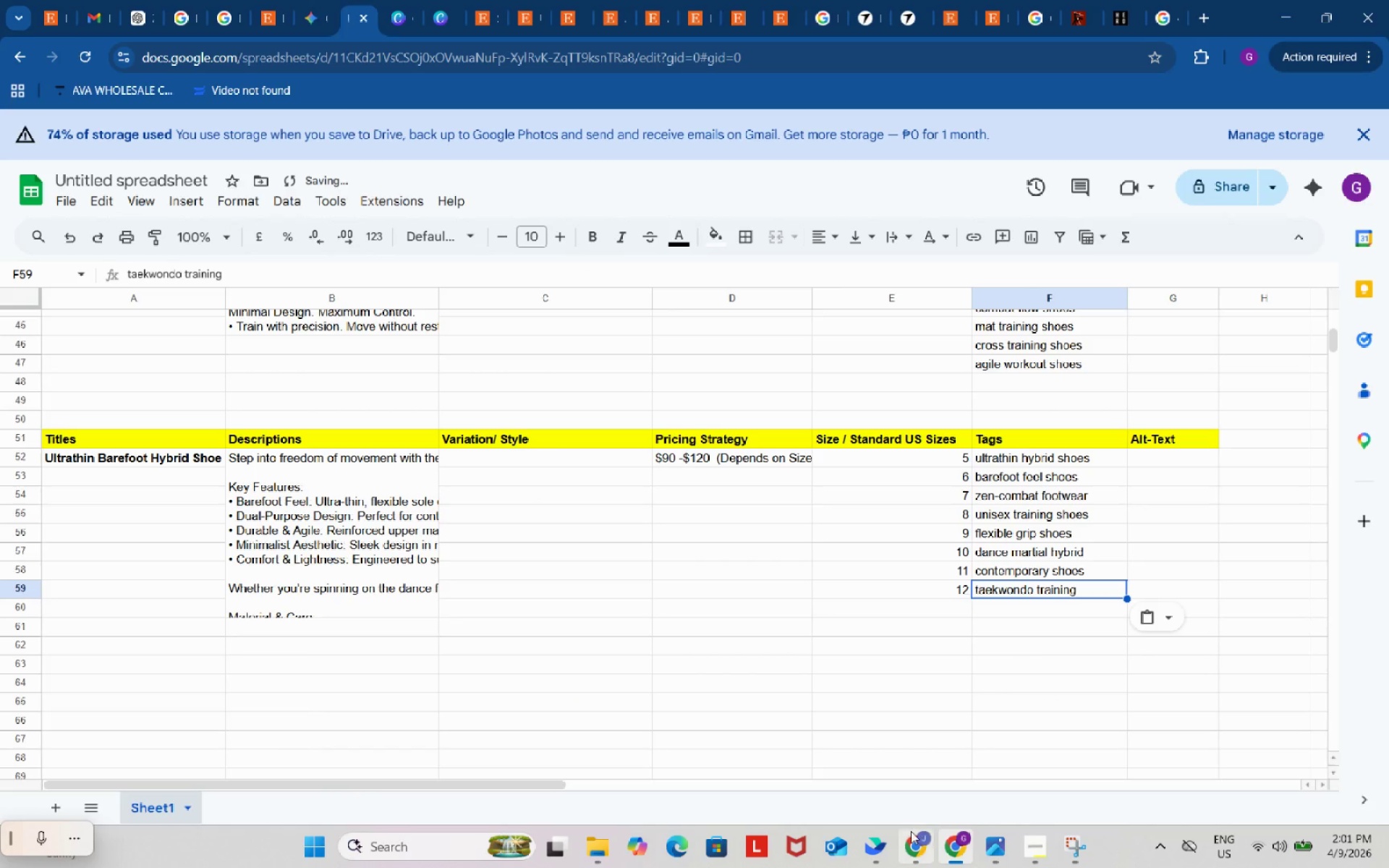 
left_click([911, 831])
 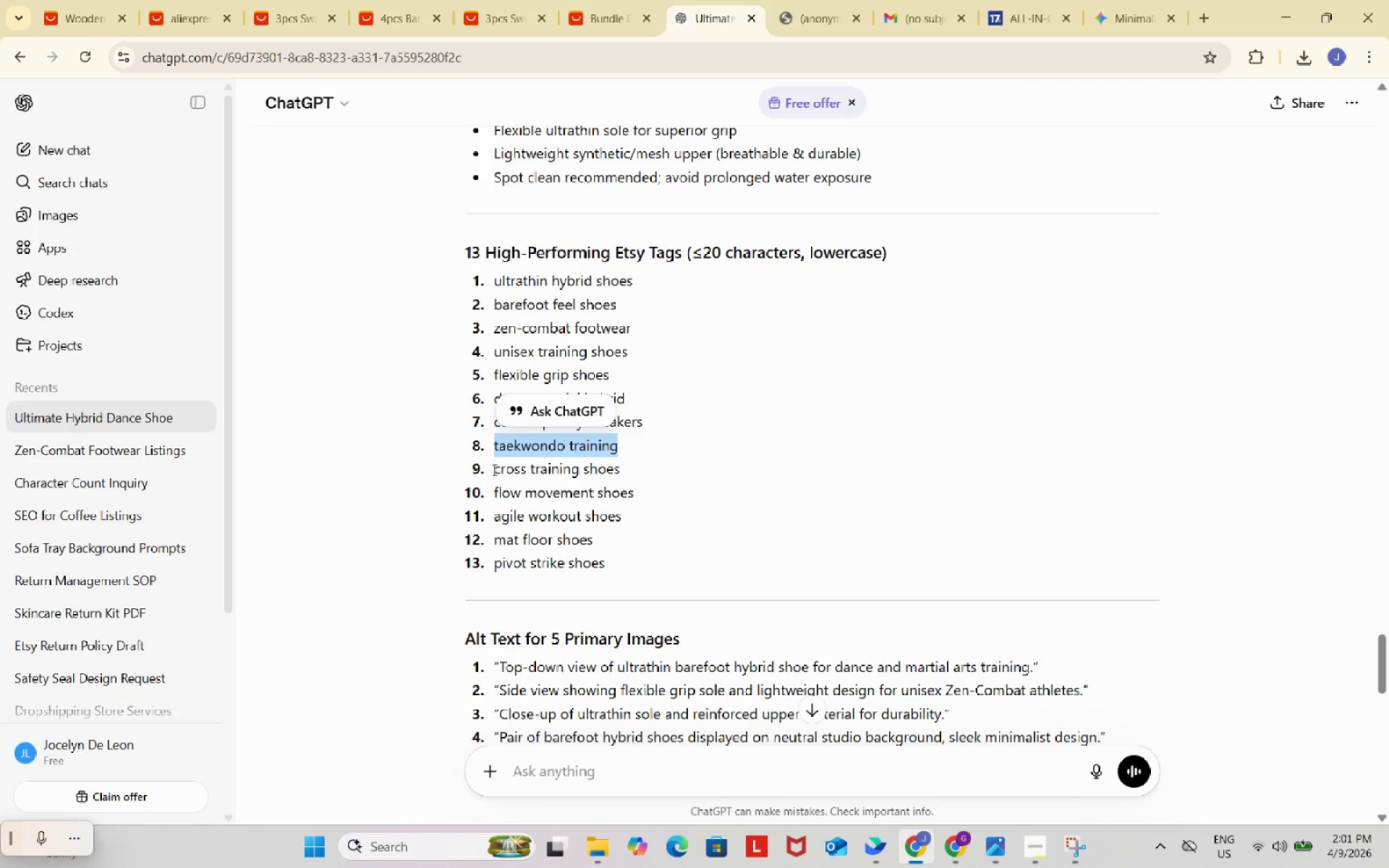 
left_click_drag(start_coordinate=[489, 466], to_coordinate=[624, 475])
 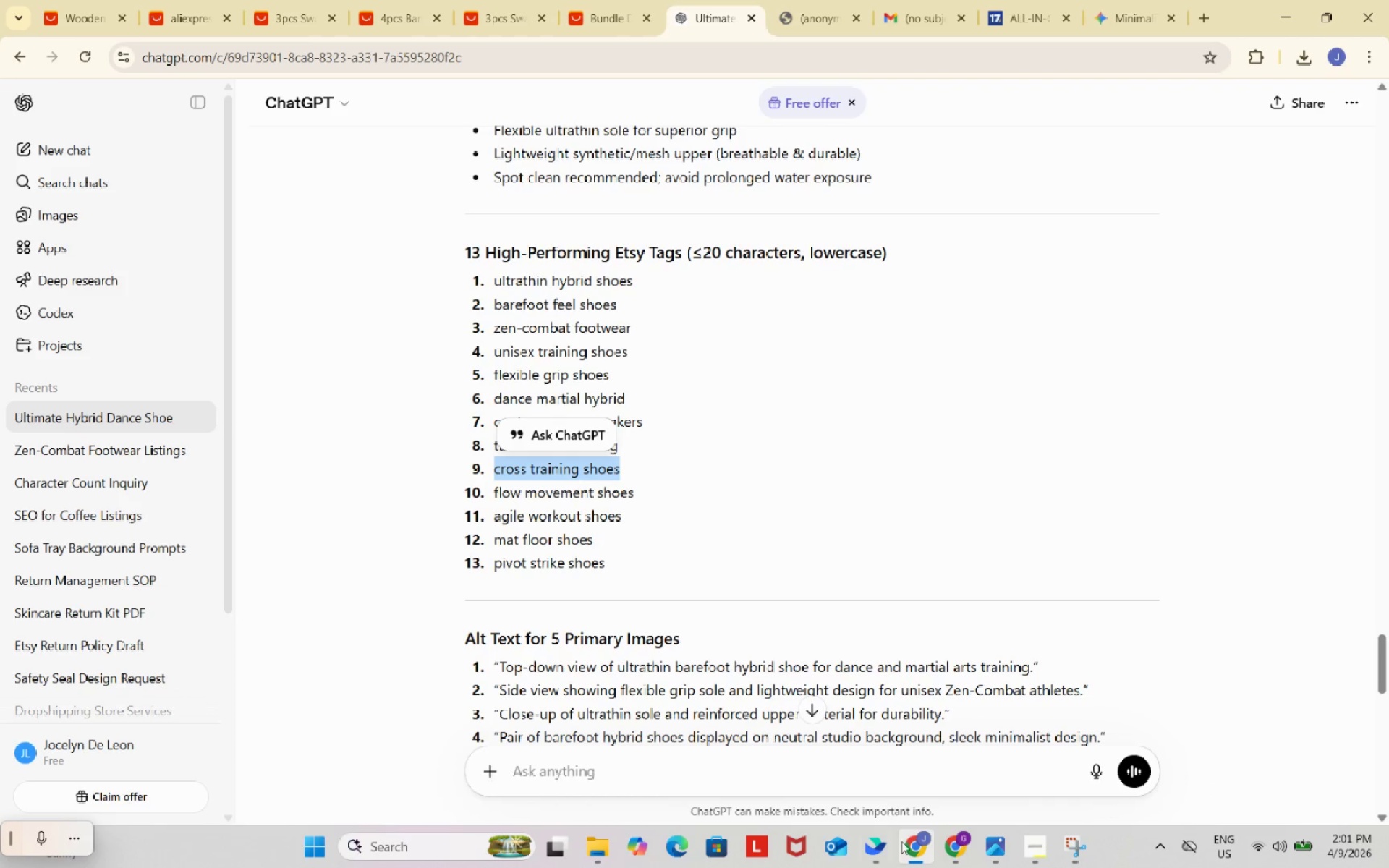 
key(Control+ControlLeft)
 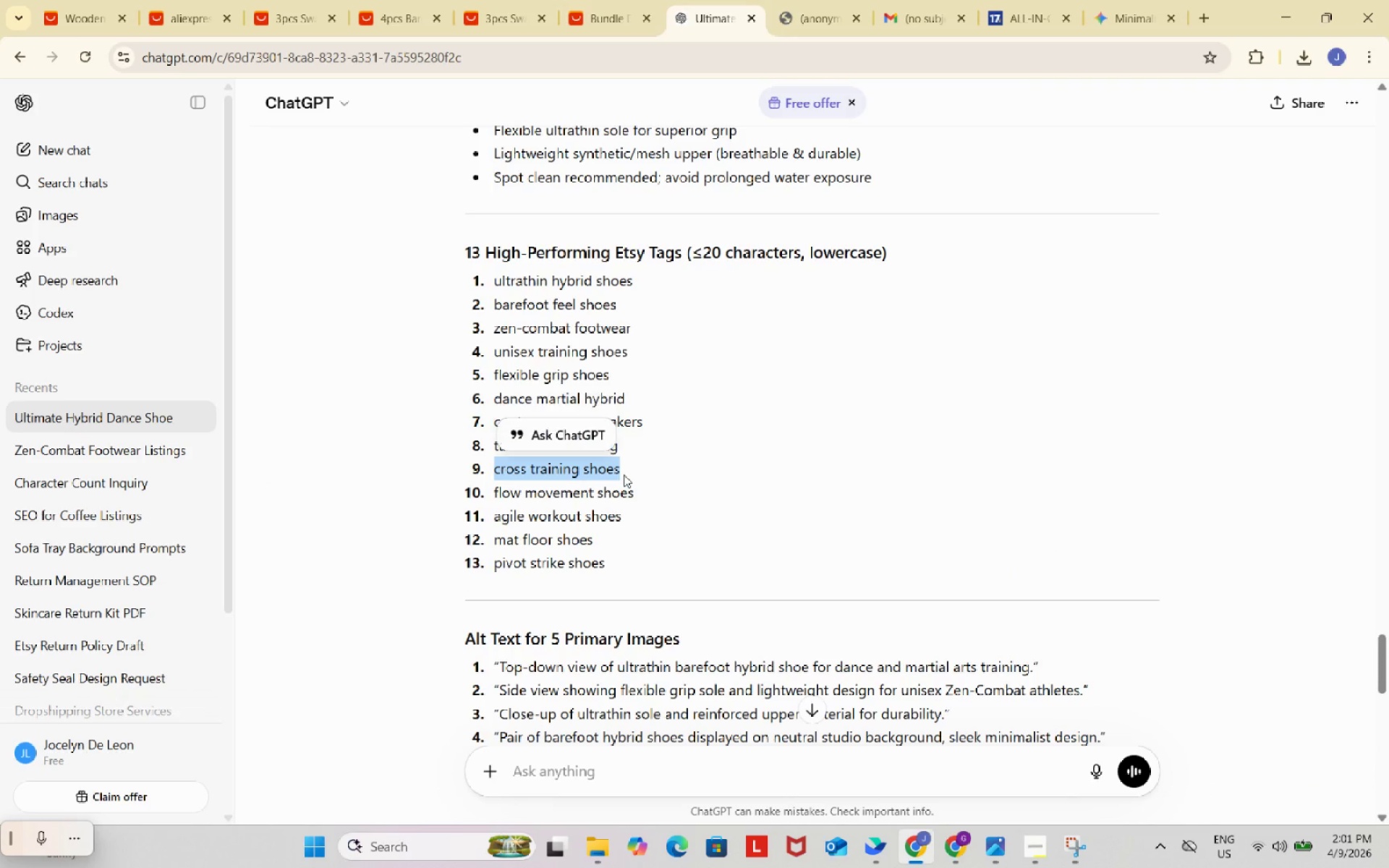 
key(Control+C)
 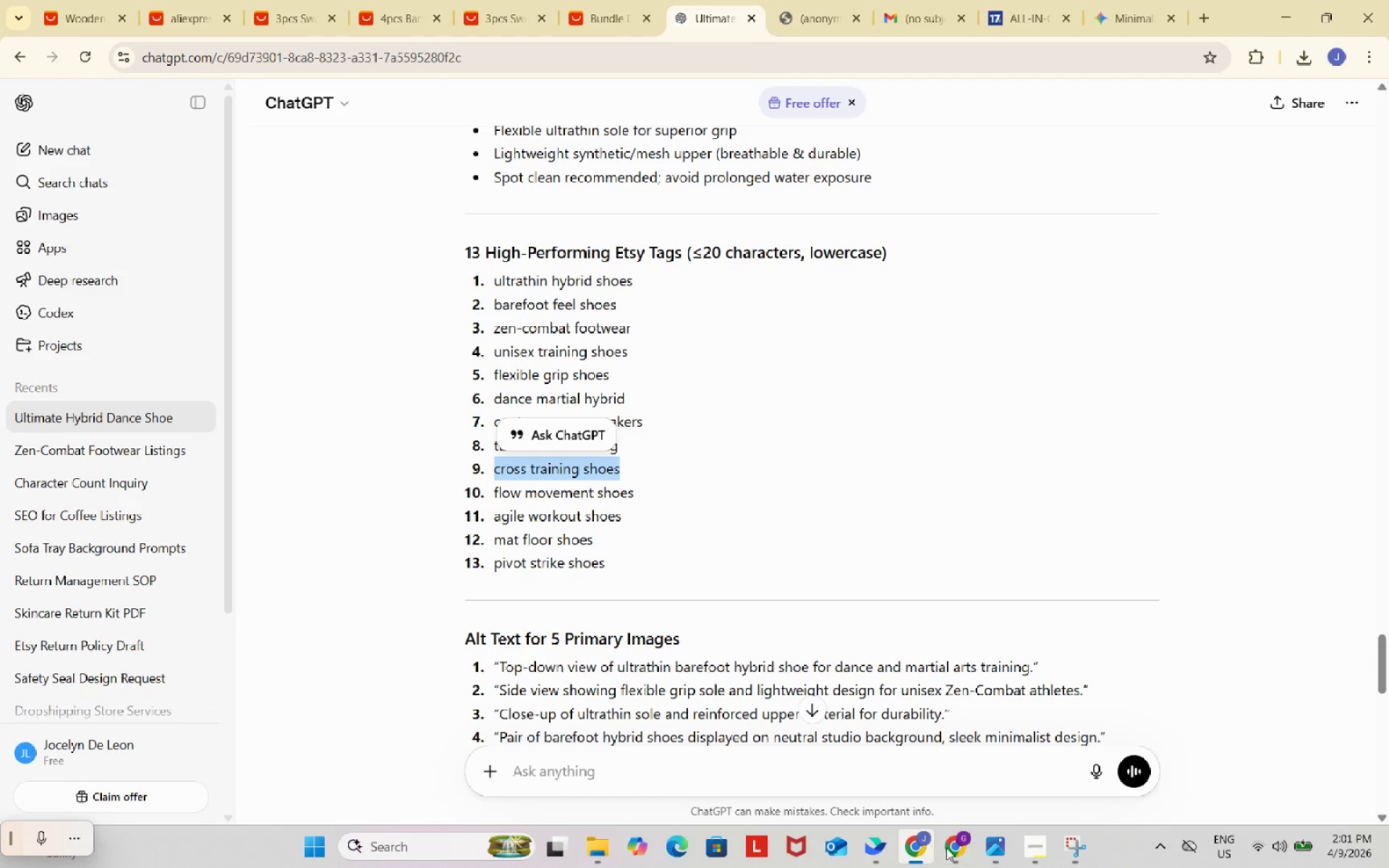 
left_click([957, 848])
 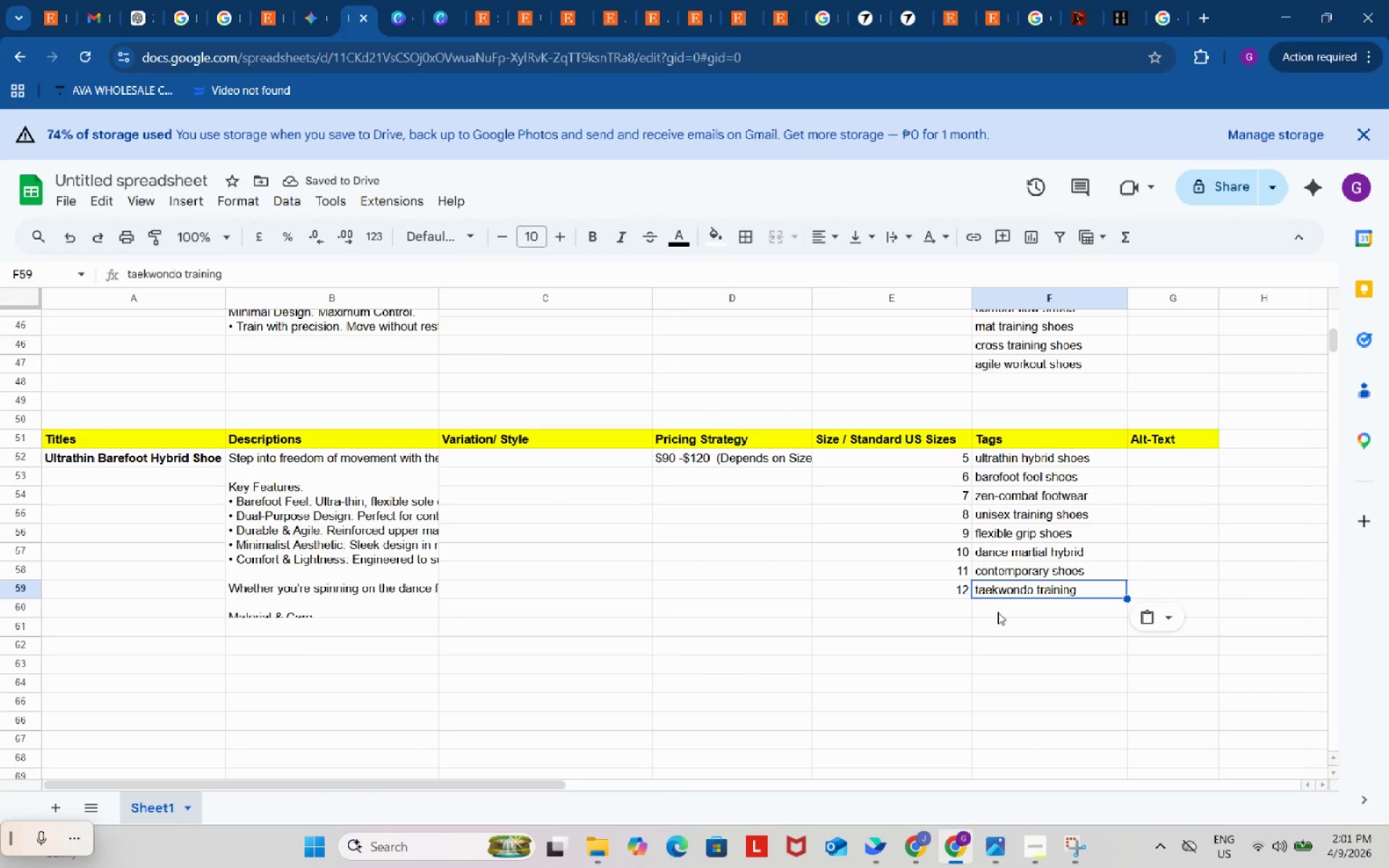 
left_click([998, 610])
 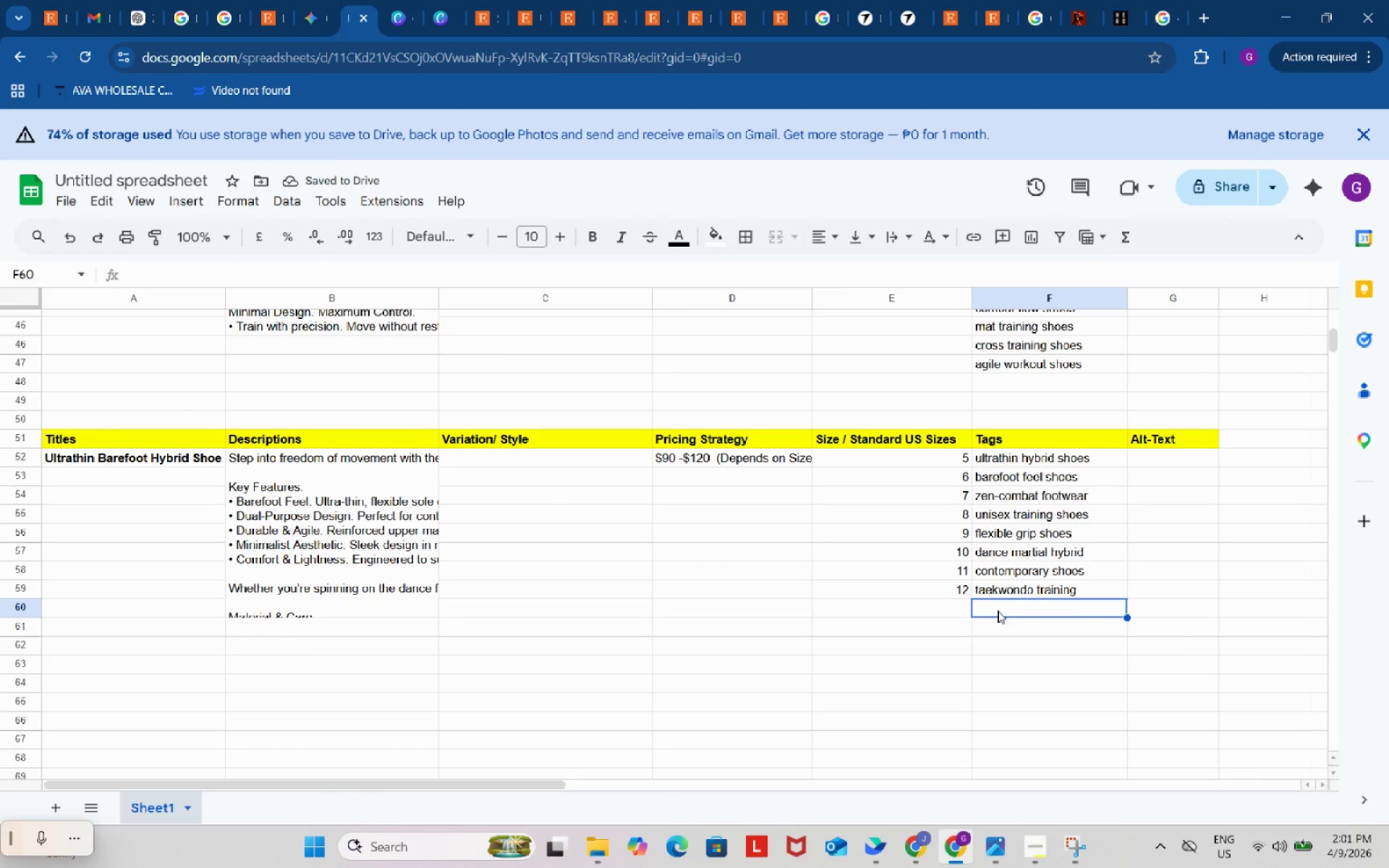 
key(Control+ControlLeft)
 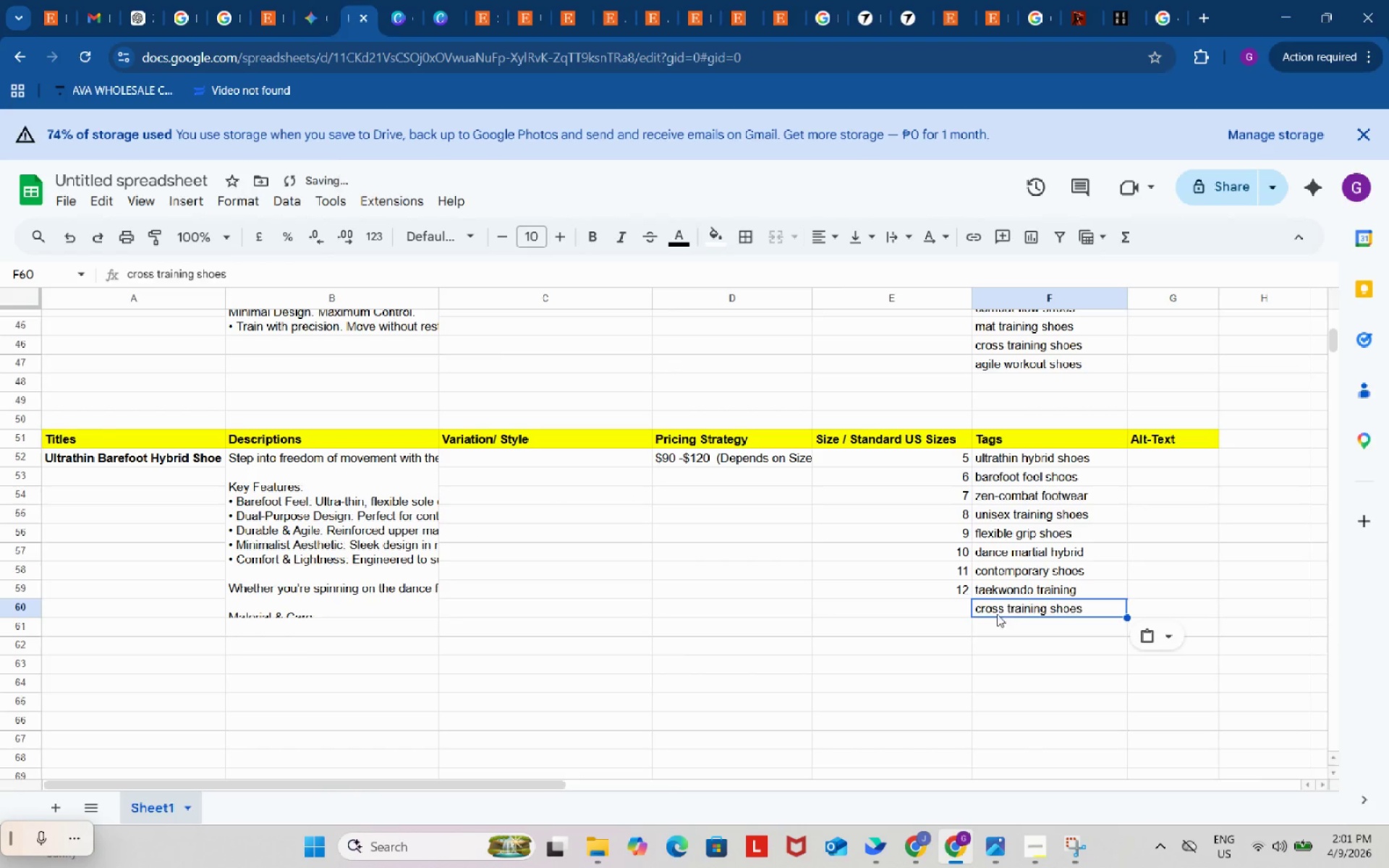 
key(Control+V)
 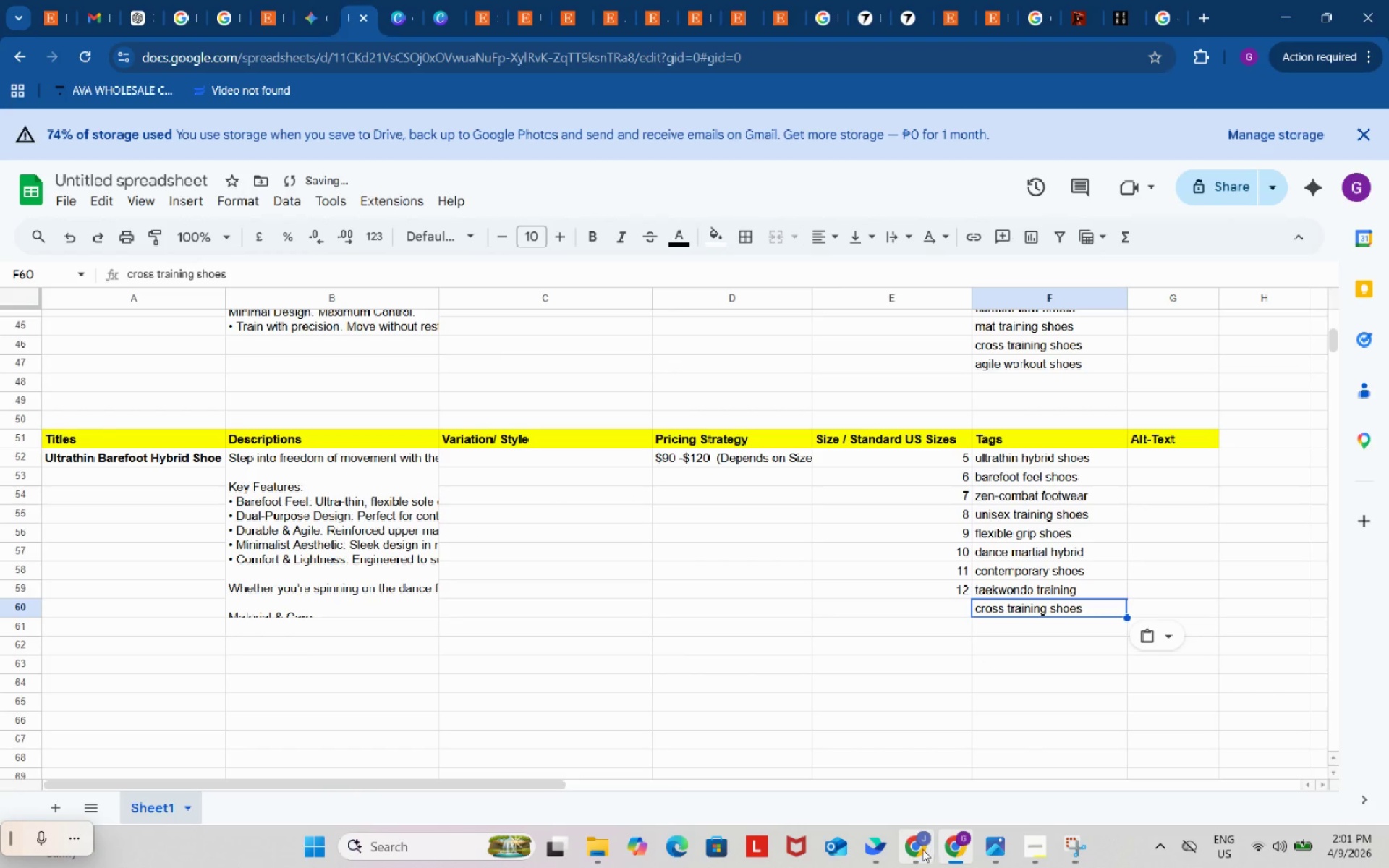 
left_click([919, 849])
 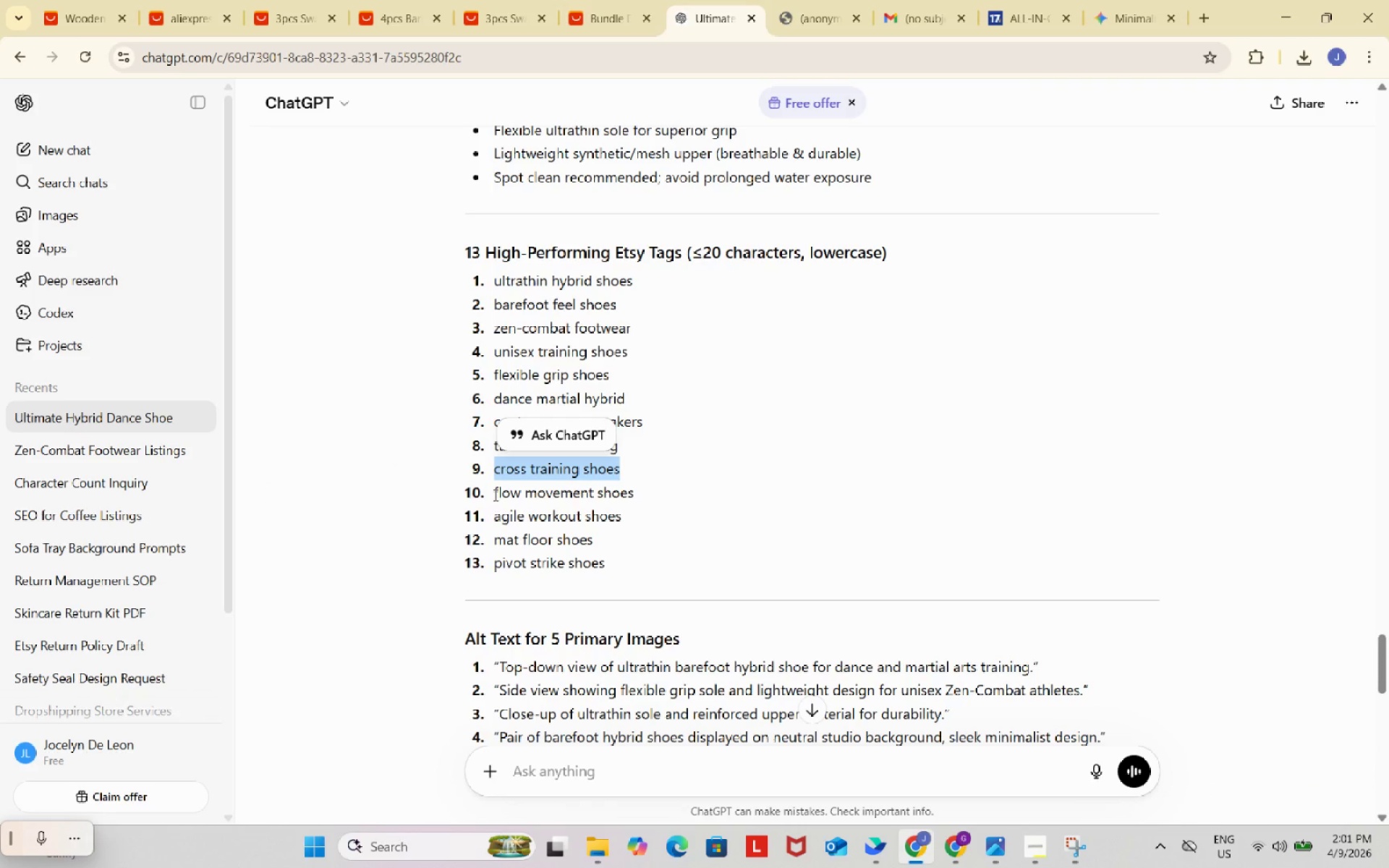 
left_click_drag(start_coordinate=[490, 492], to_coordinate=[637, 491])
 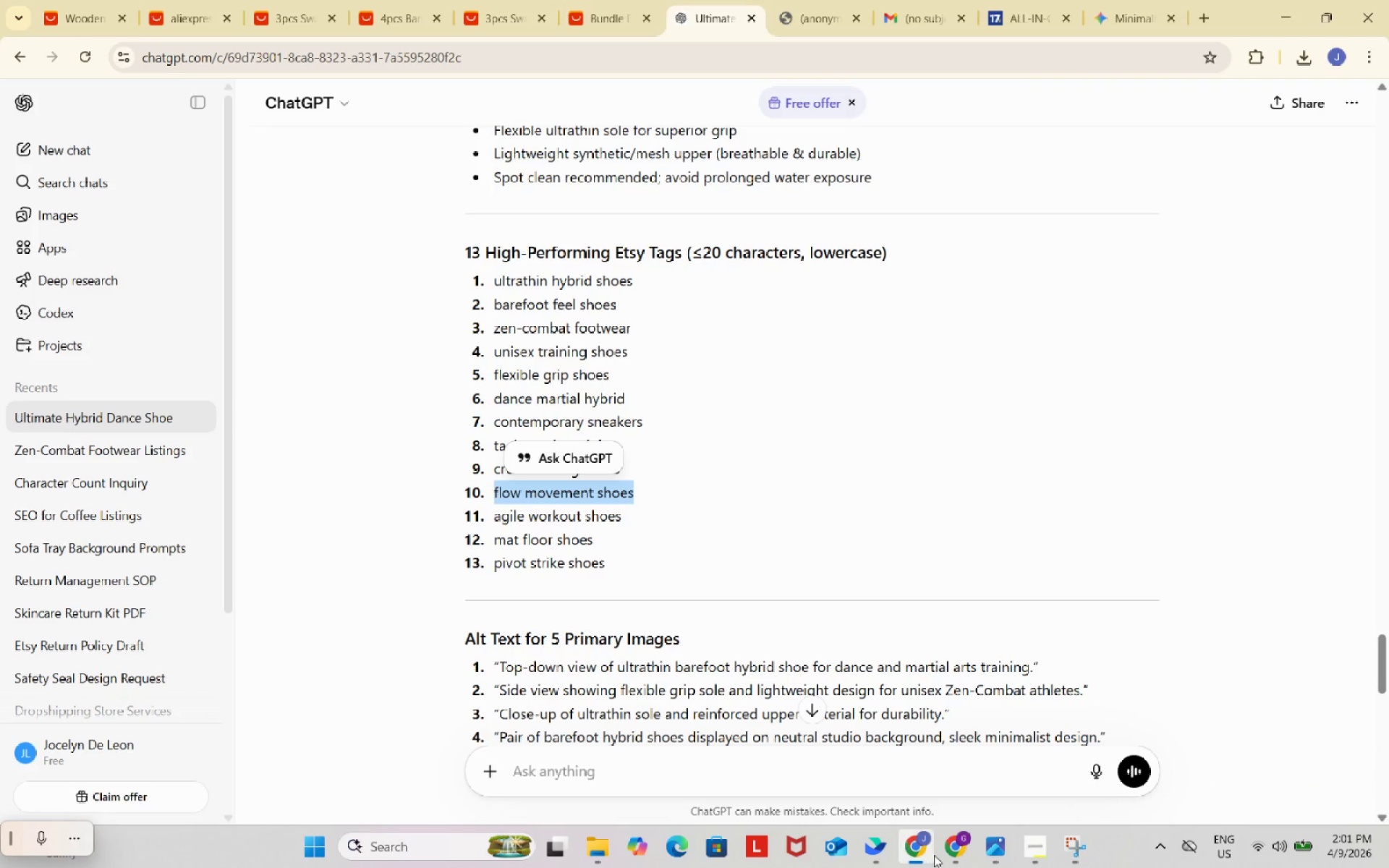 
key(Control+ControlLeft)
 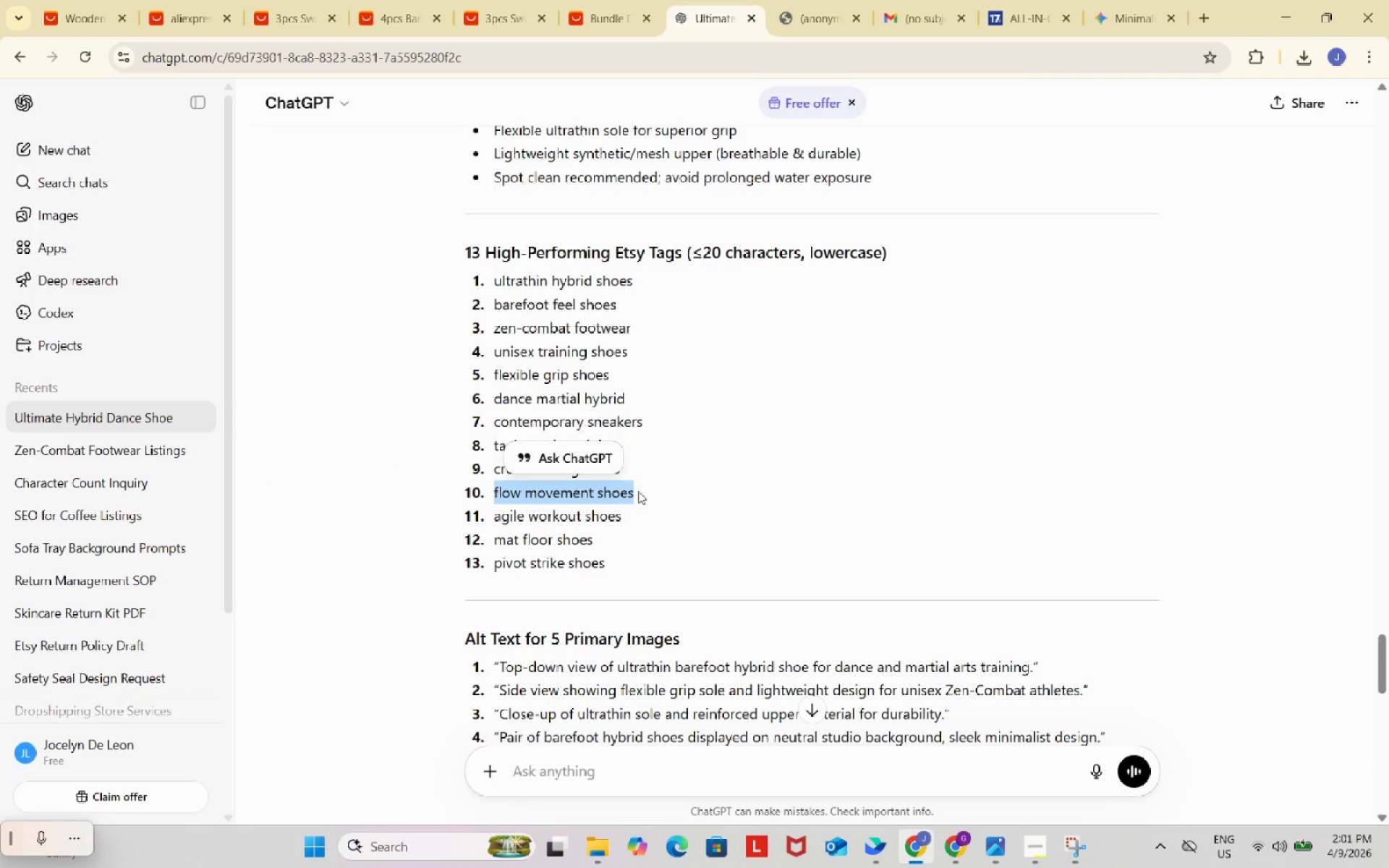 
key(Control+C)
 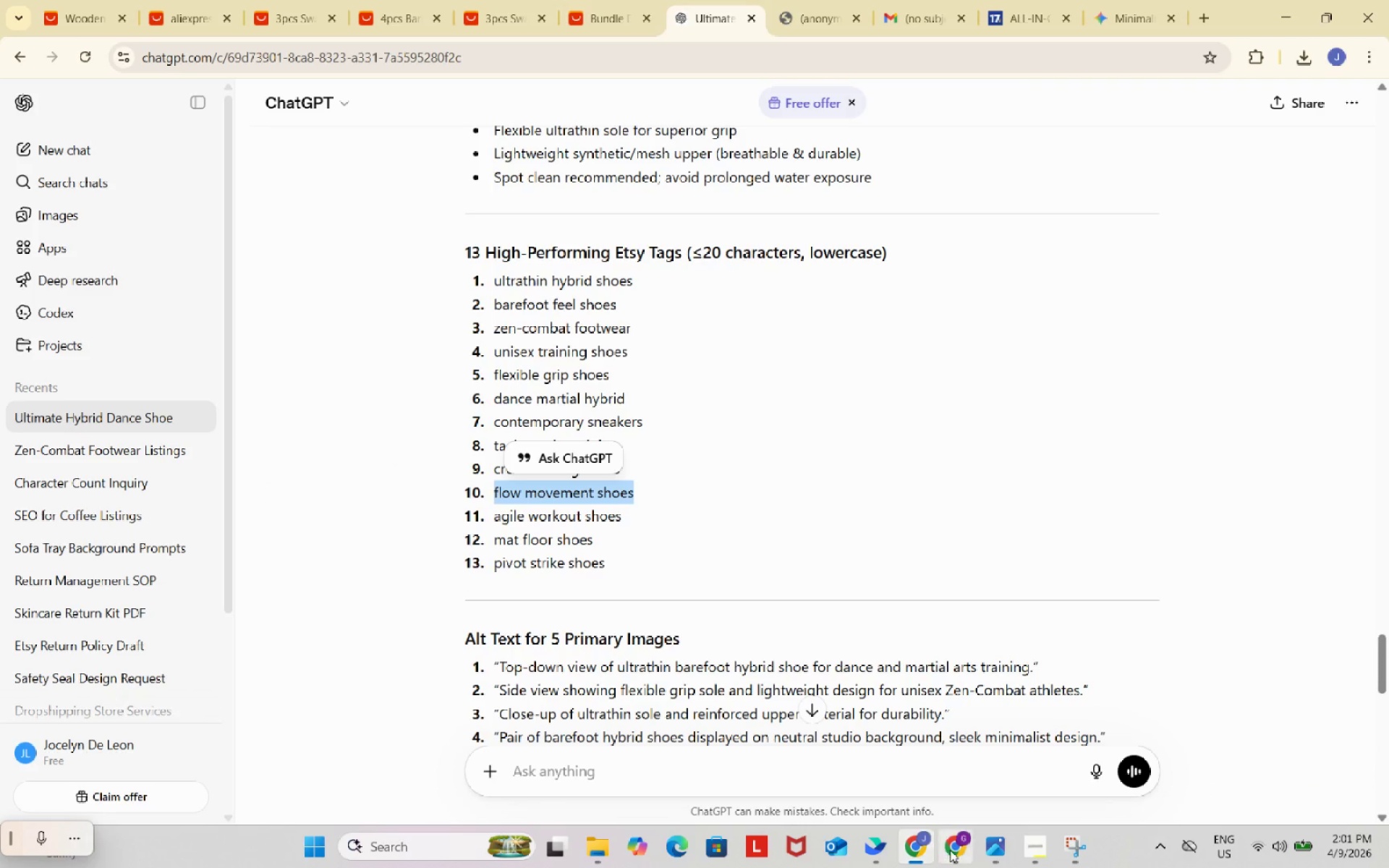 
left_click([951, 848])
 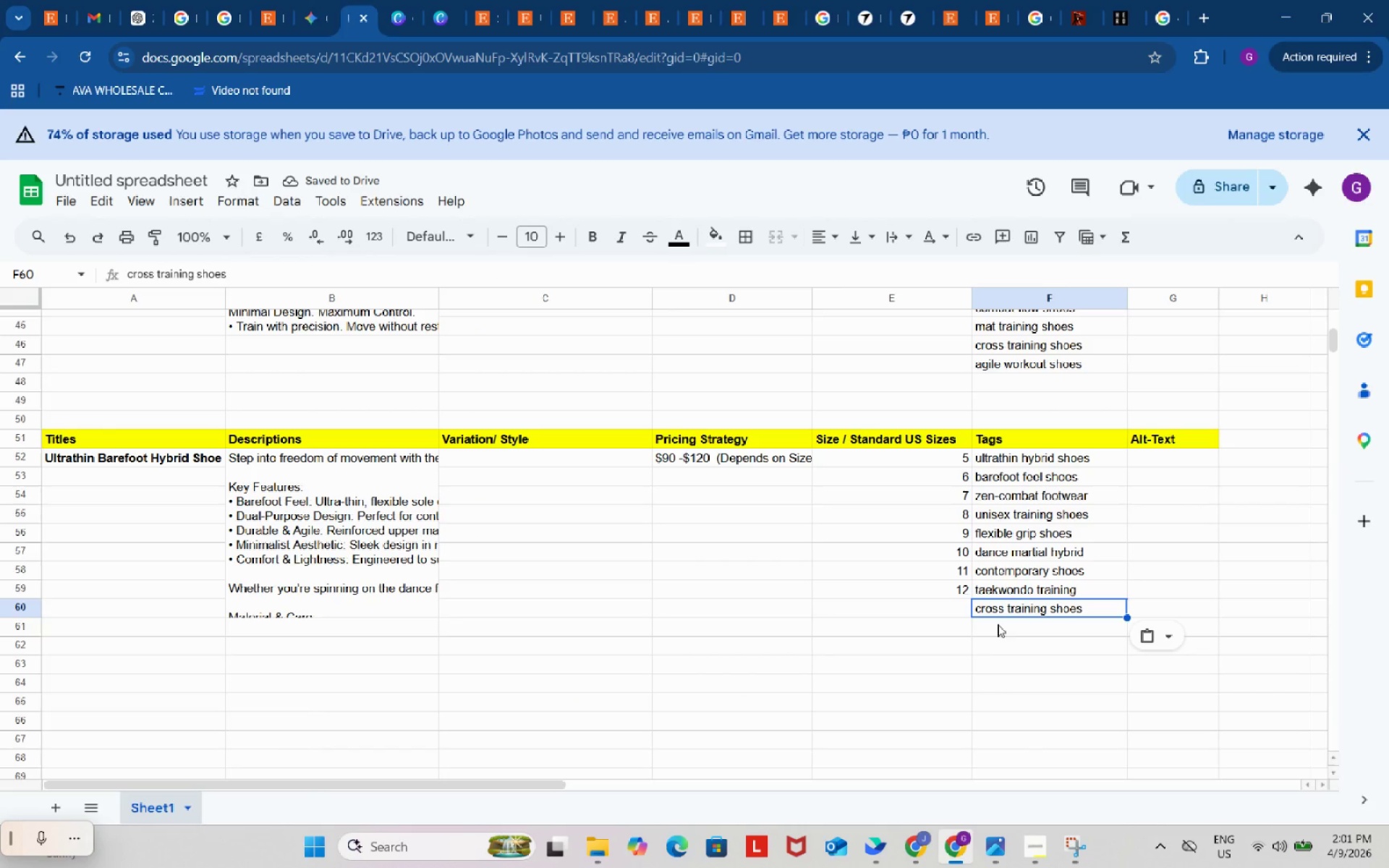 
left_click([999, 623])
 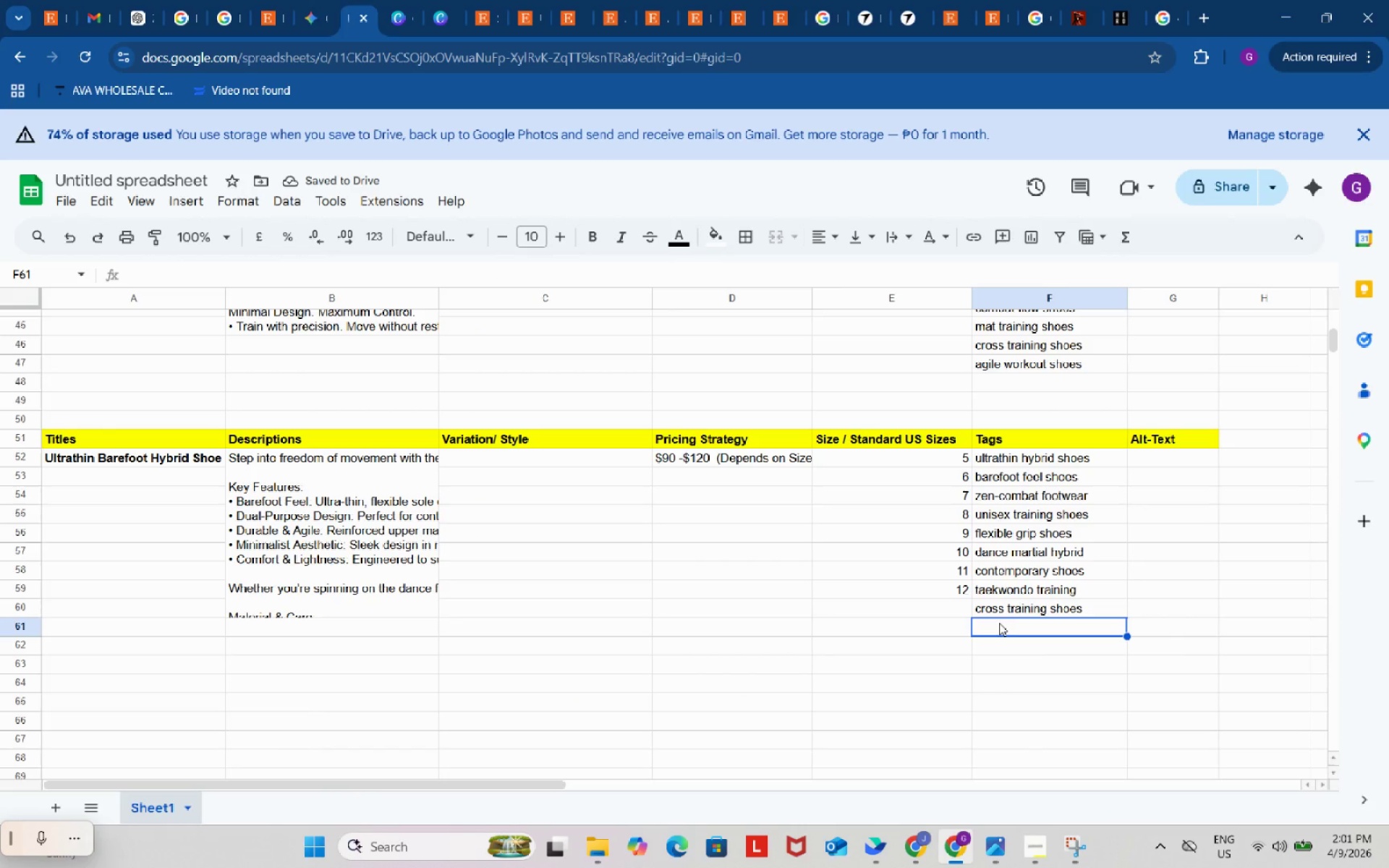 
key(Control+ControlLeft)
 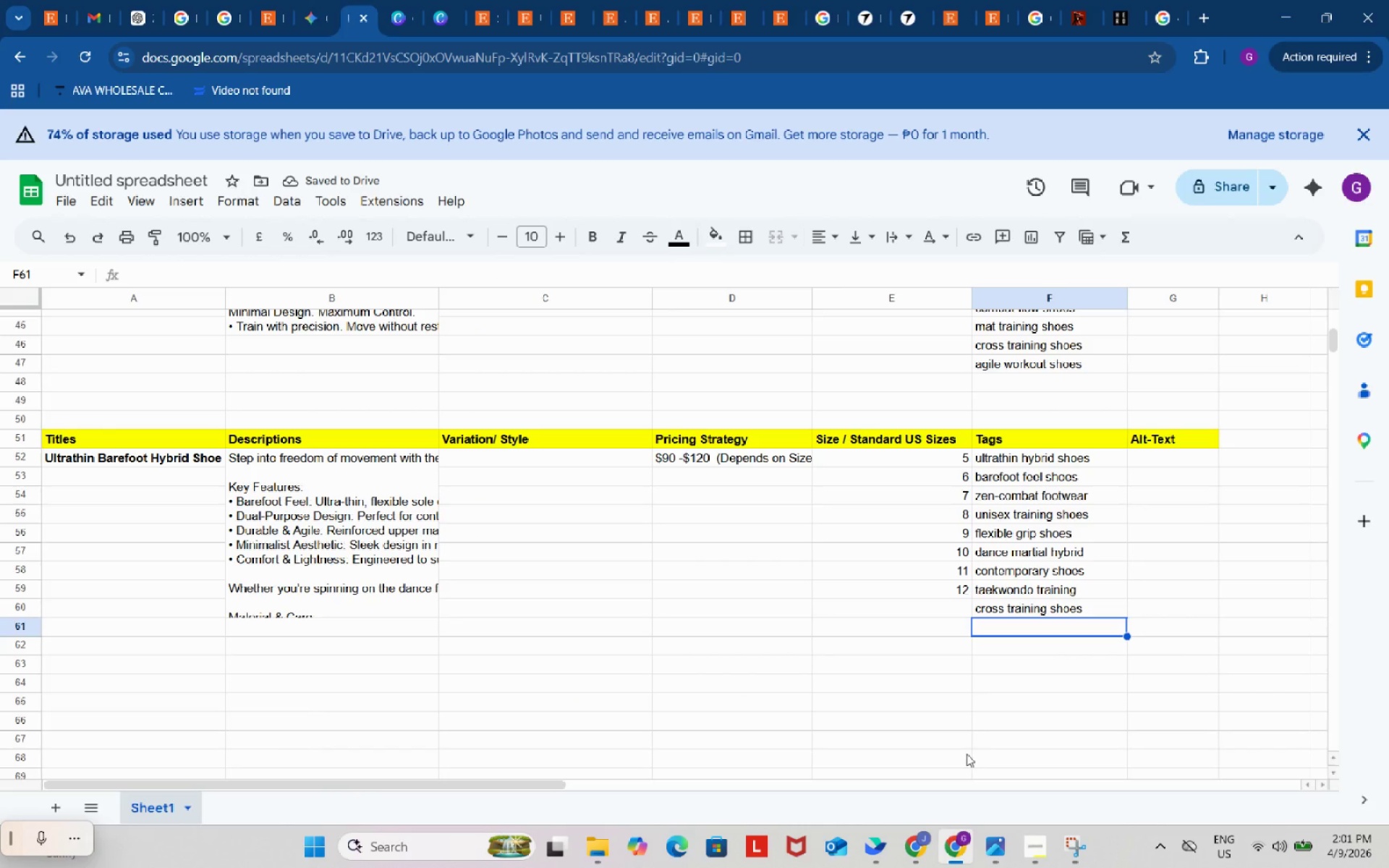 
key(Control+V)
 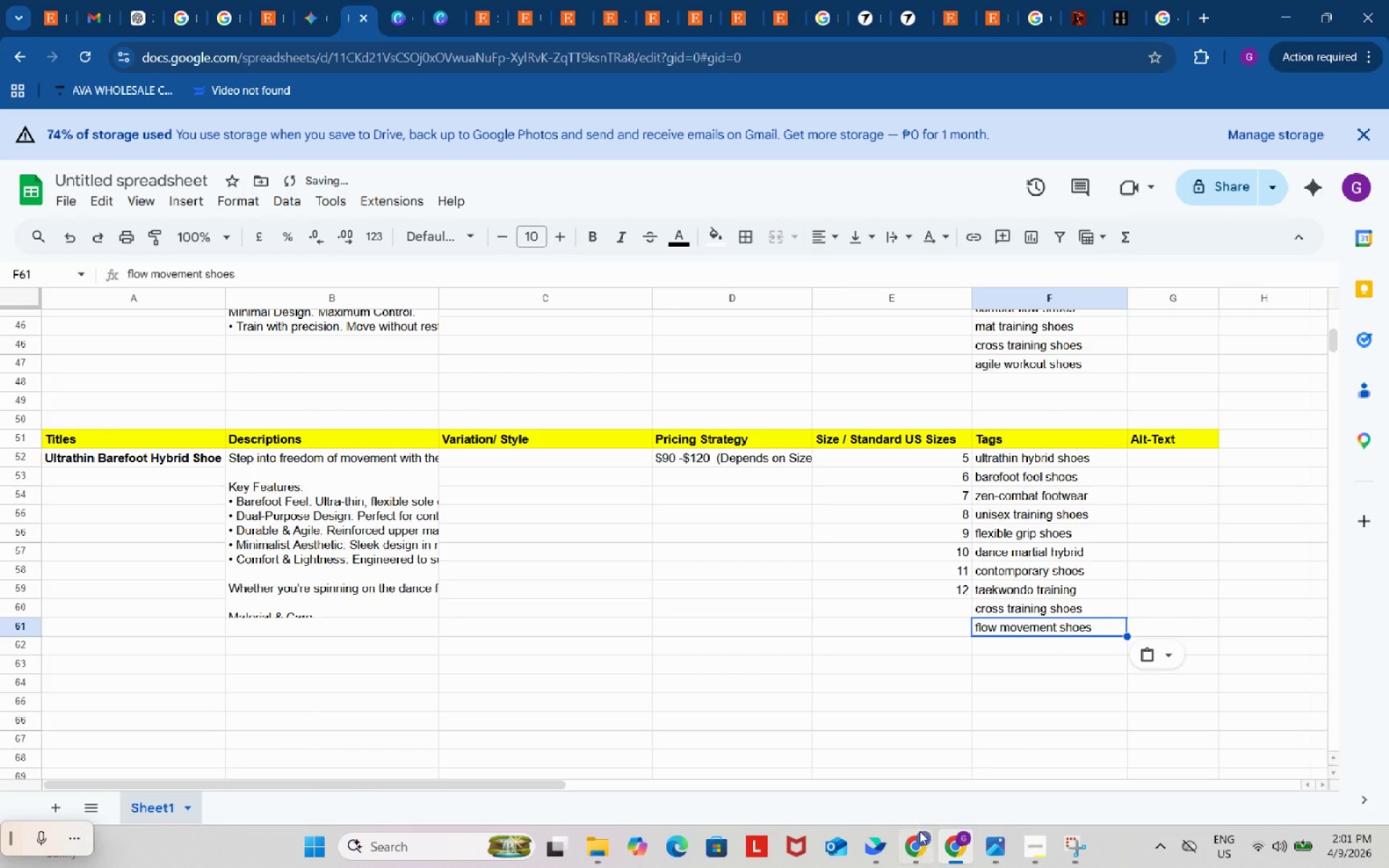 
left_click([919, 831])
 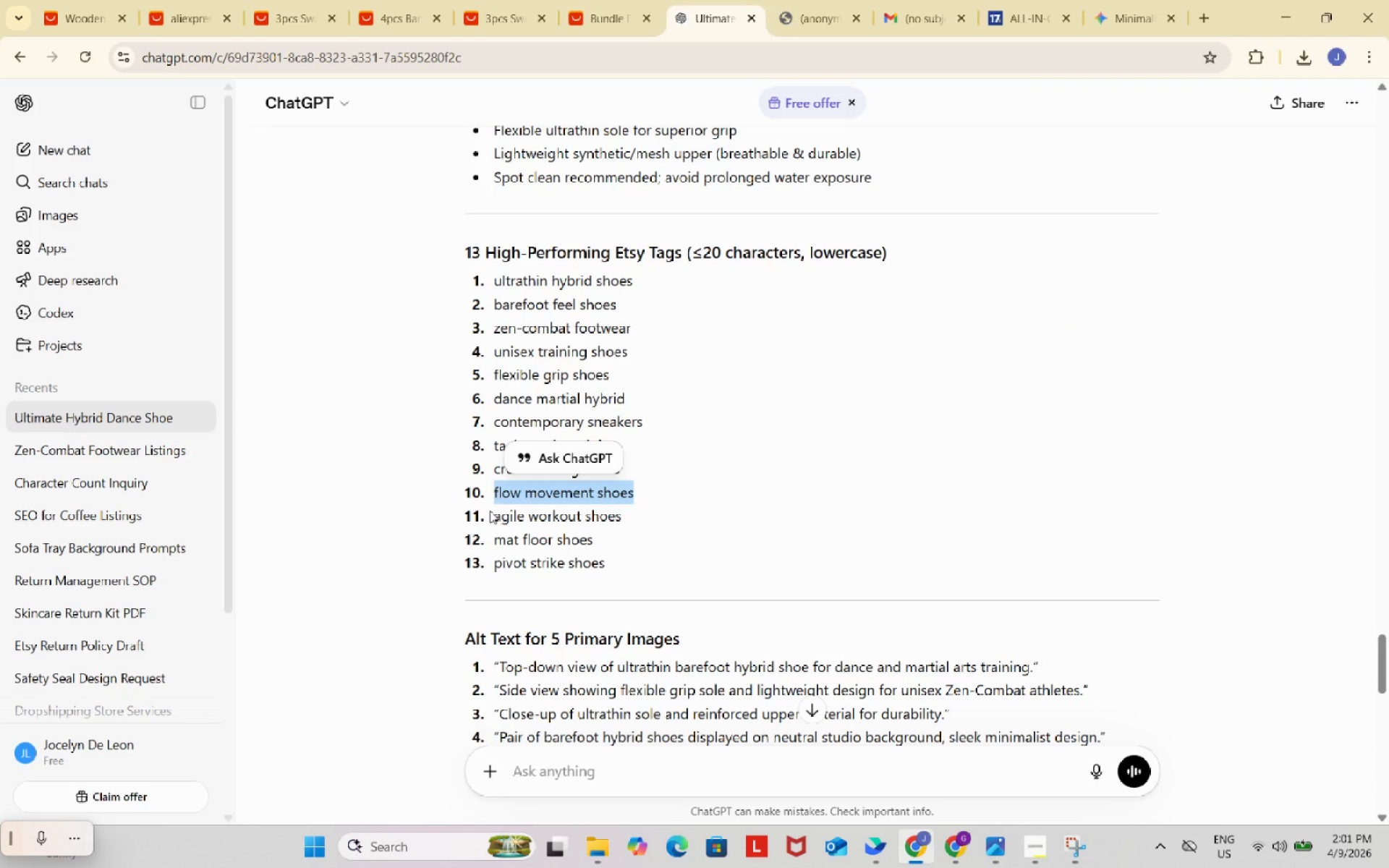 
left_click_drag(start_coordinate=[488, 511], to_coordinate=[624, 514])
 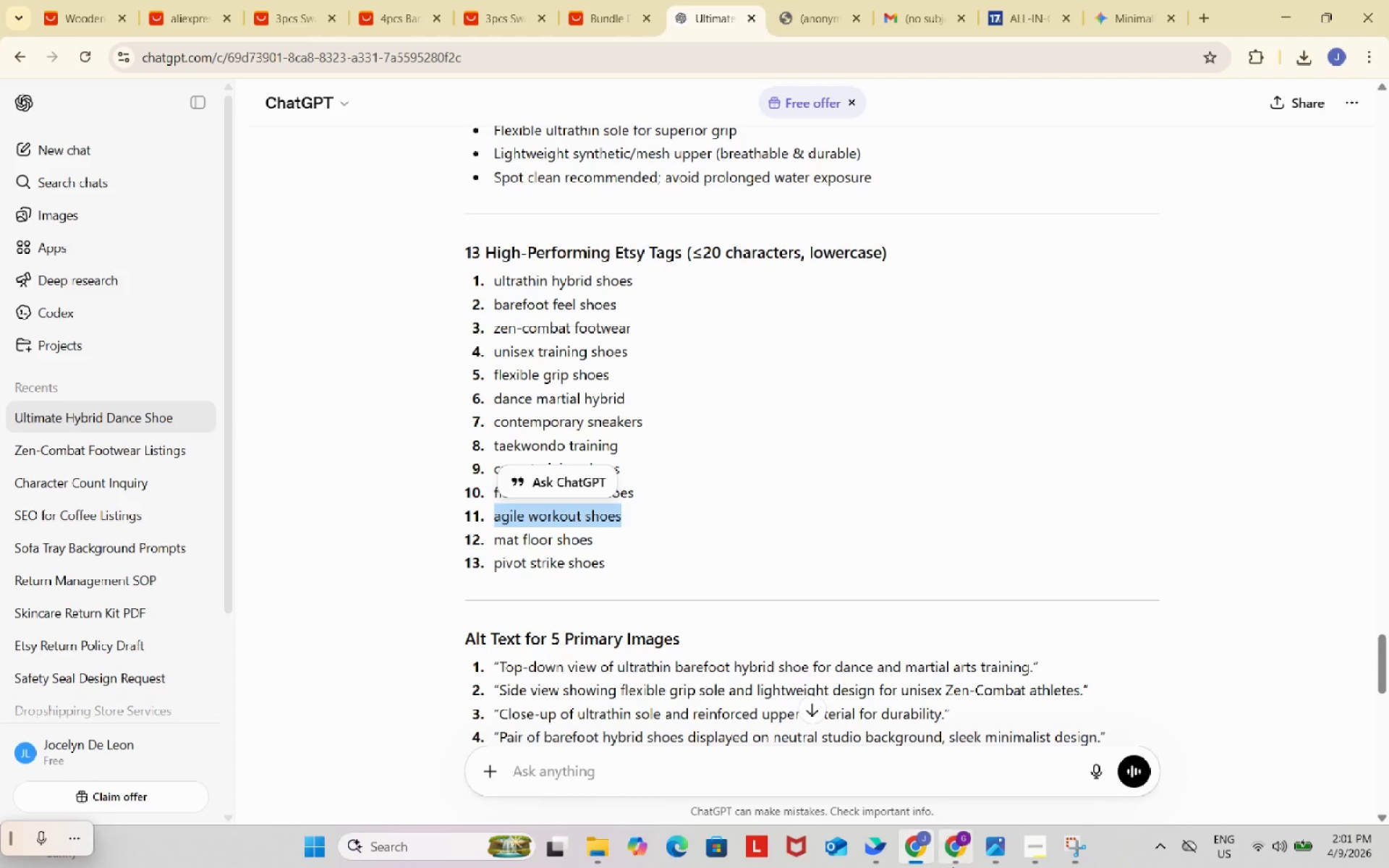 
key(Control+ControlLeft)
 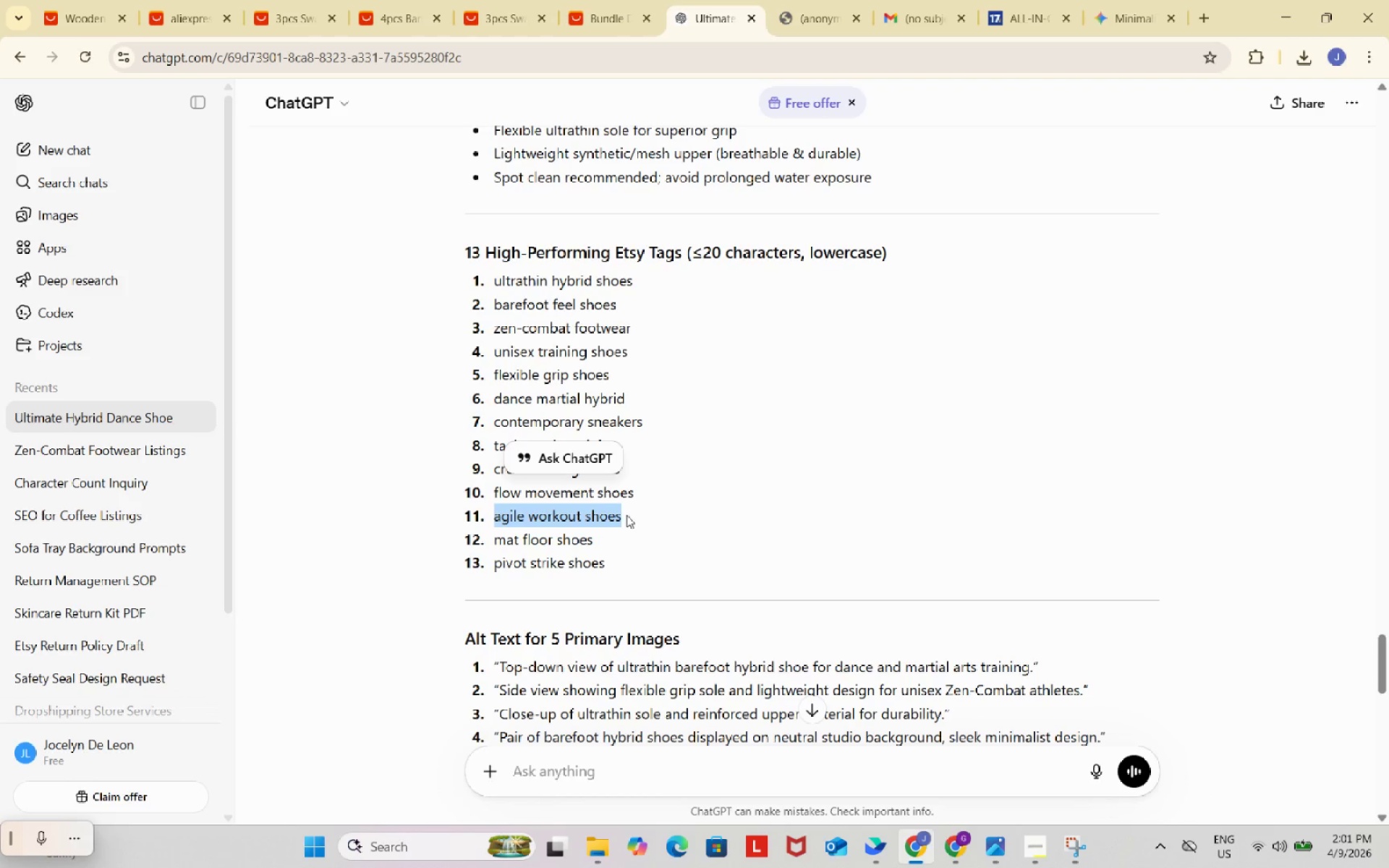 
key(Control+C)
 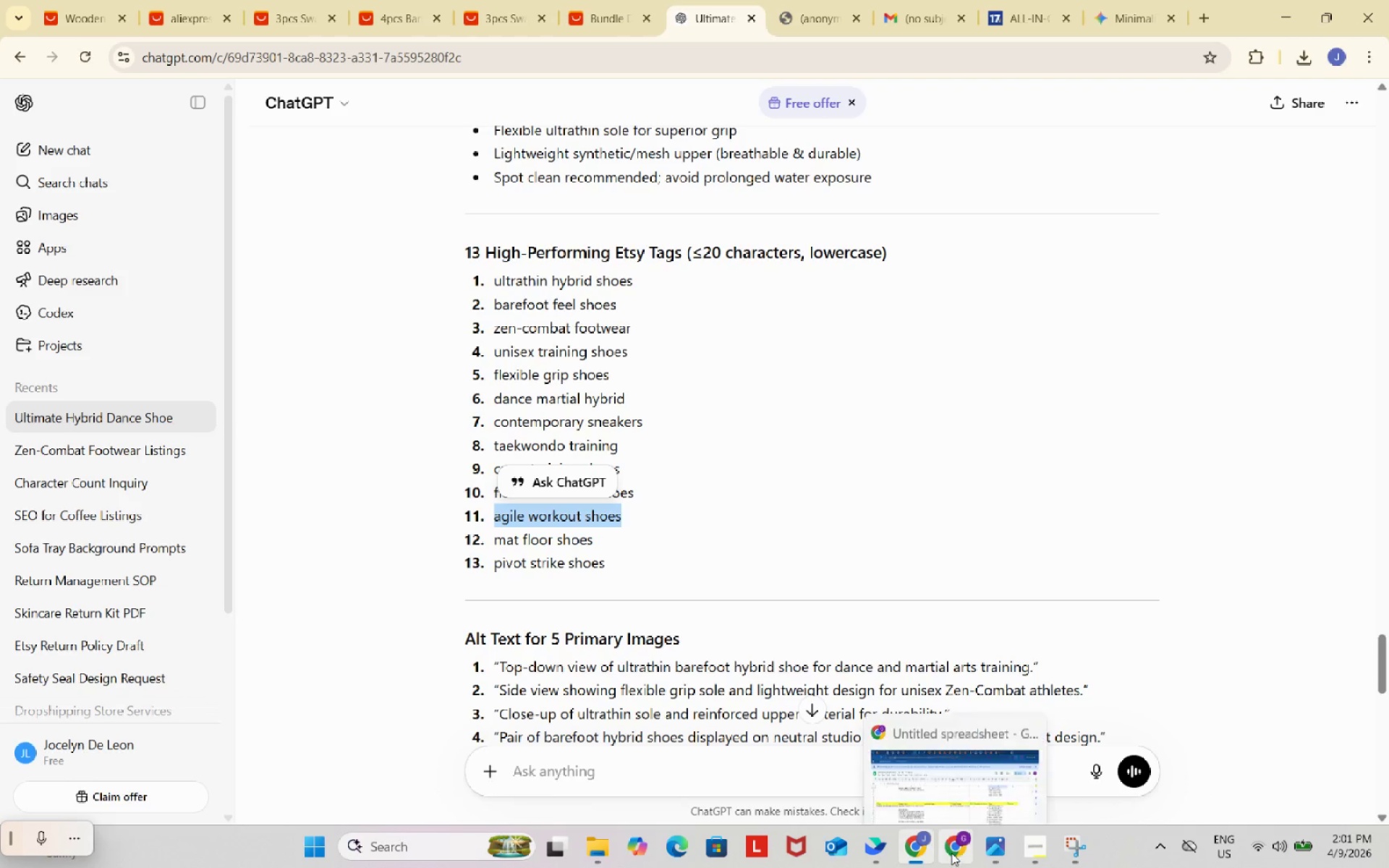 
left_click([951, 851])
 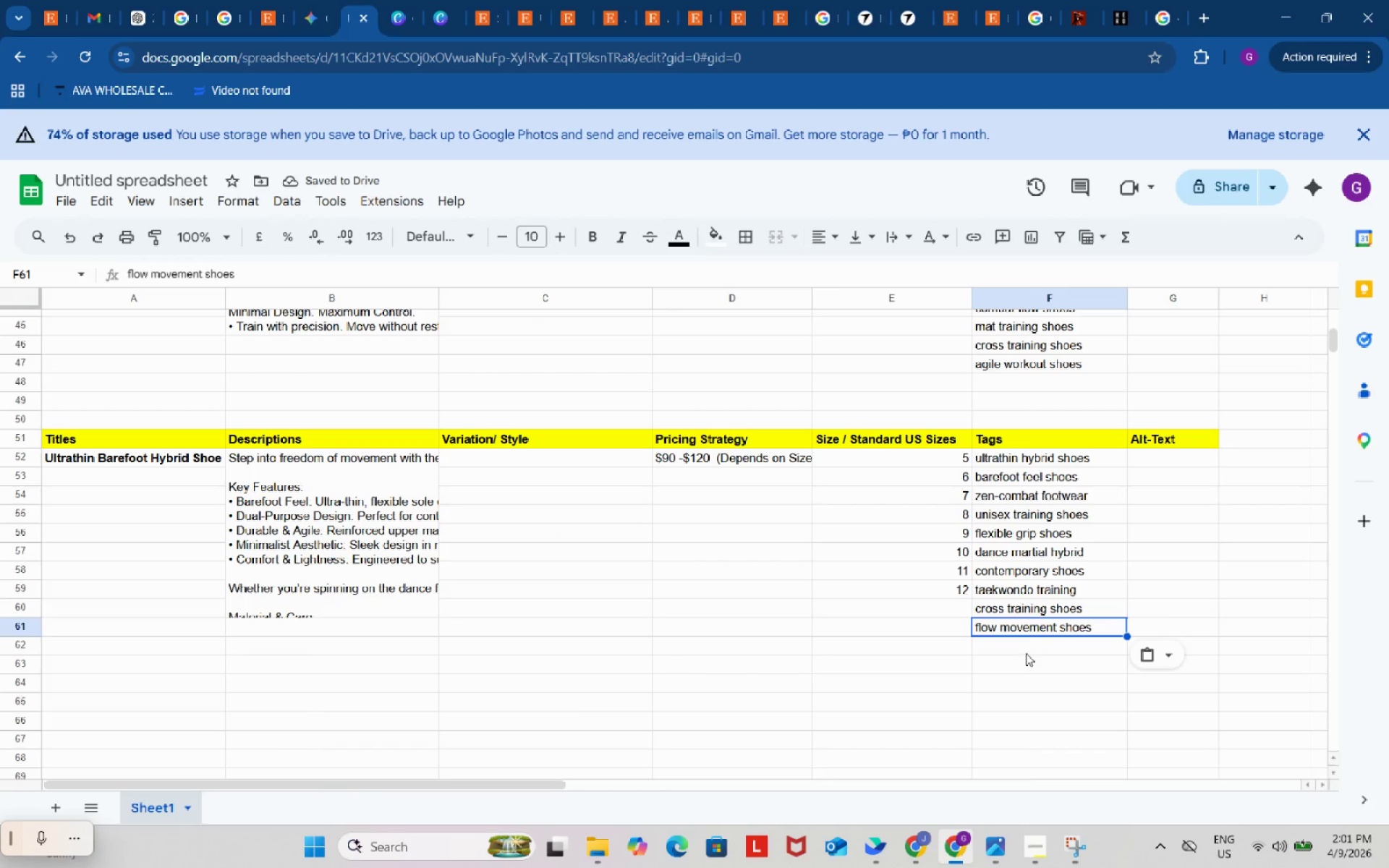 
key(Control+ControlLeft)
 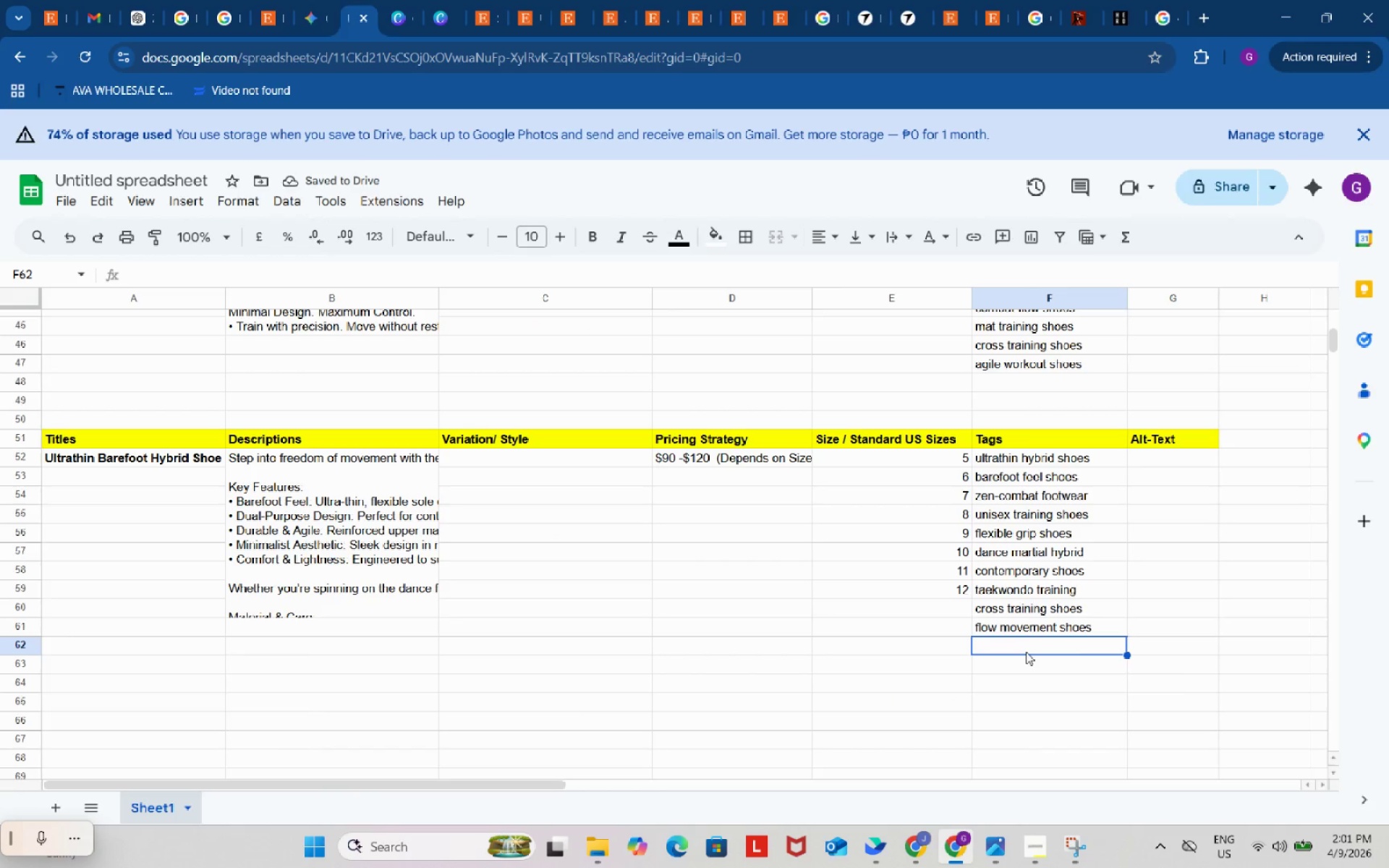 
key(Control+V)
 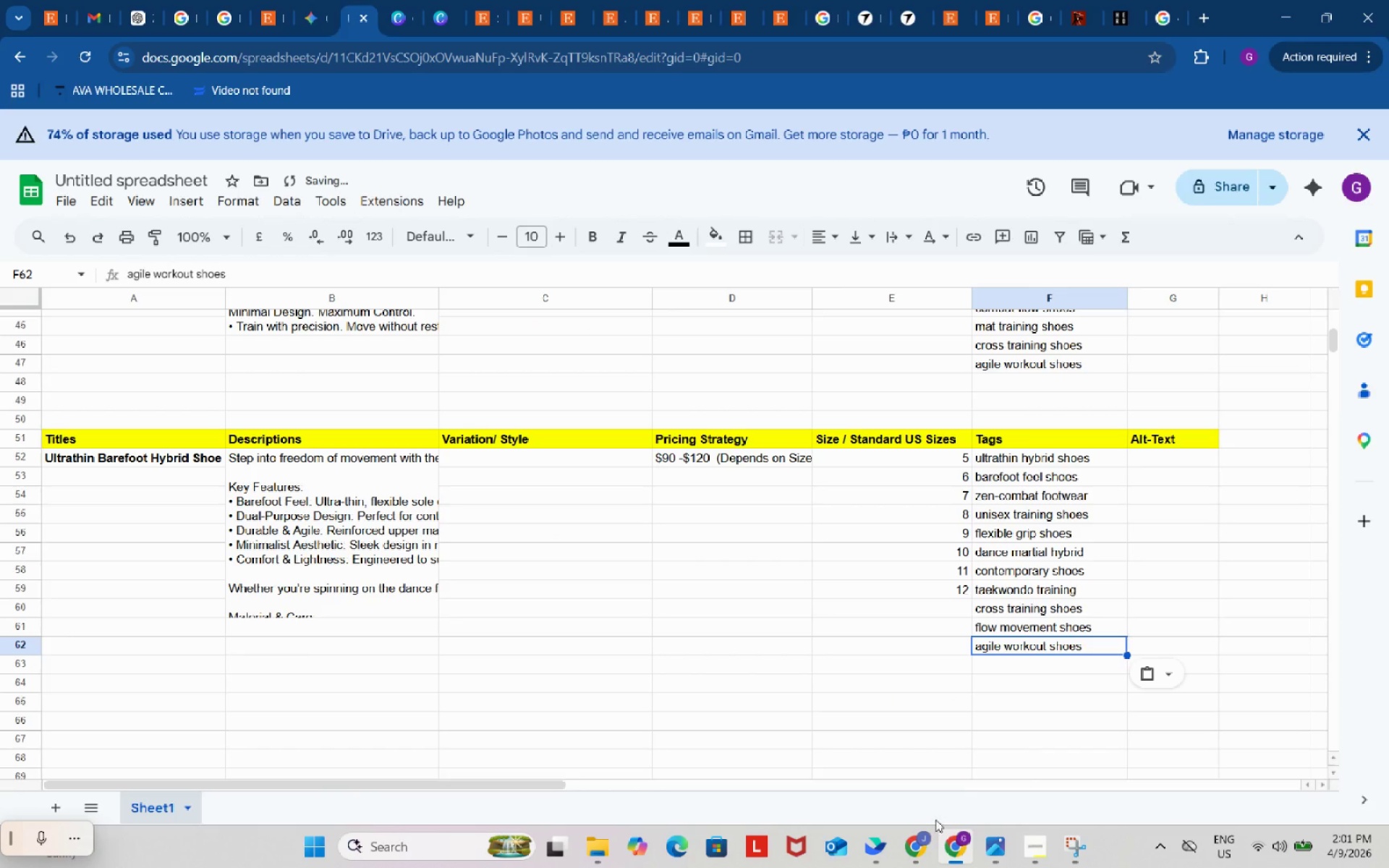 
left_click([925, 835])
 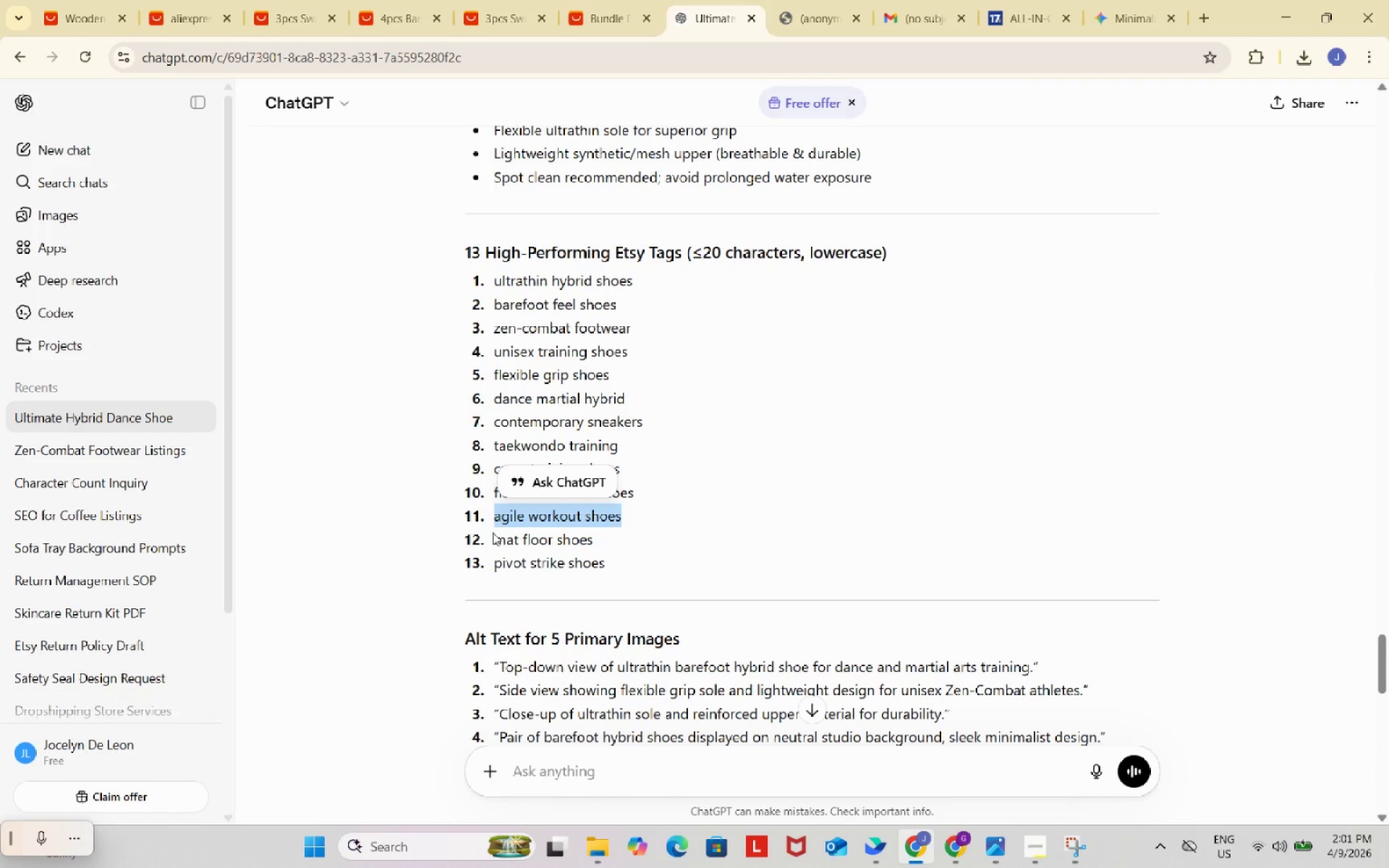 
left_click_drag(start_coordinate=[491, 533], to_coordinate=[609, 531])
 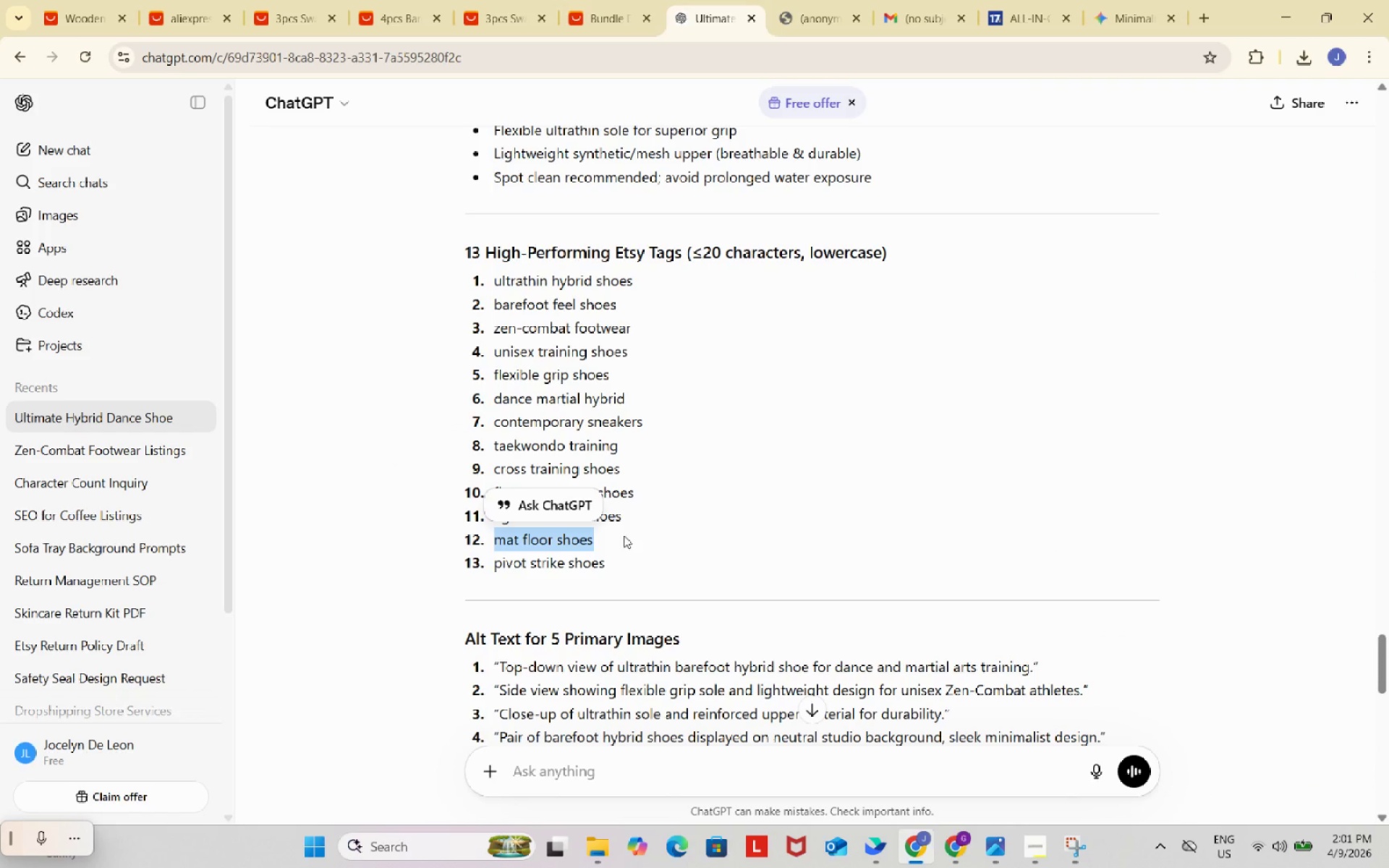 
key(Control+ControlLeft)
 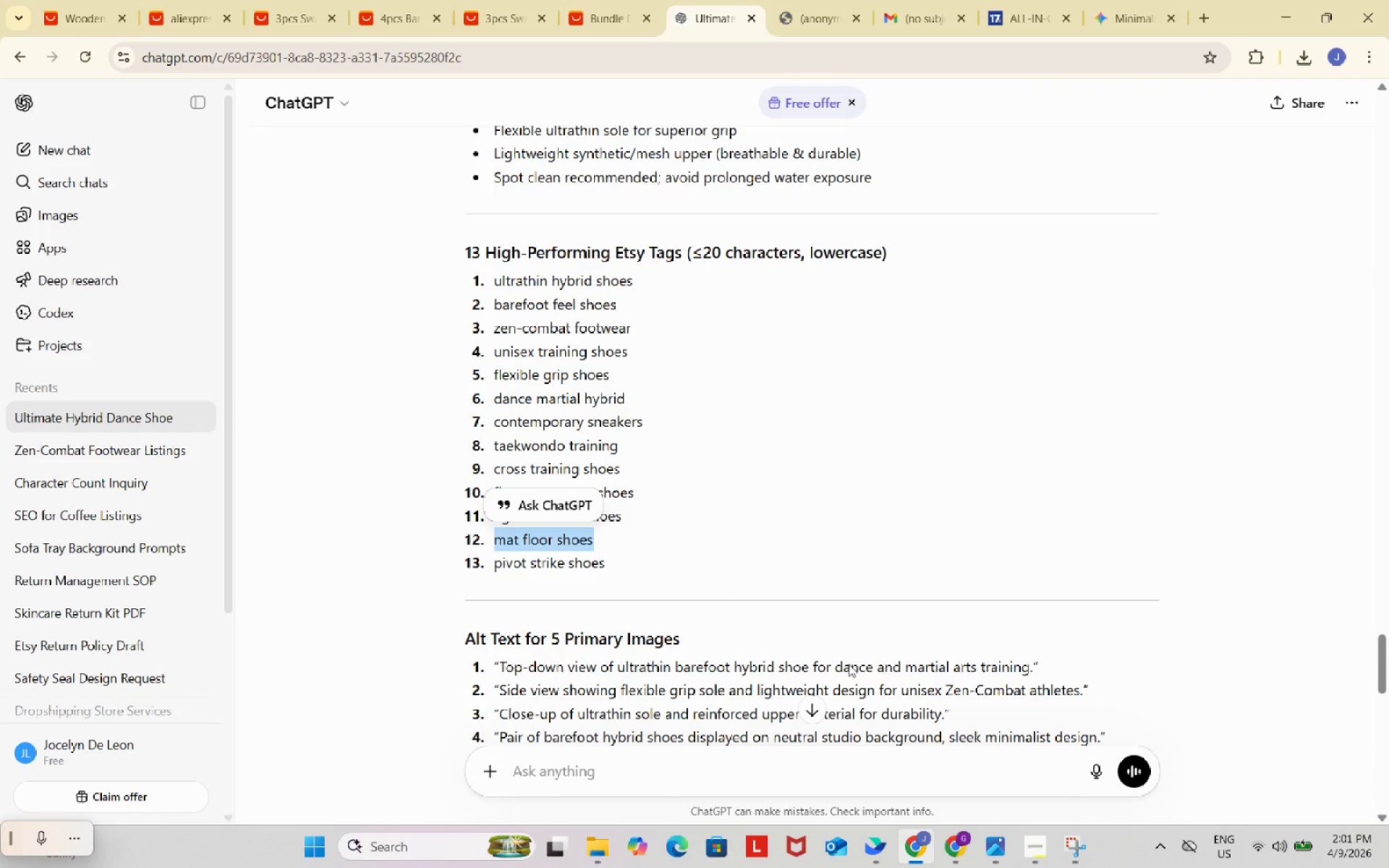 
key(Control+C)
 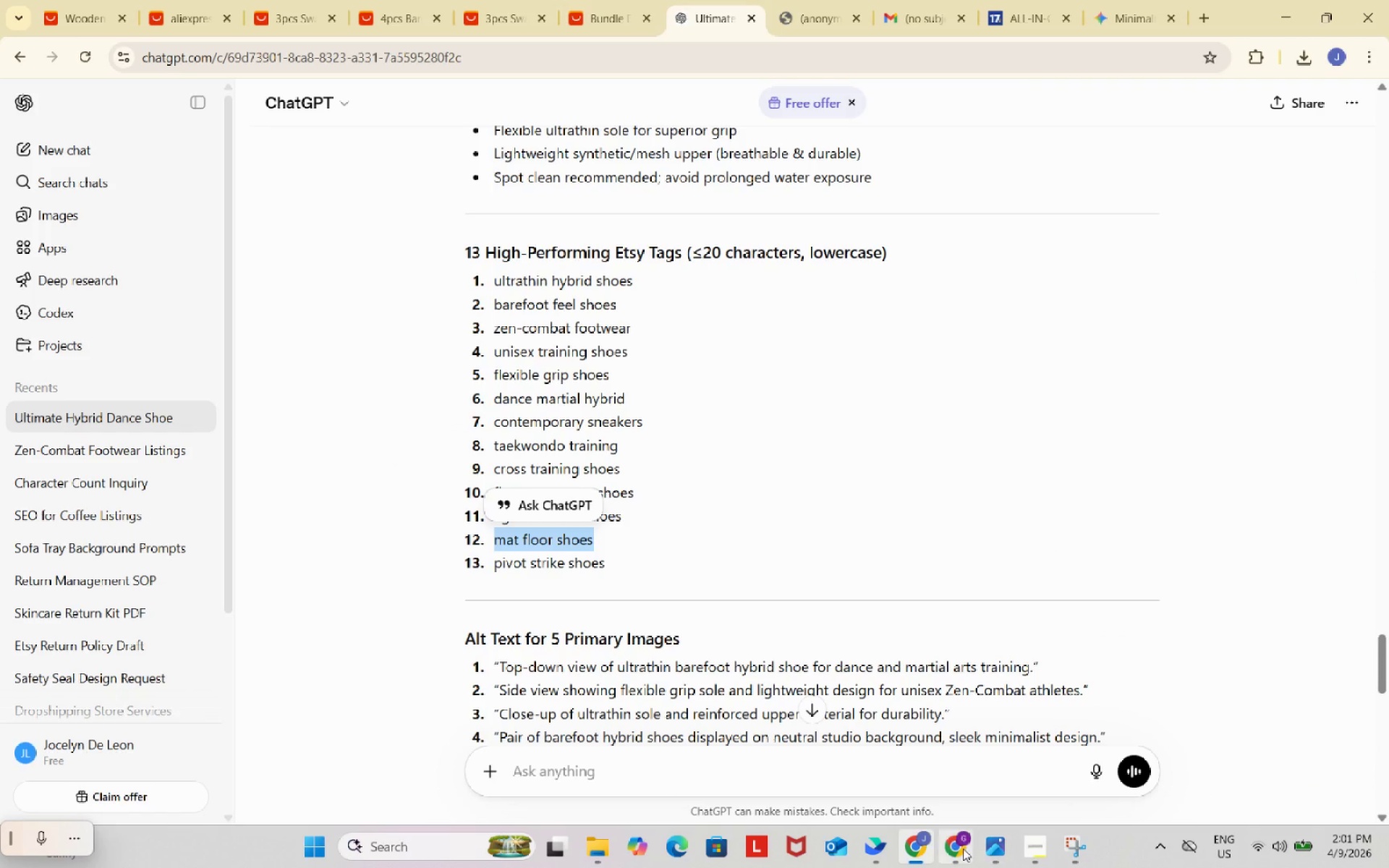 
left_click([961, 848])
 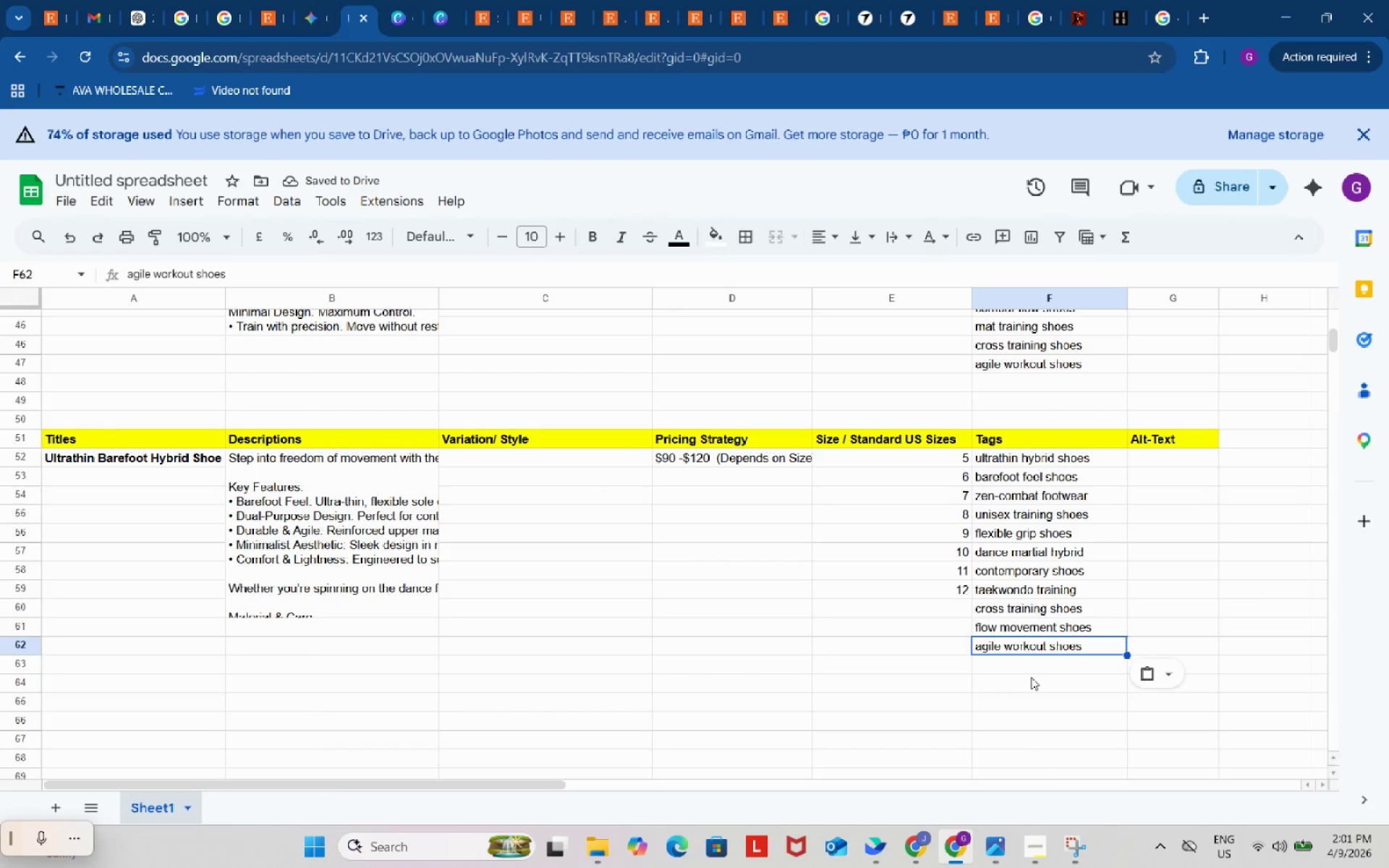 
left_click([1032, 667])
 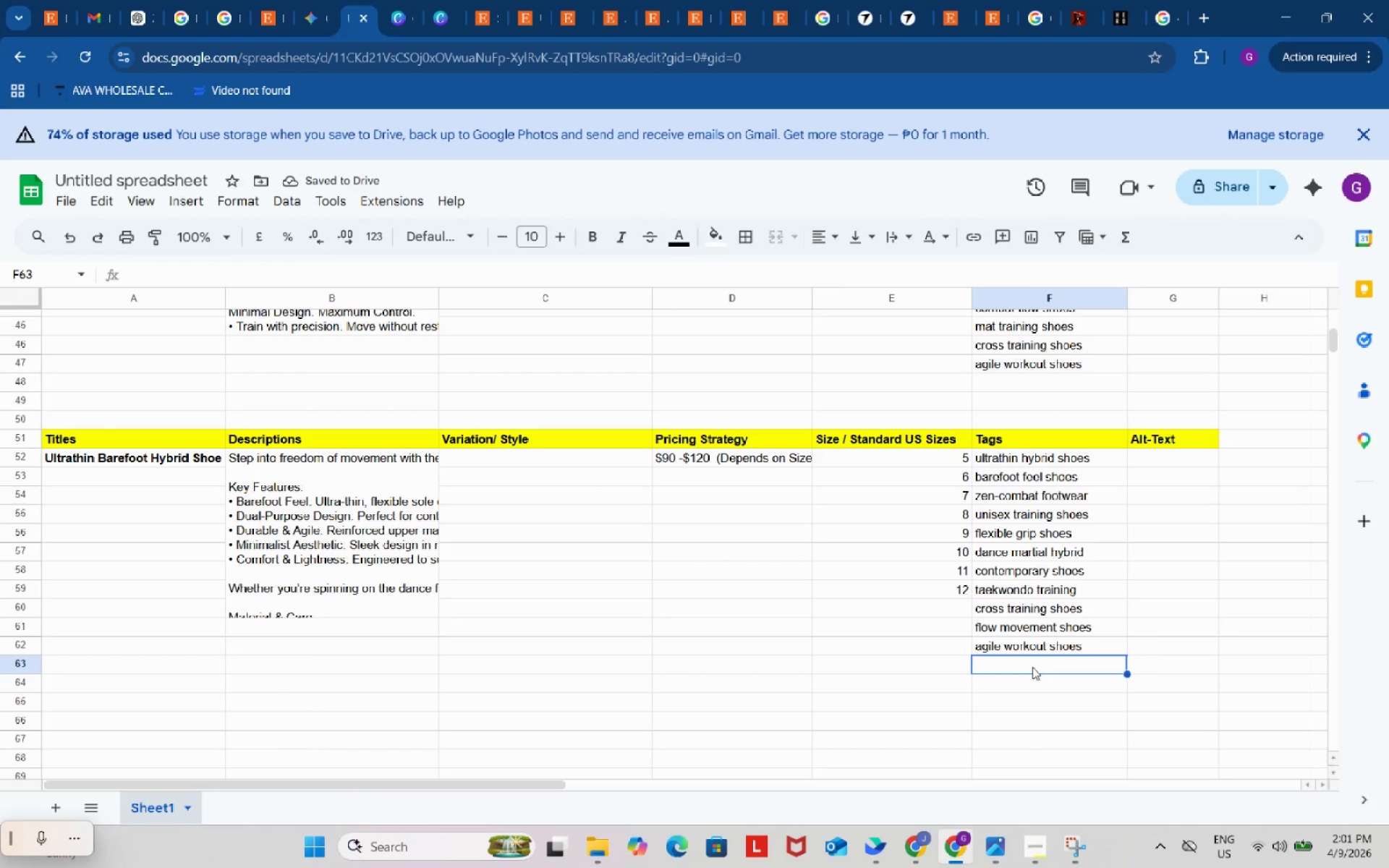 
key(Control+ControlLeft)
 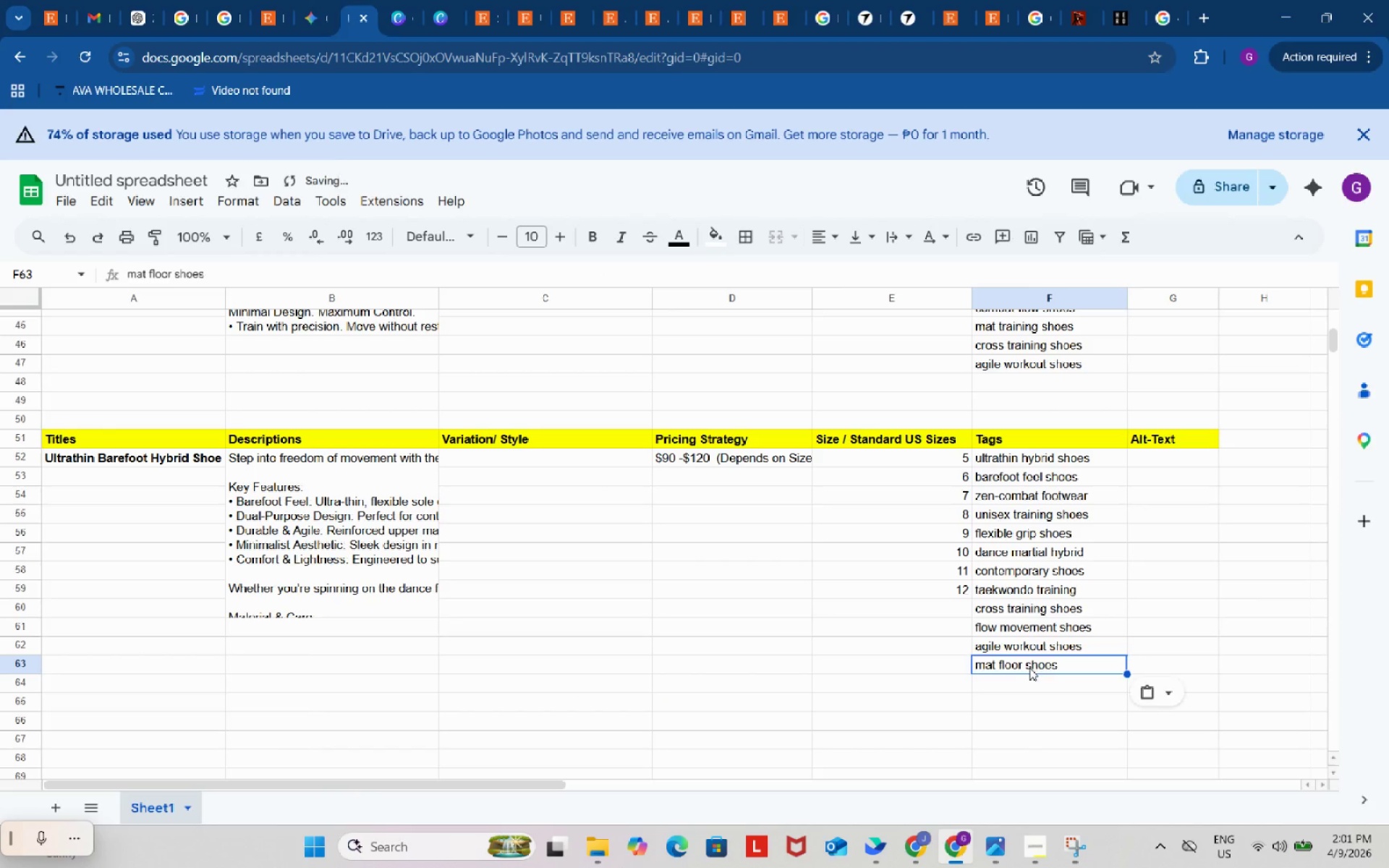 
key(Control+V)
 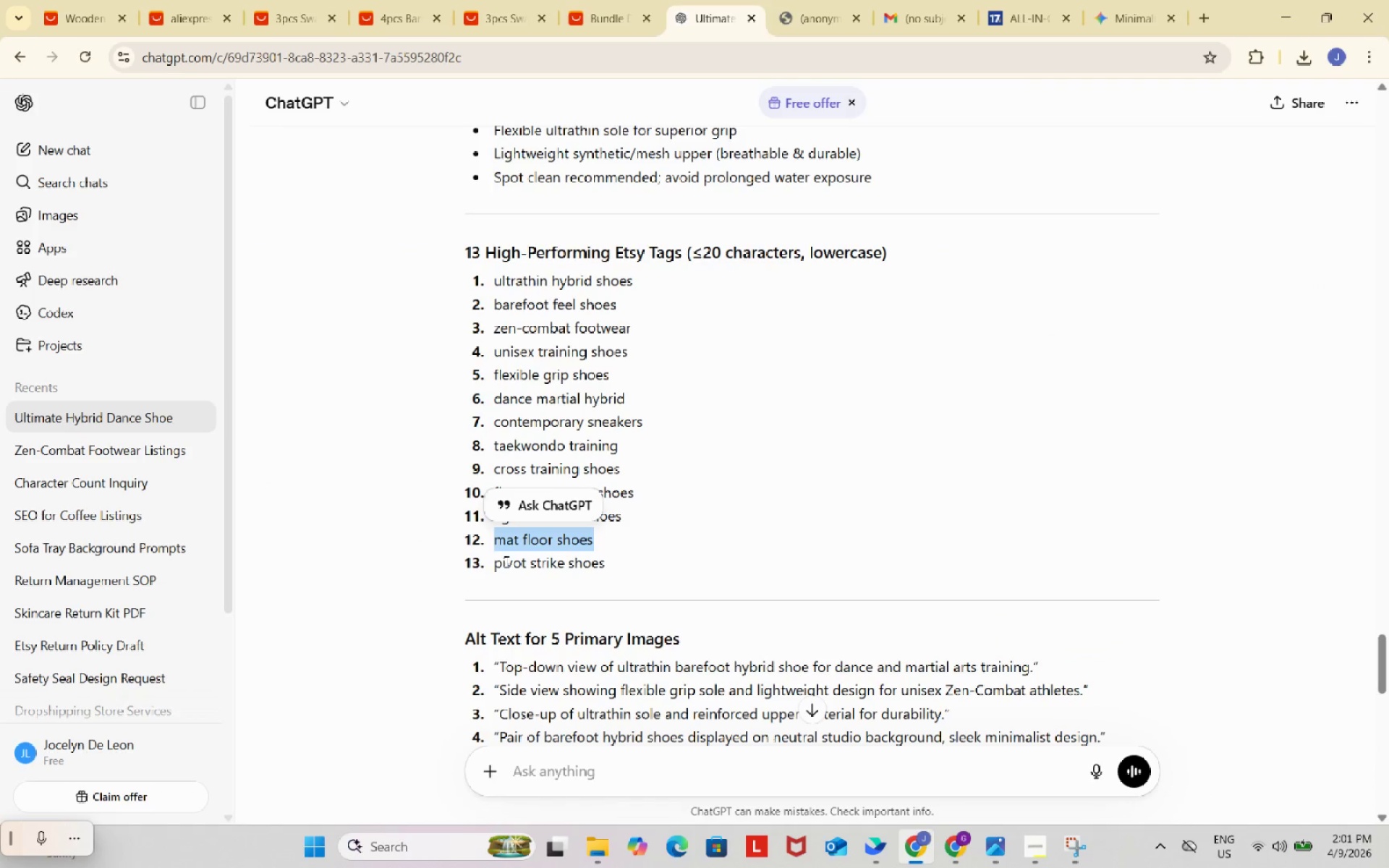 
left_click_drag(start_coordinate=[490, 558], to_coordinate=[621, 564])
 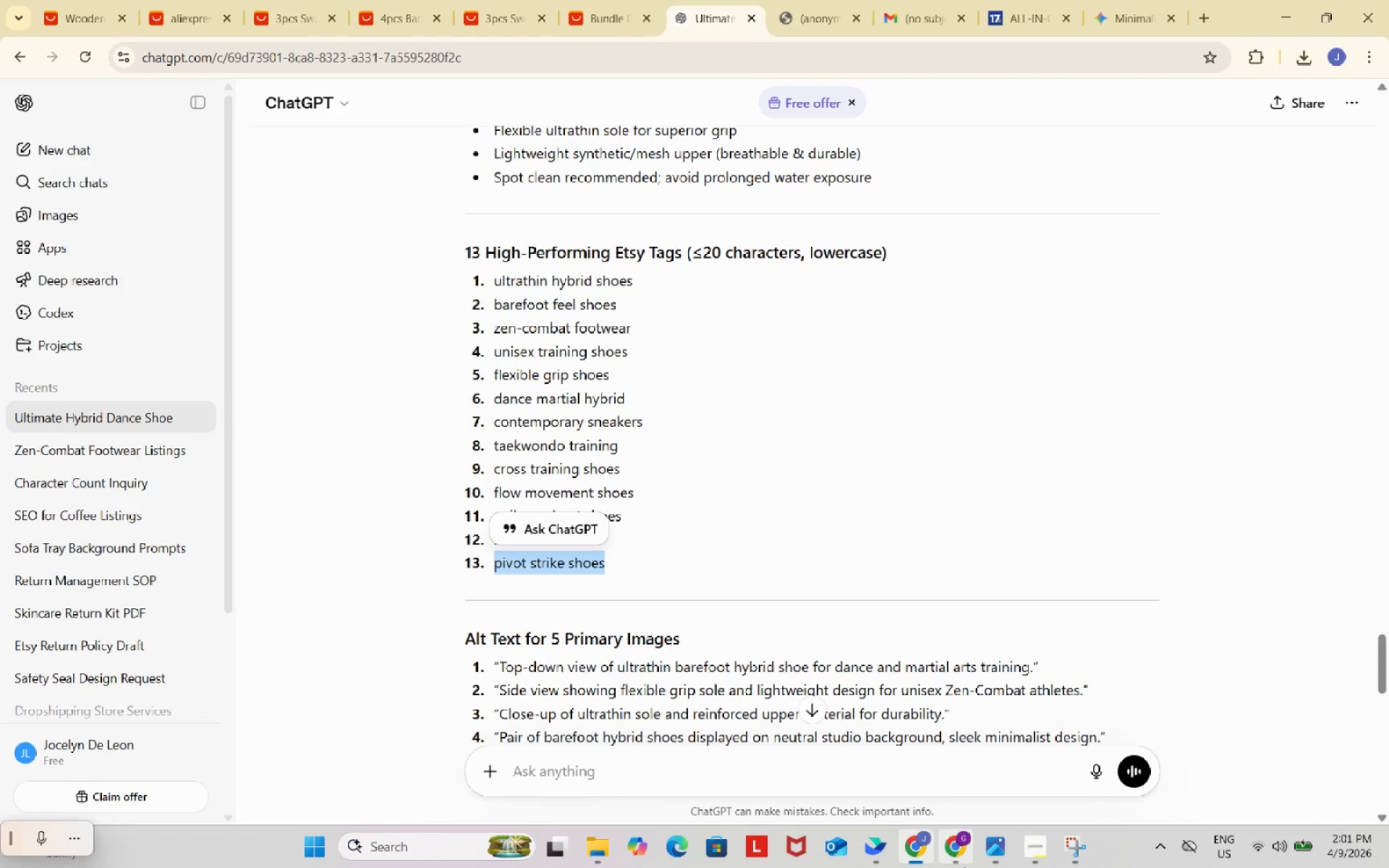 
key(Control+ControlLeft)
 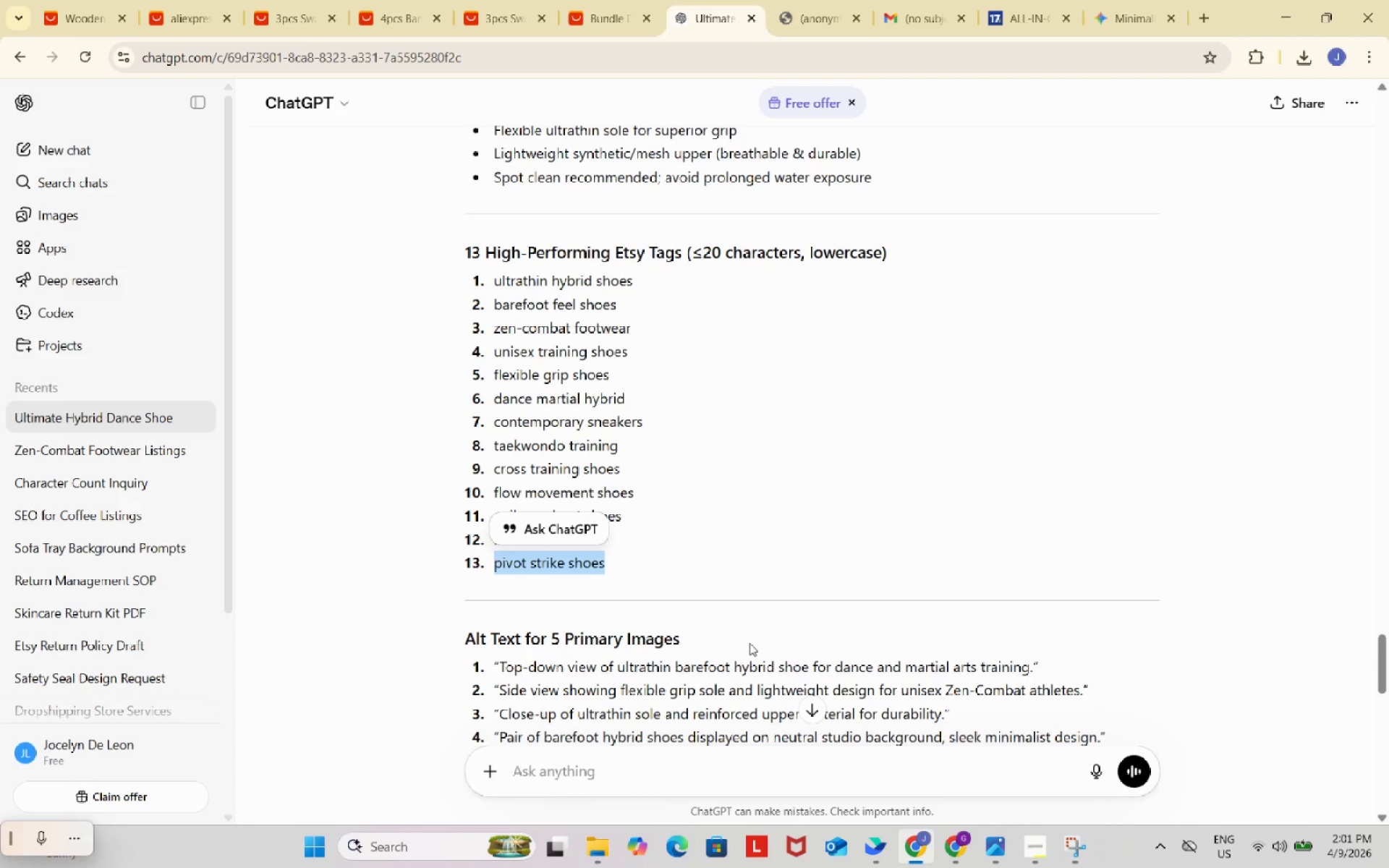 
key(Control+C)
 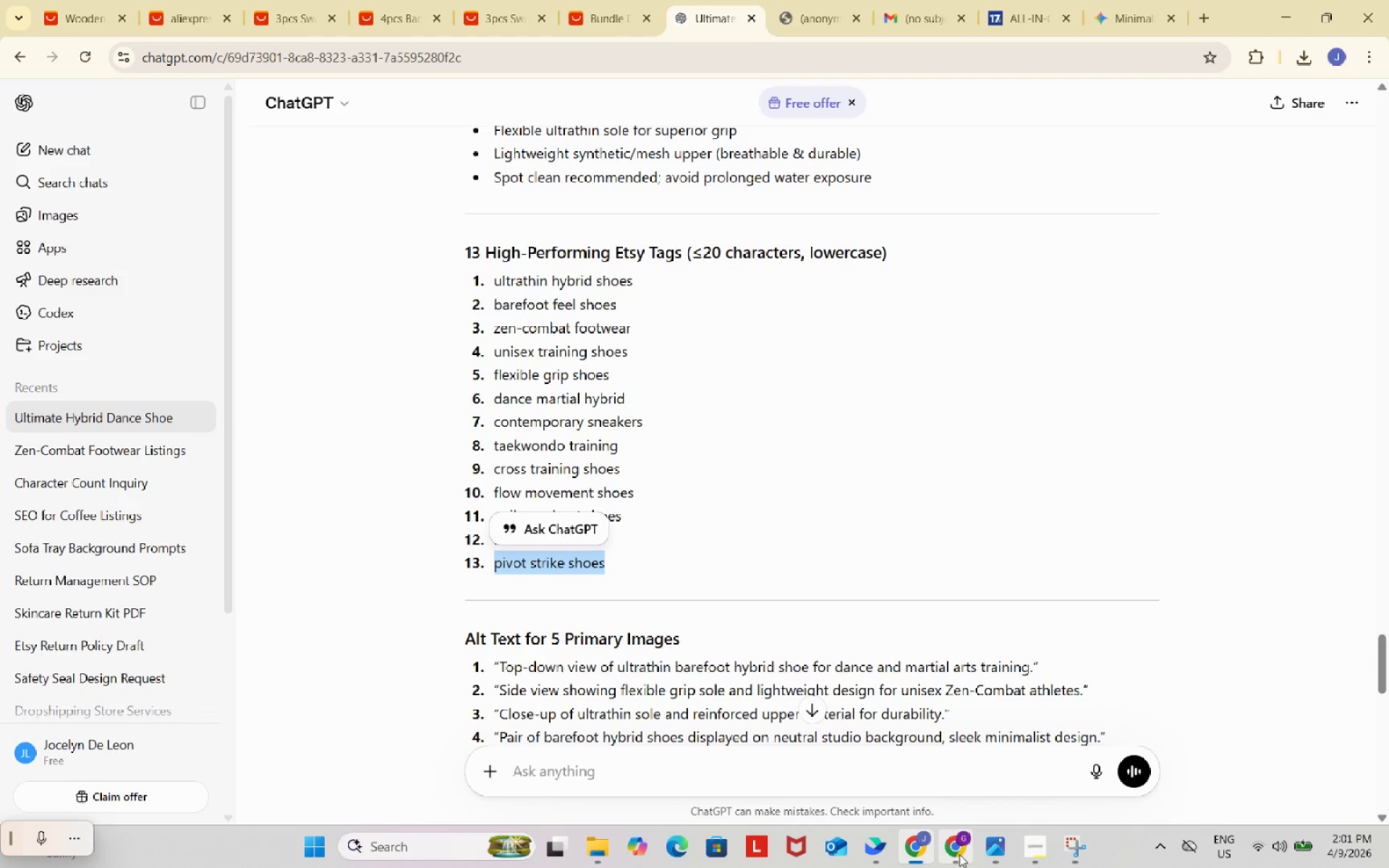 
left_click([959, 854])
 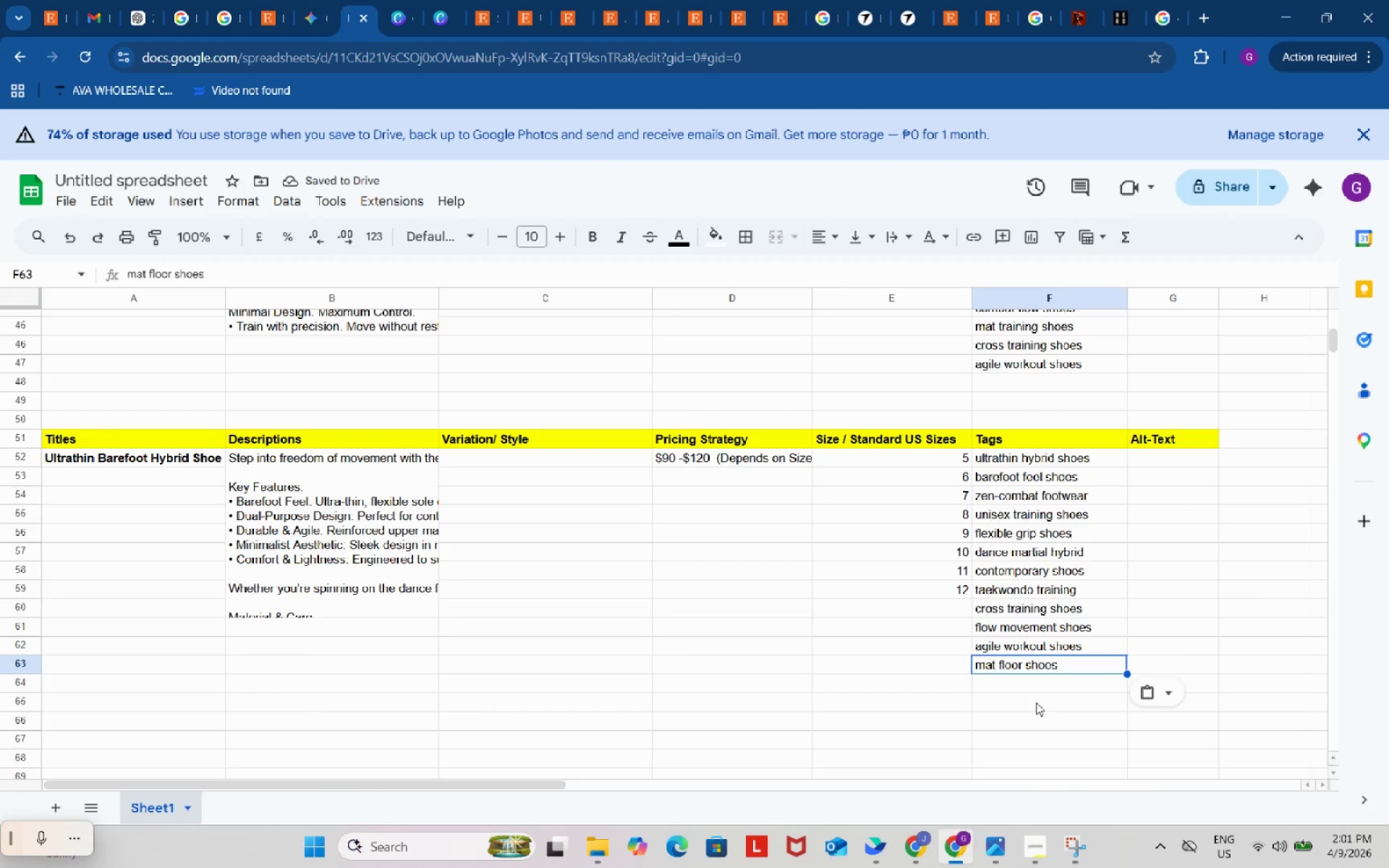 
left_click([1034, 689])
 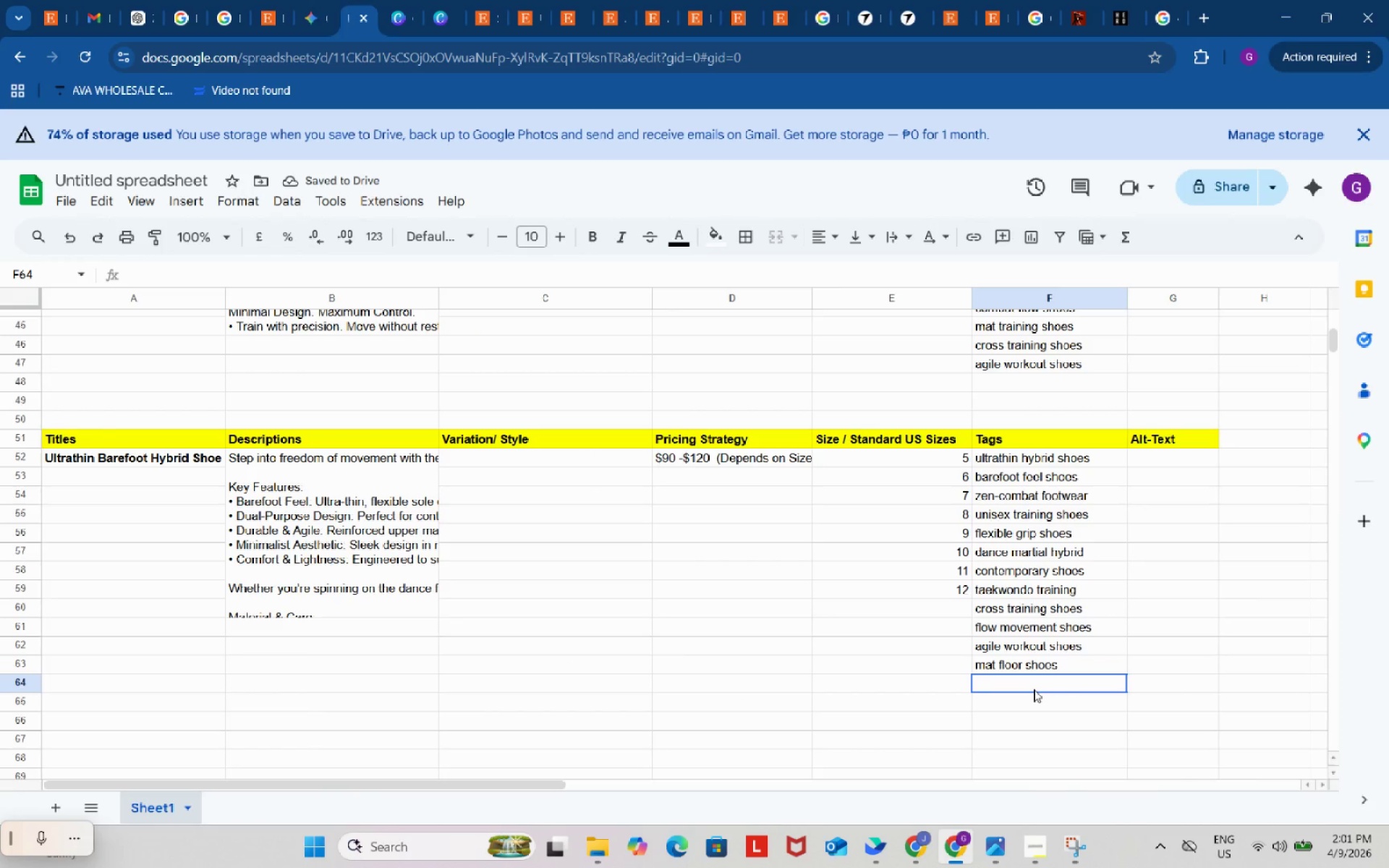 
key(Control+ControlLeft)
 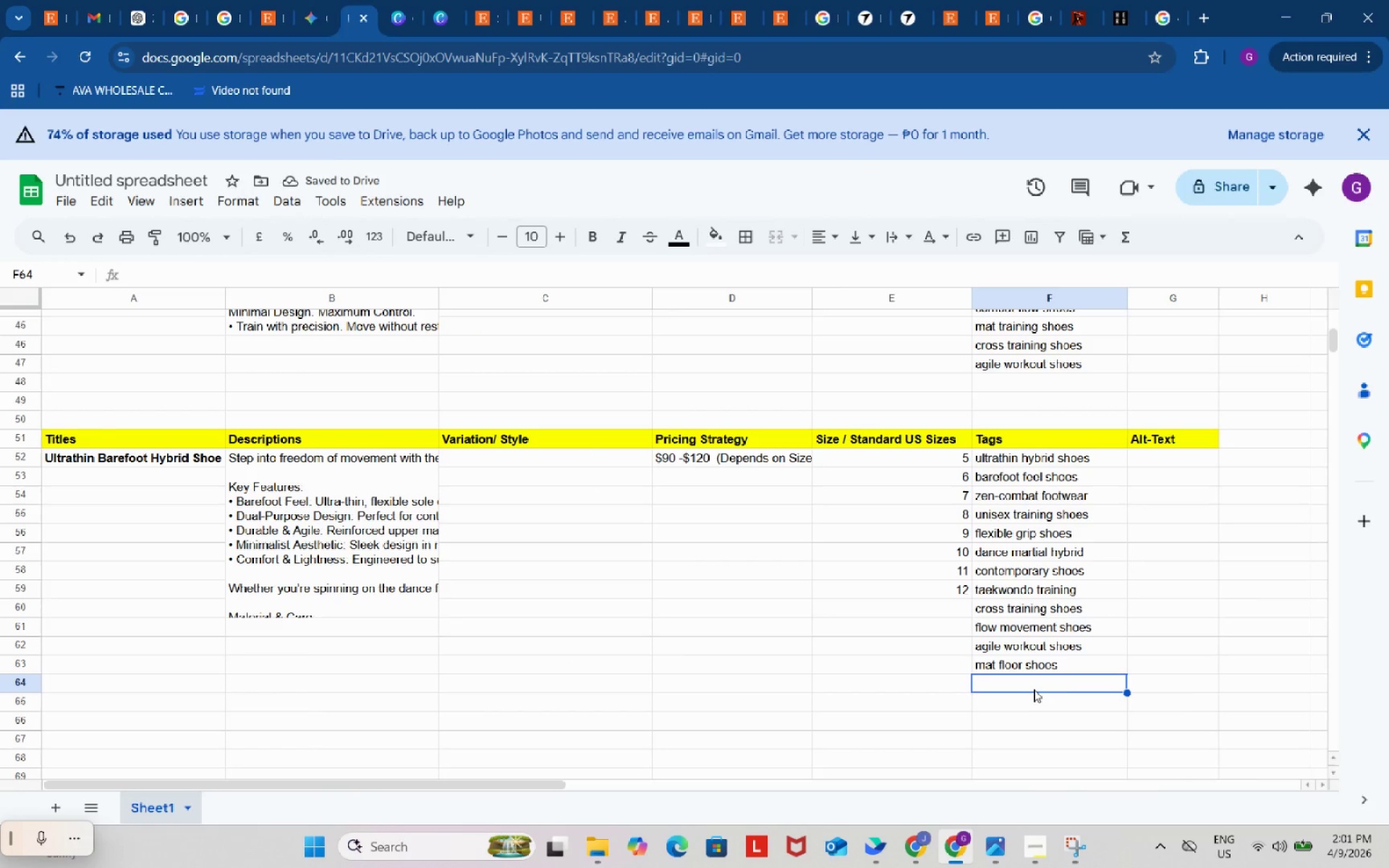 
key(Control+V)
 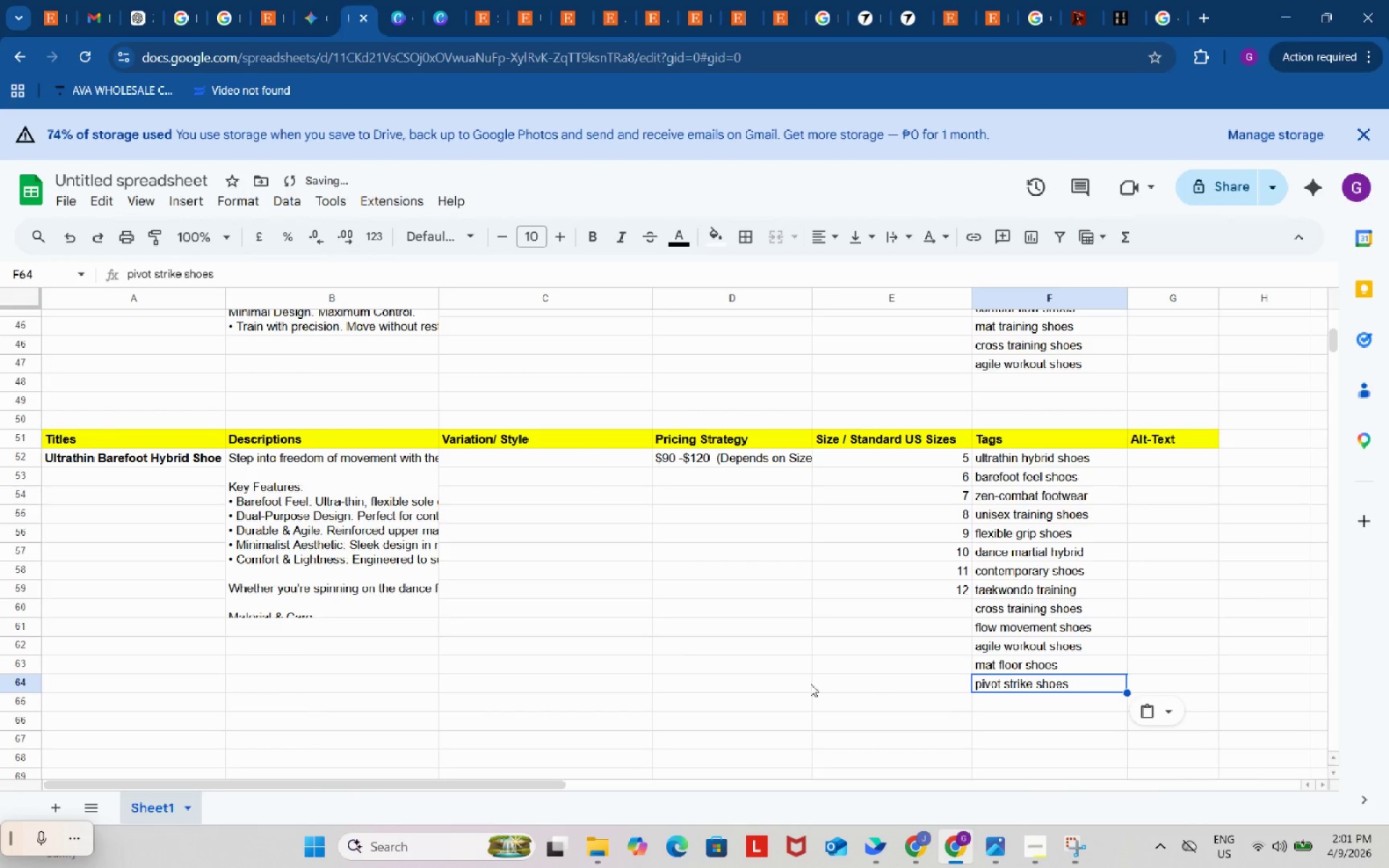 
scroll: coordinate [771, 673], scroll_direction: up, amount: 5.0
 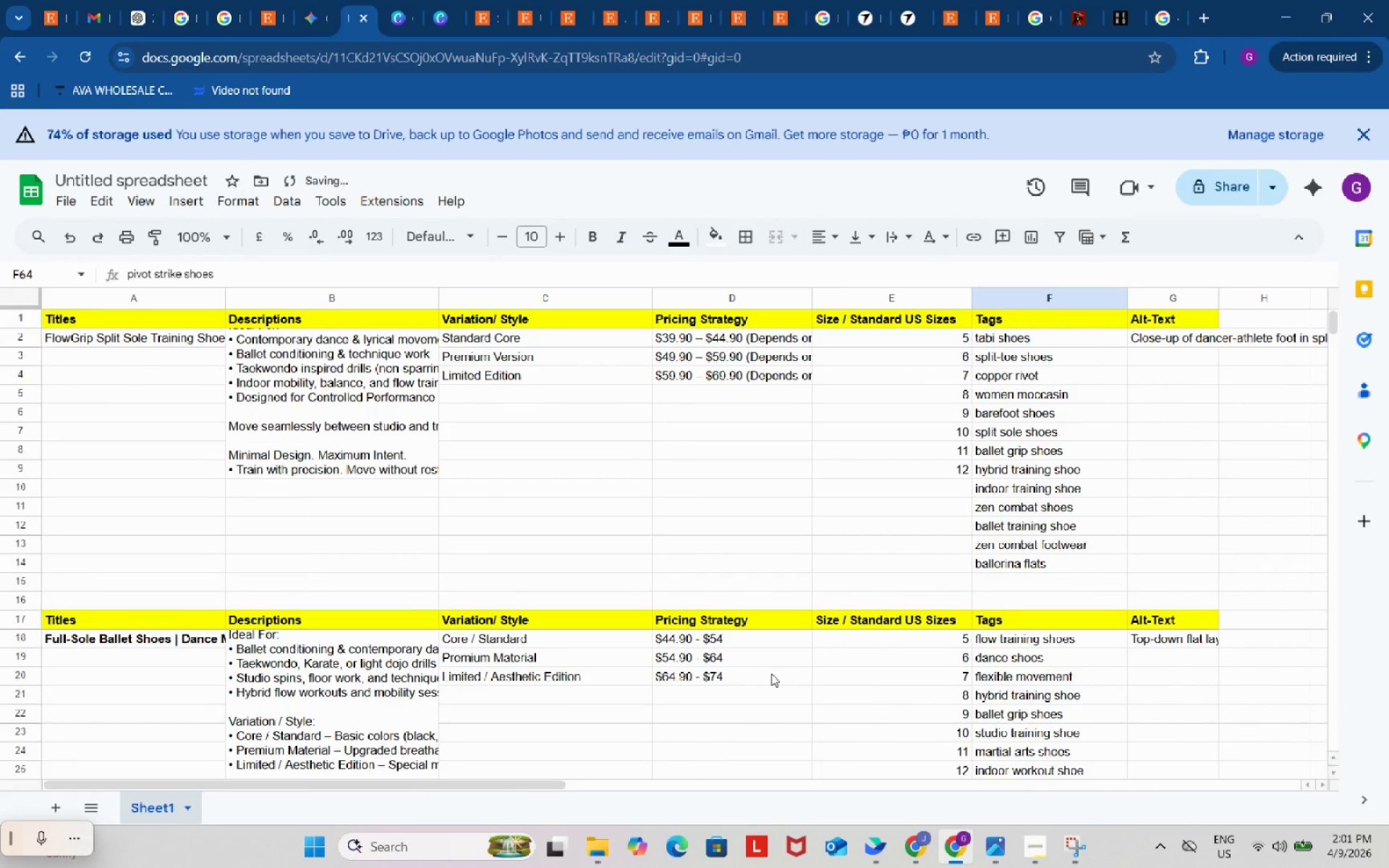 
scroll: coordinate [771, 673], scroll_direction: none, amount: 0.0
 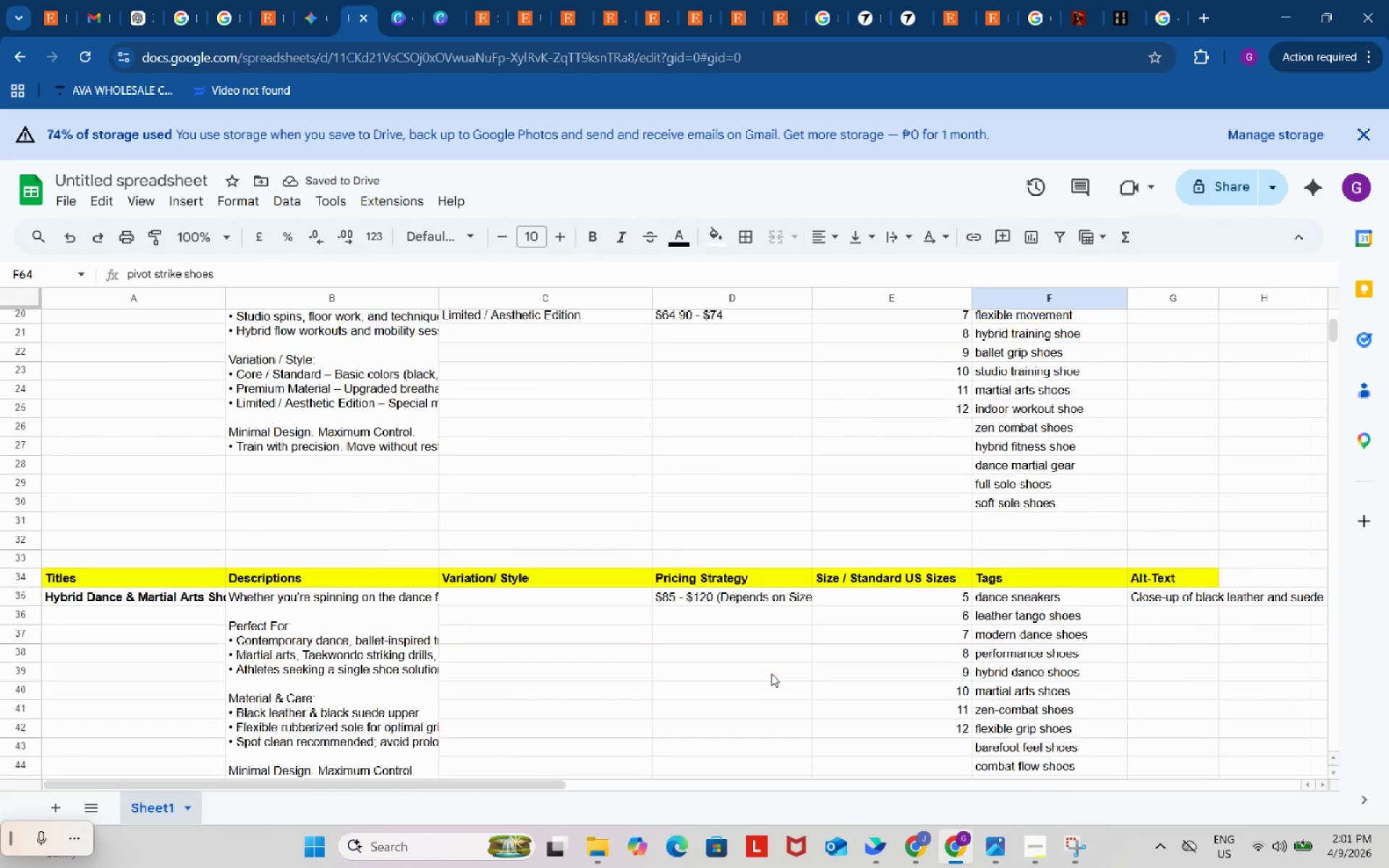 
scroll: coordinate [771, 673], scroll_direction: down, amount: 6.0
 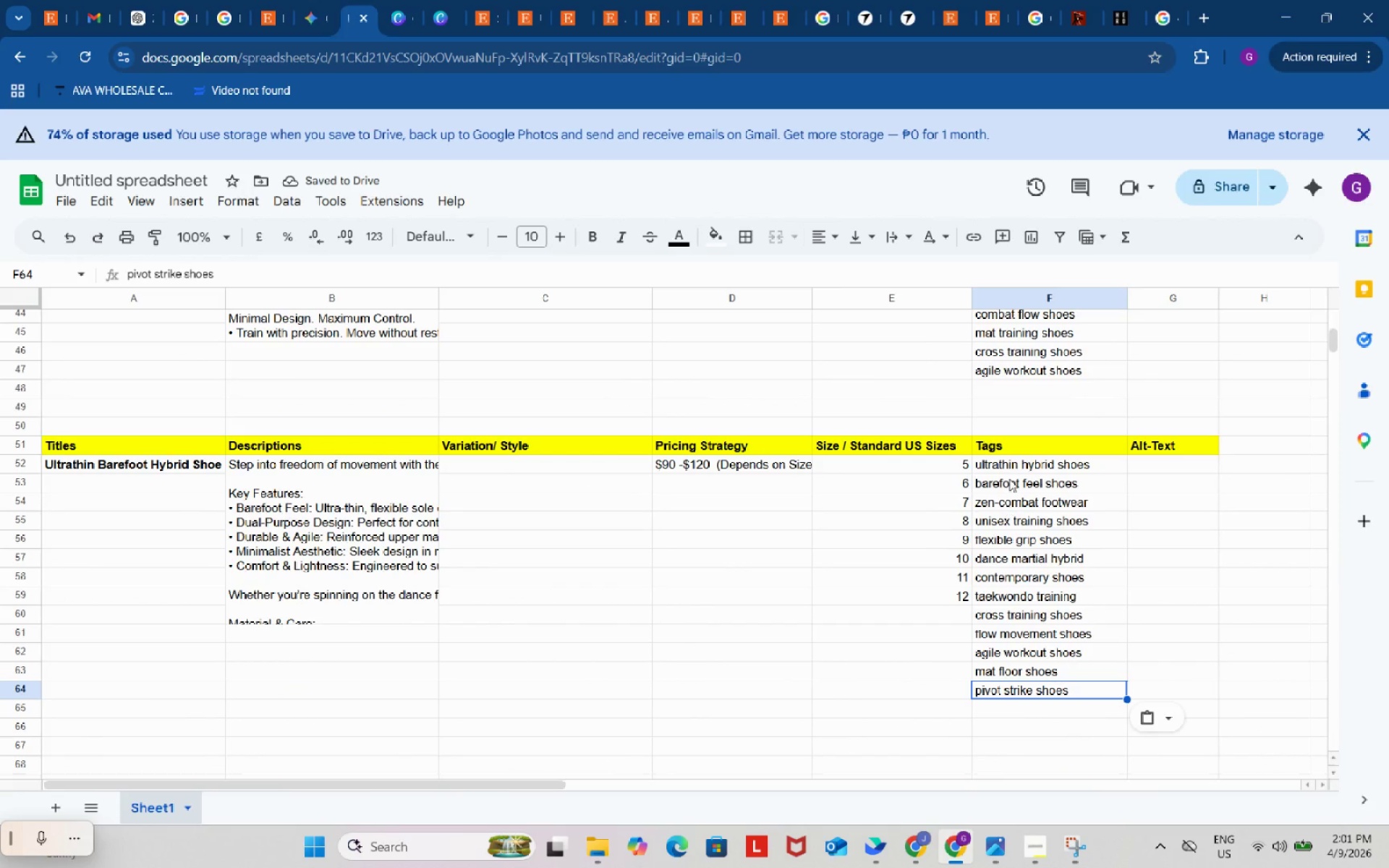 
left_click([1009, 479])
 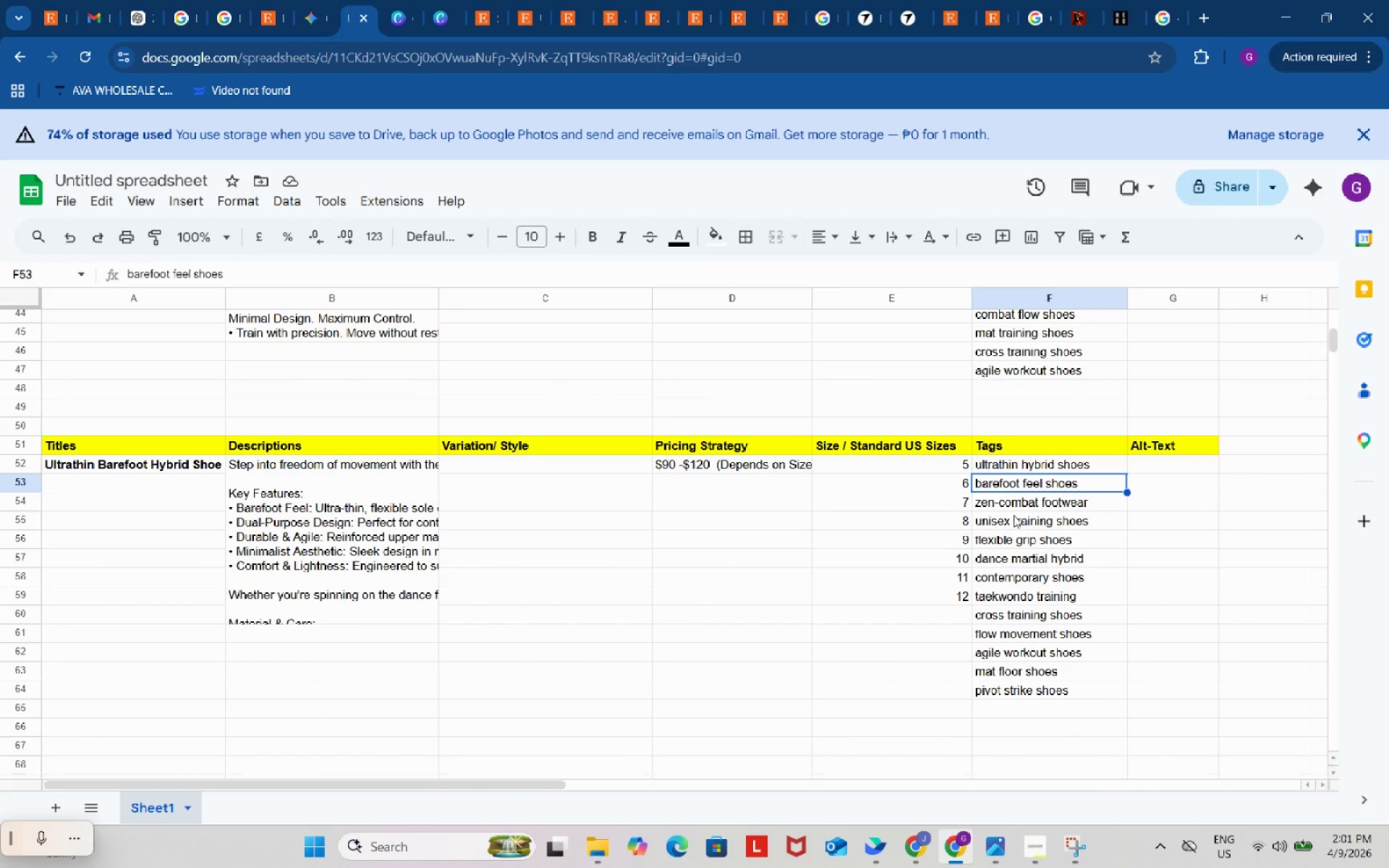 
left_click([1014, 517])
 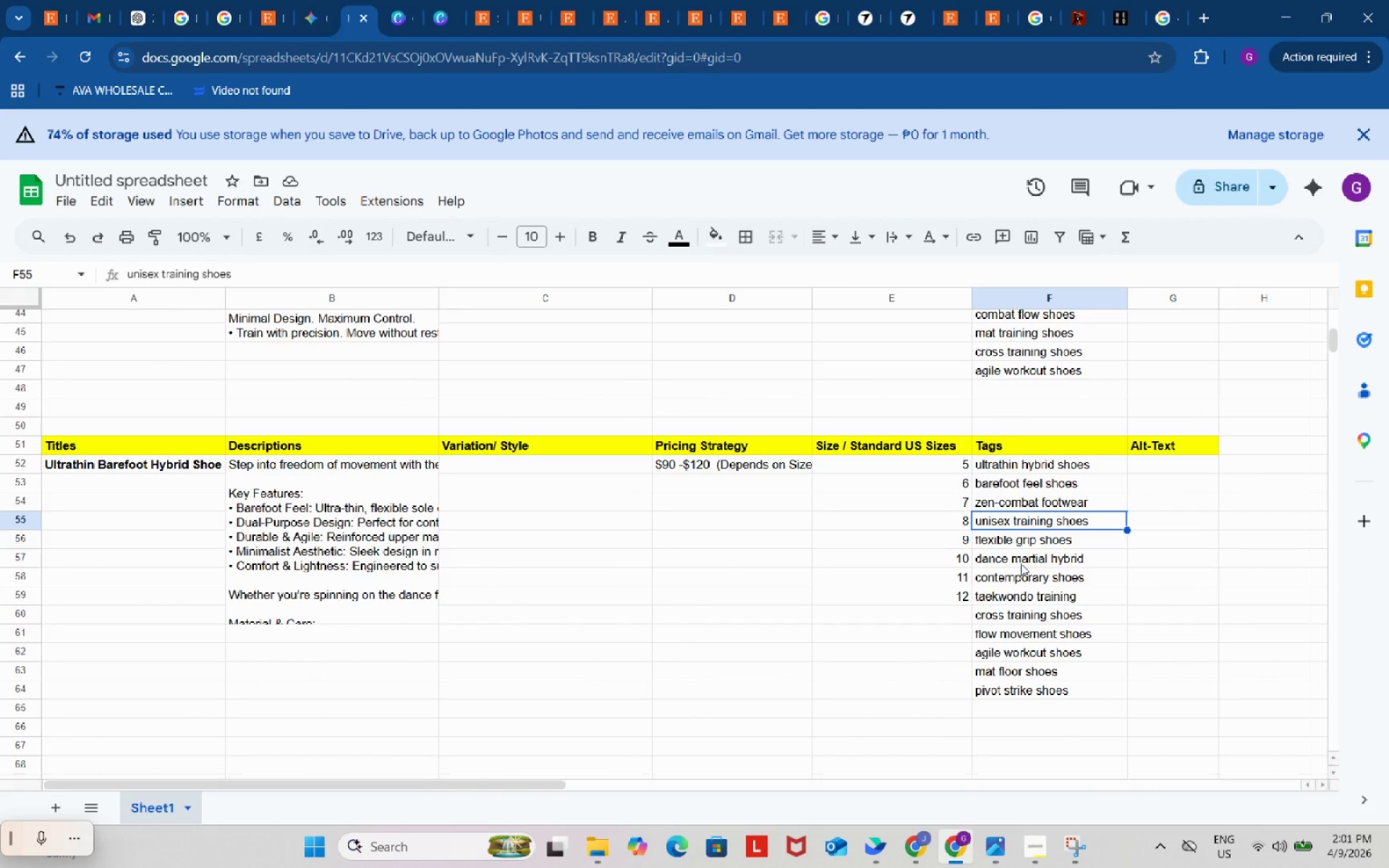 
left_click([1021, 561])
 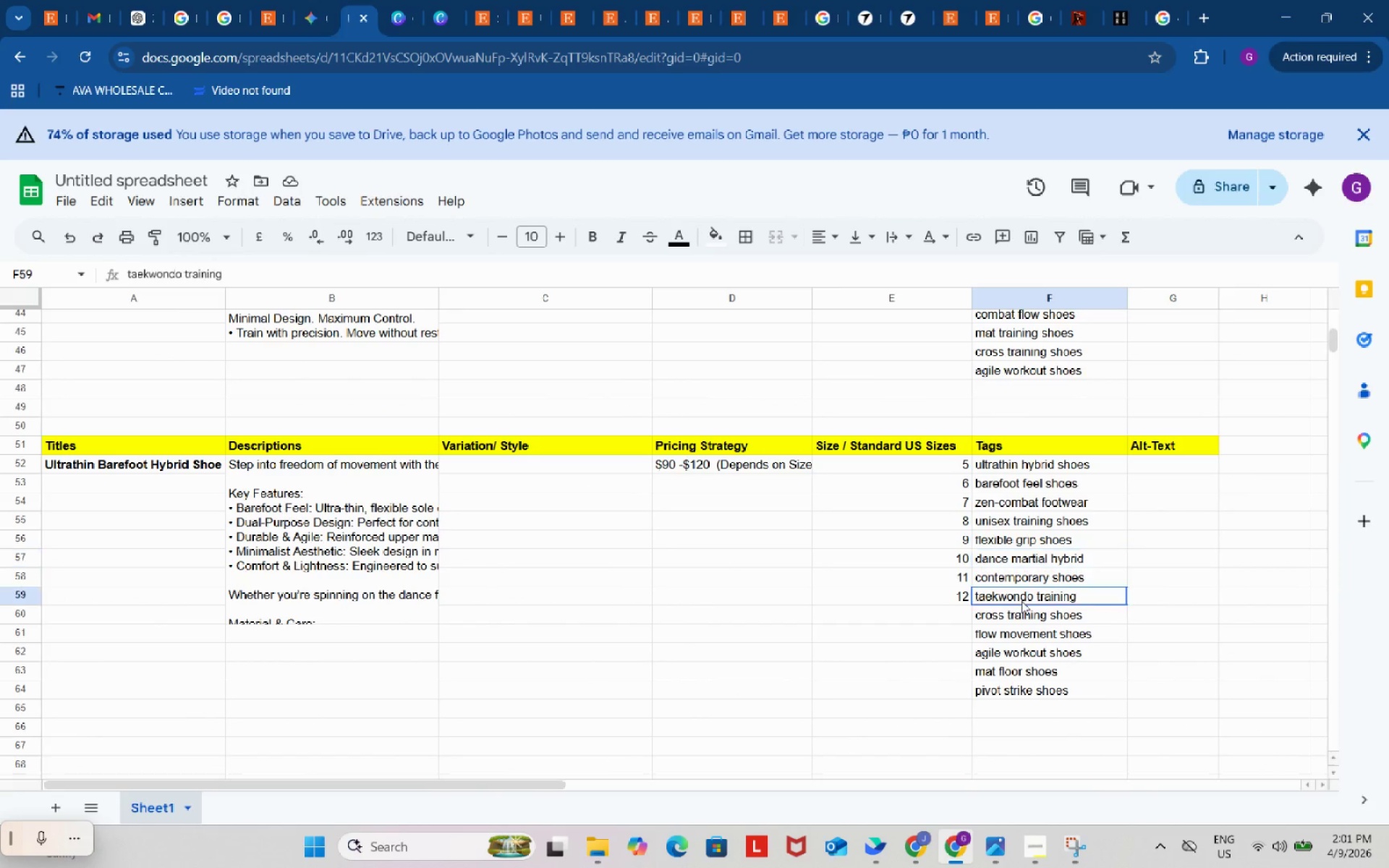 
left_click([1021, 601])
 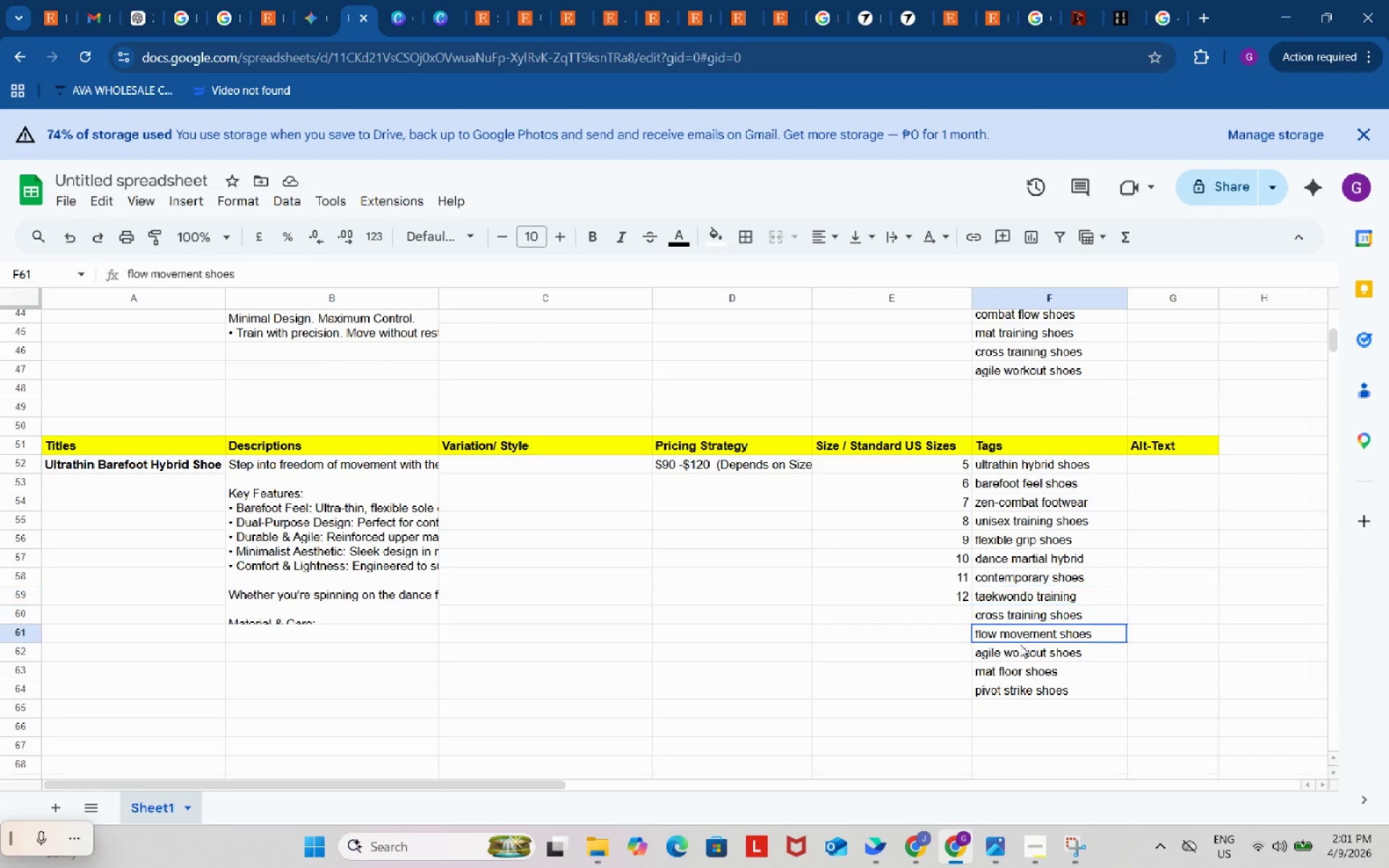 
left_click([1020, 644])
 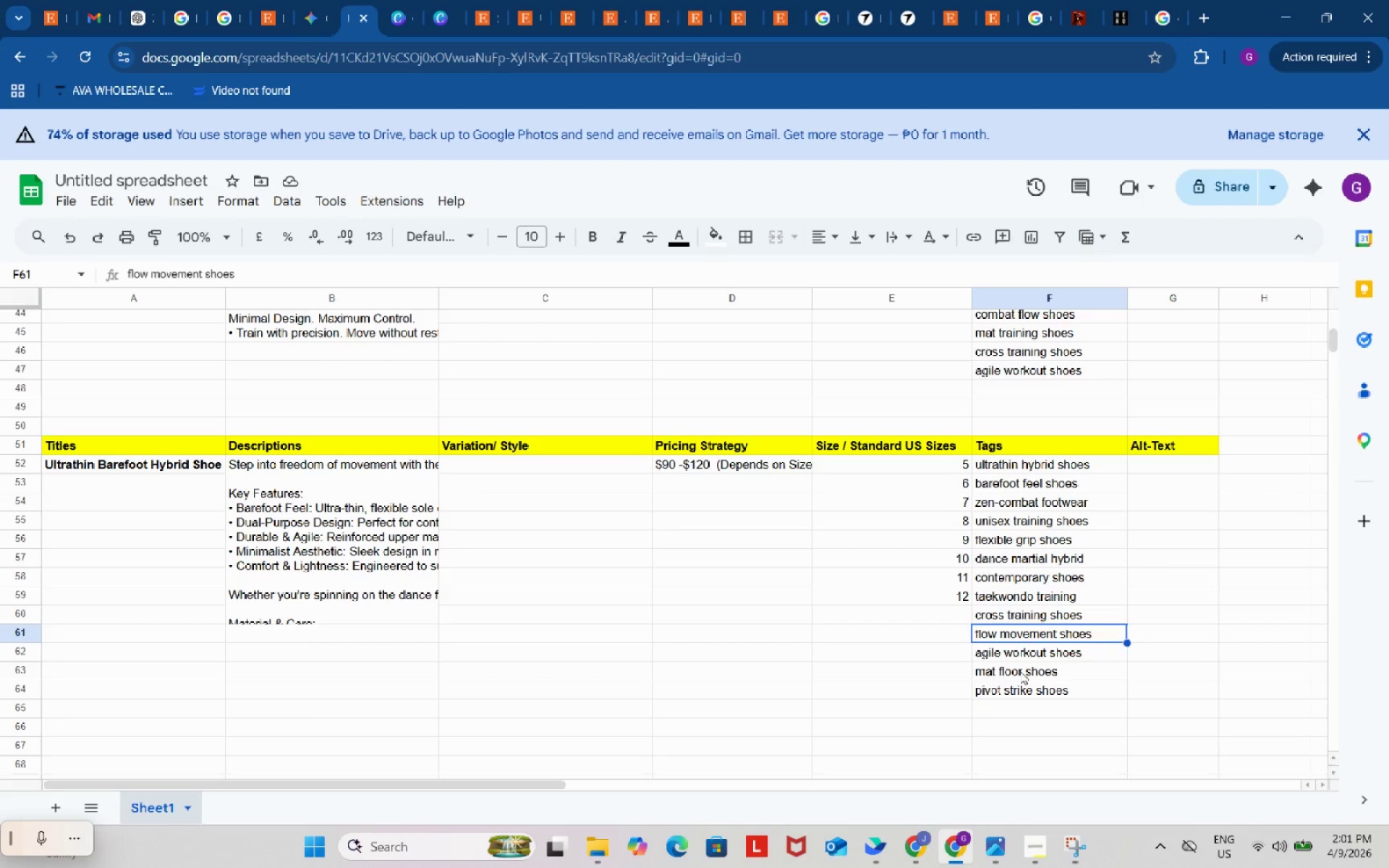 
left_click([1020, 671])
 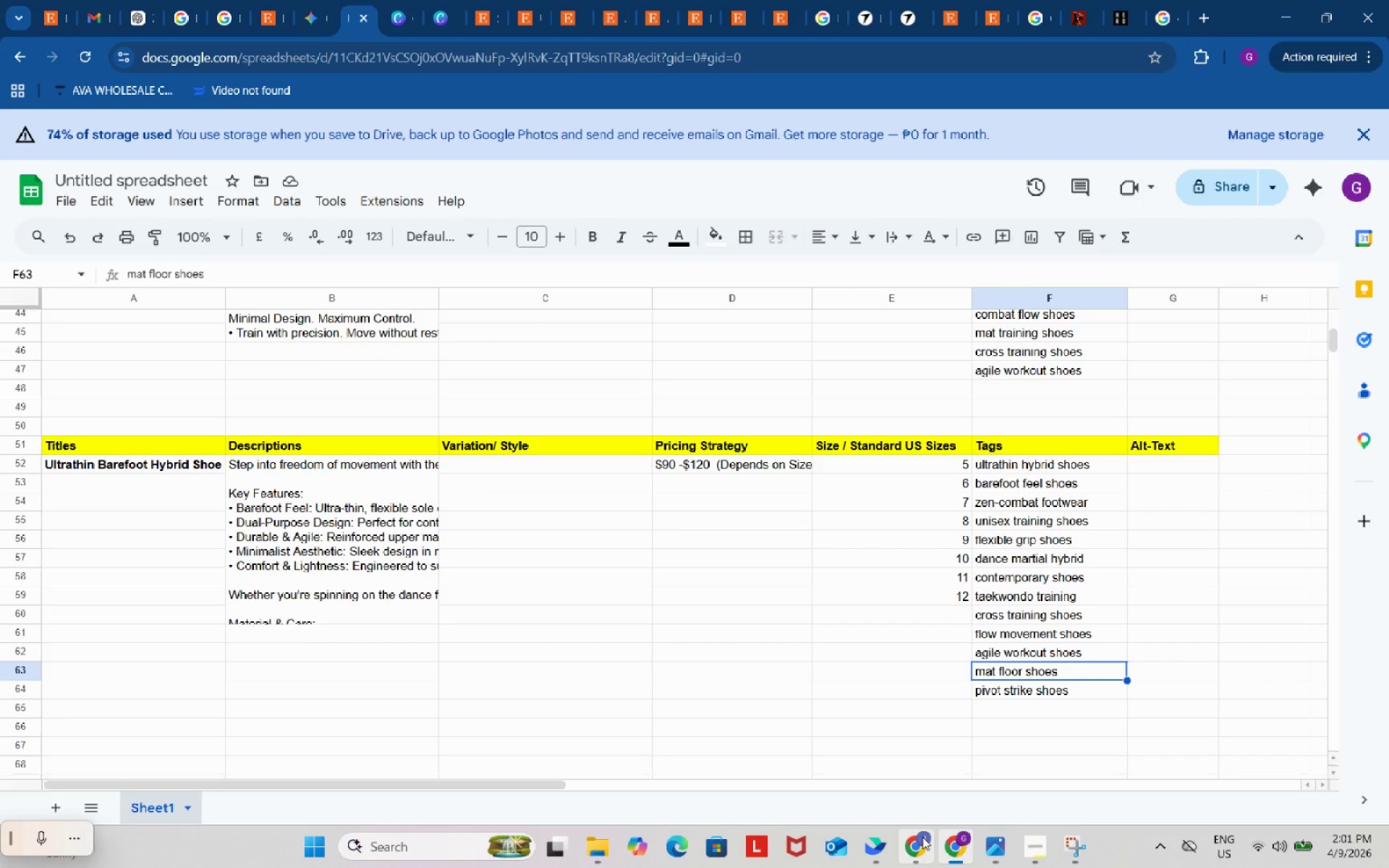 
left_click([922, 837])
 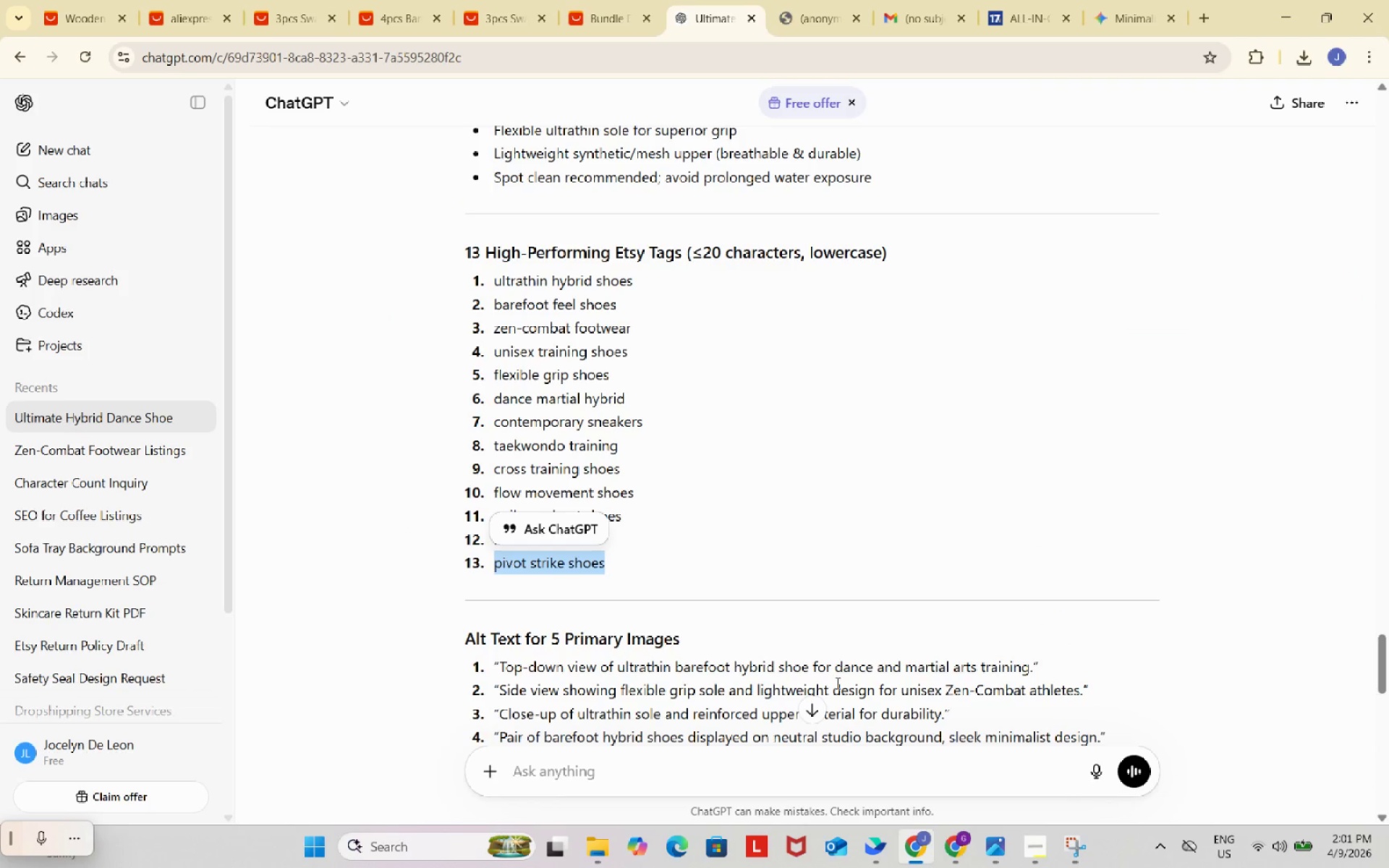 
scroll: coordinate [826, 618], scroll_direction: down, amount: 1.0
 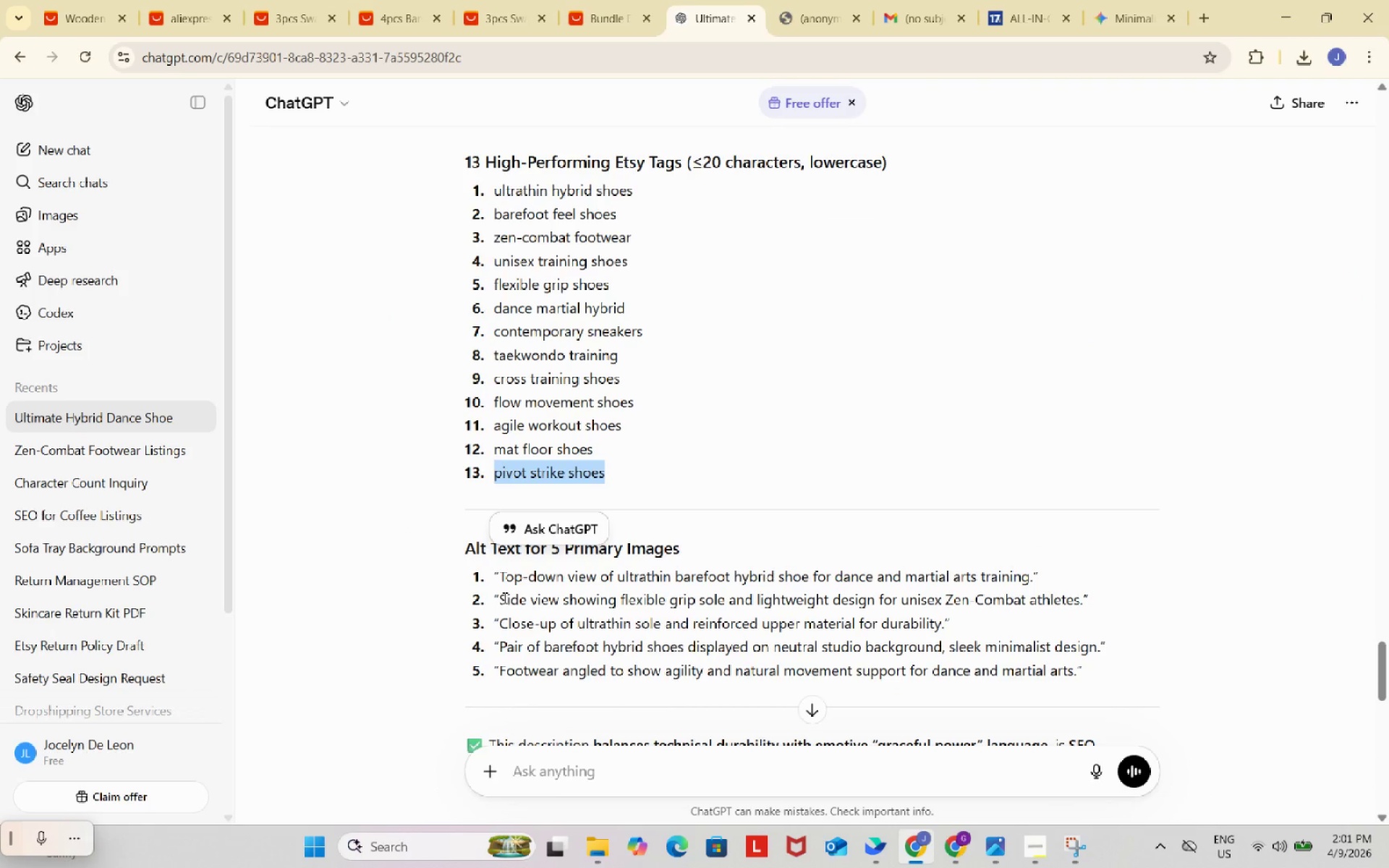 
left_click_drag(start_coordinate=[502, 597], to_coordinate=[1024, 597])
 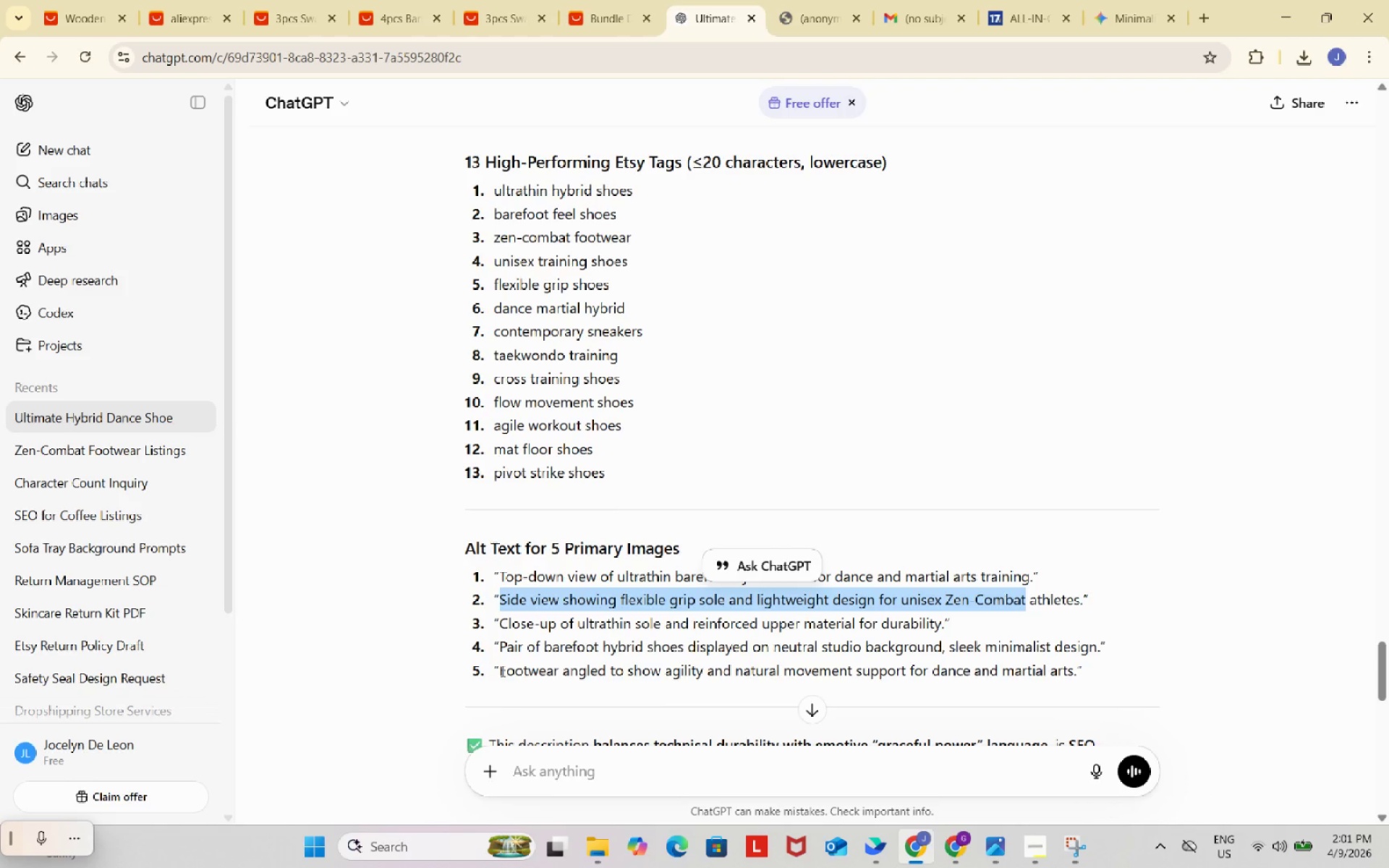 
left_click_drag(start_coordinate=[498, 669], to_coordinate=[1079, 662])
 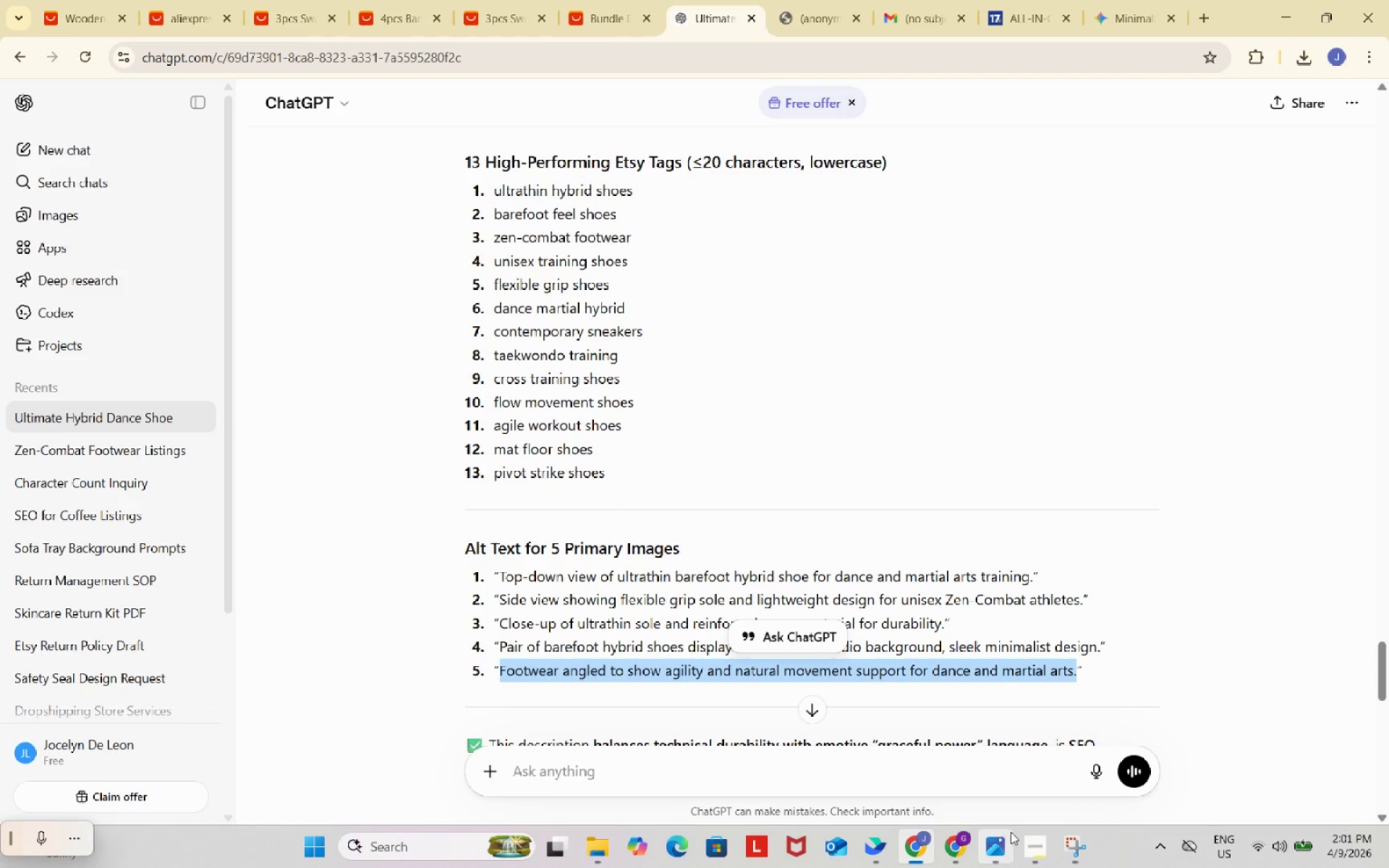 
key(Control+ControlLeft)
 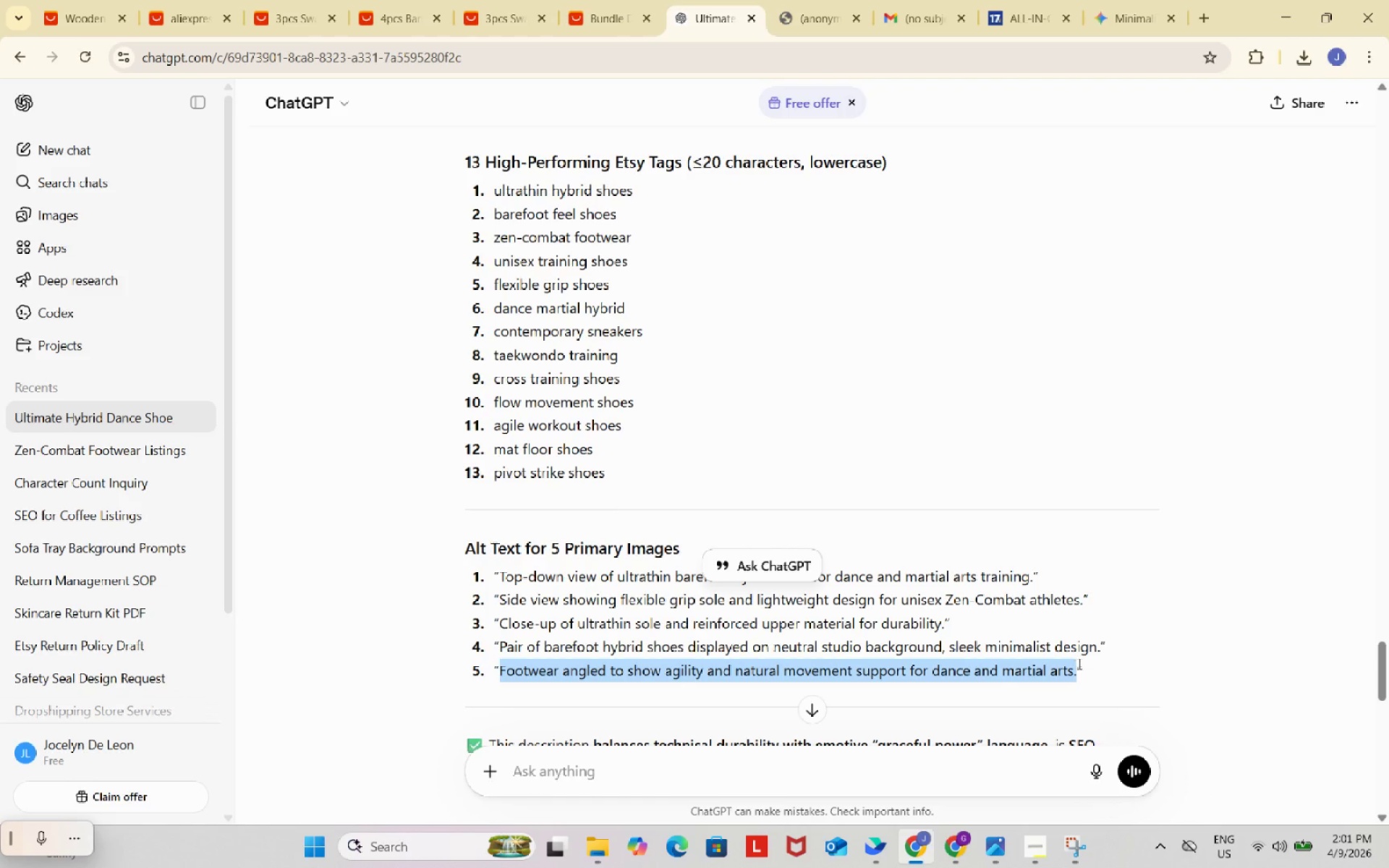 
key(Control+C)
 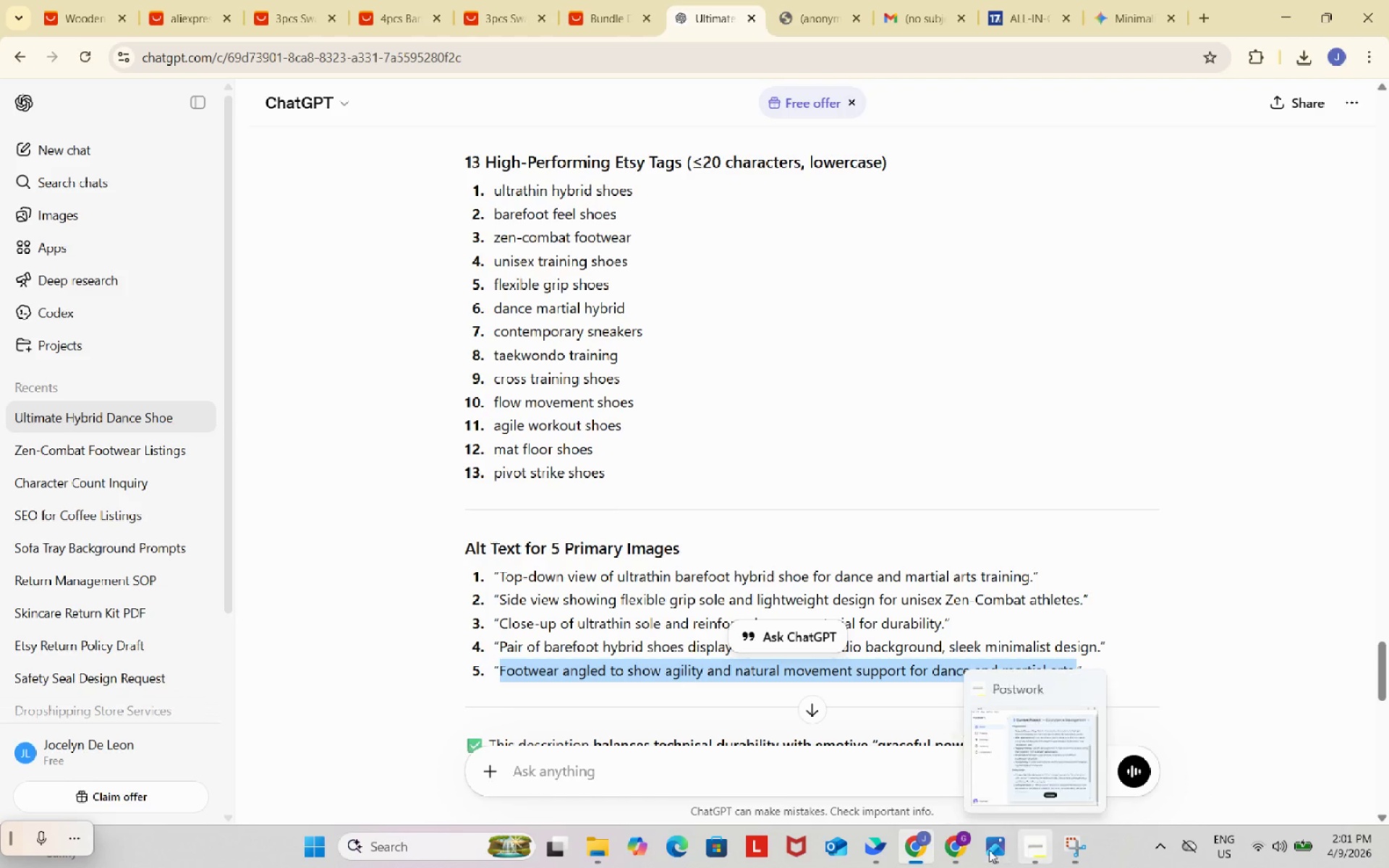 
left_click([951, 849])
 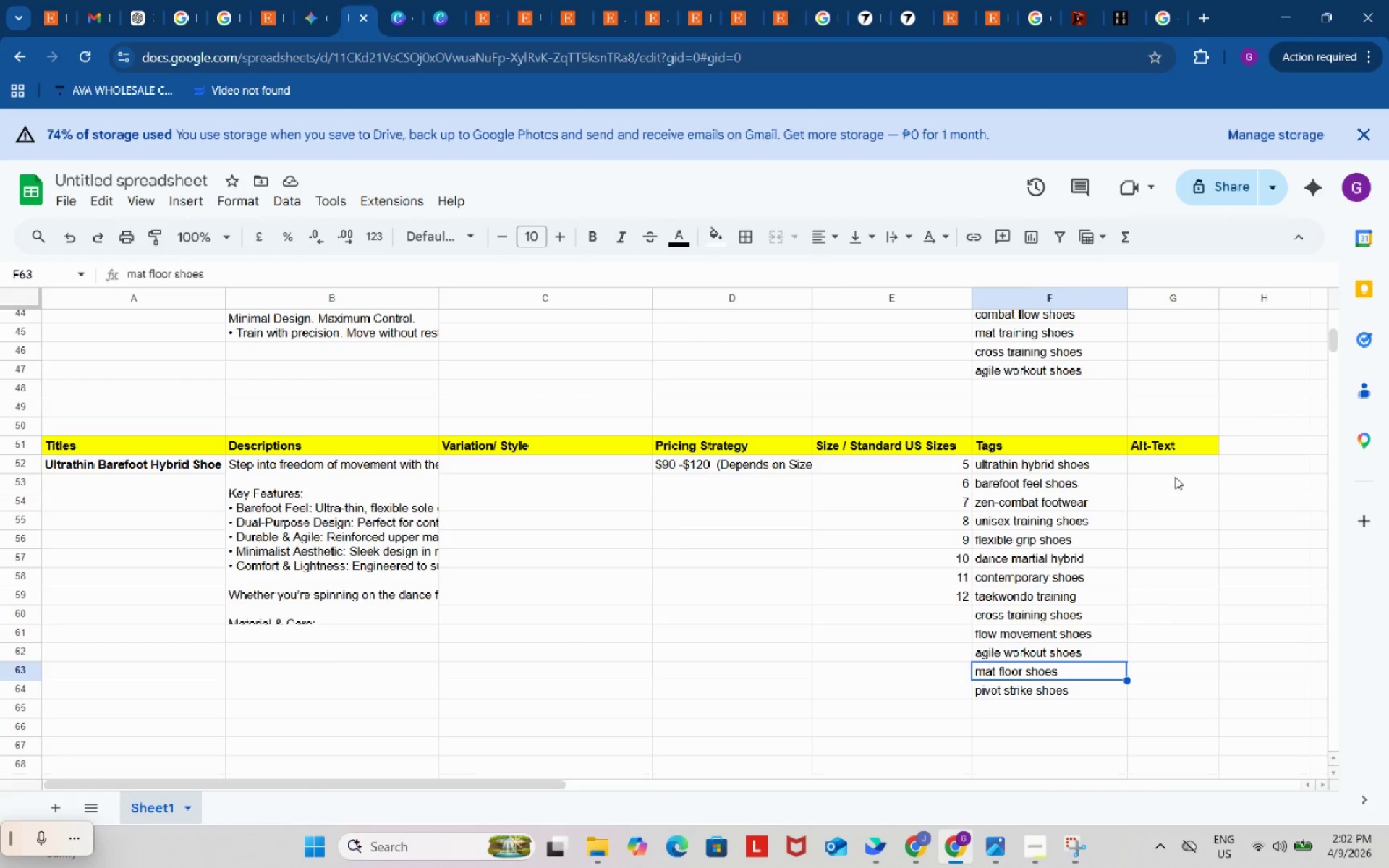 
left_click([1178, 466])
 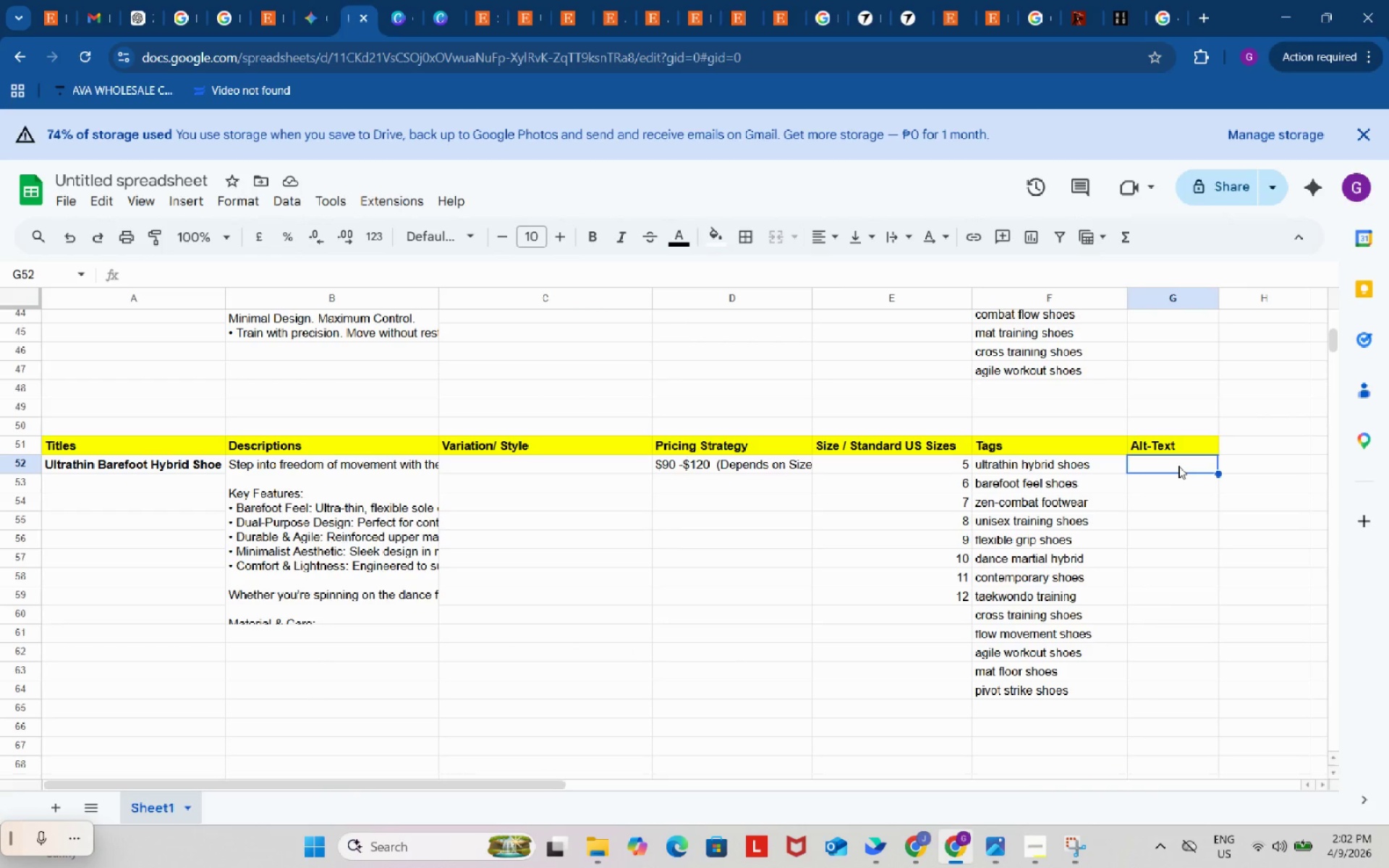 
key(Control+ControlLeft)
 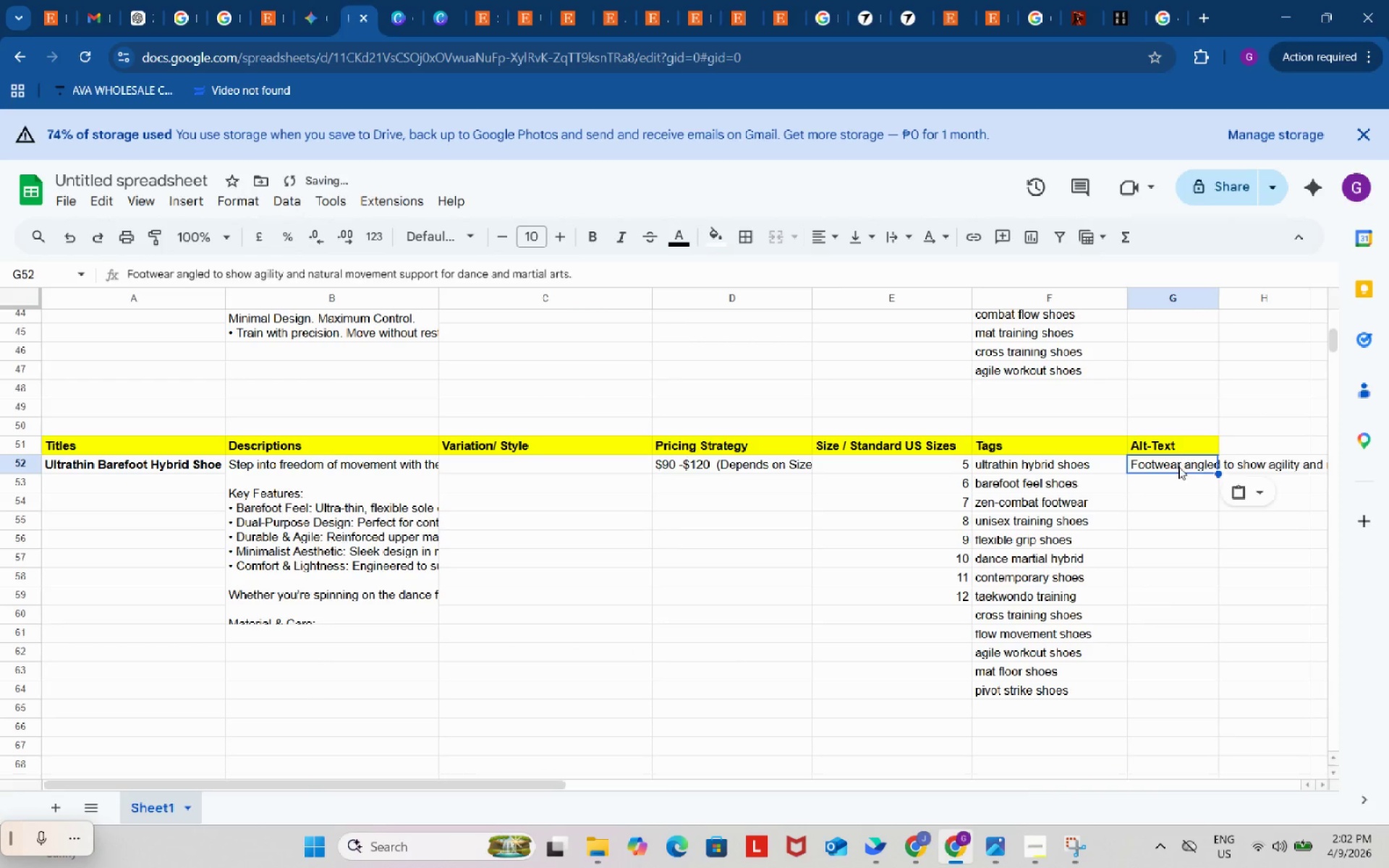 
key(Control+V)
 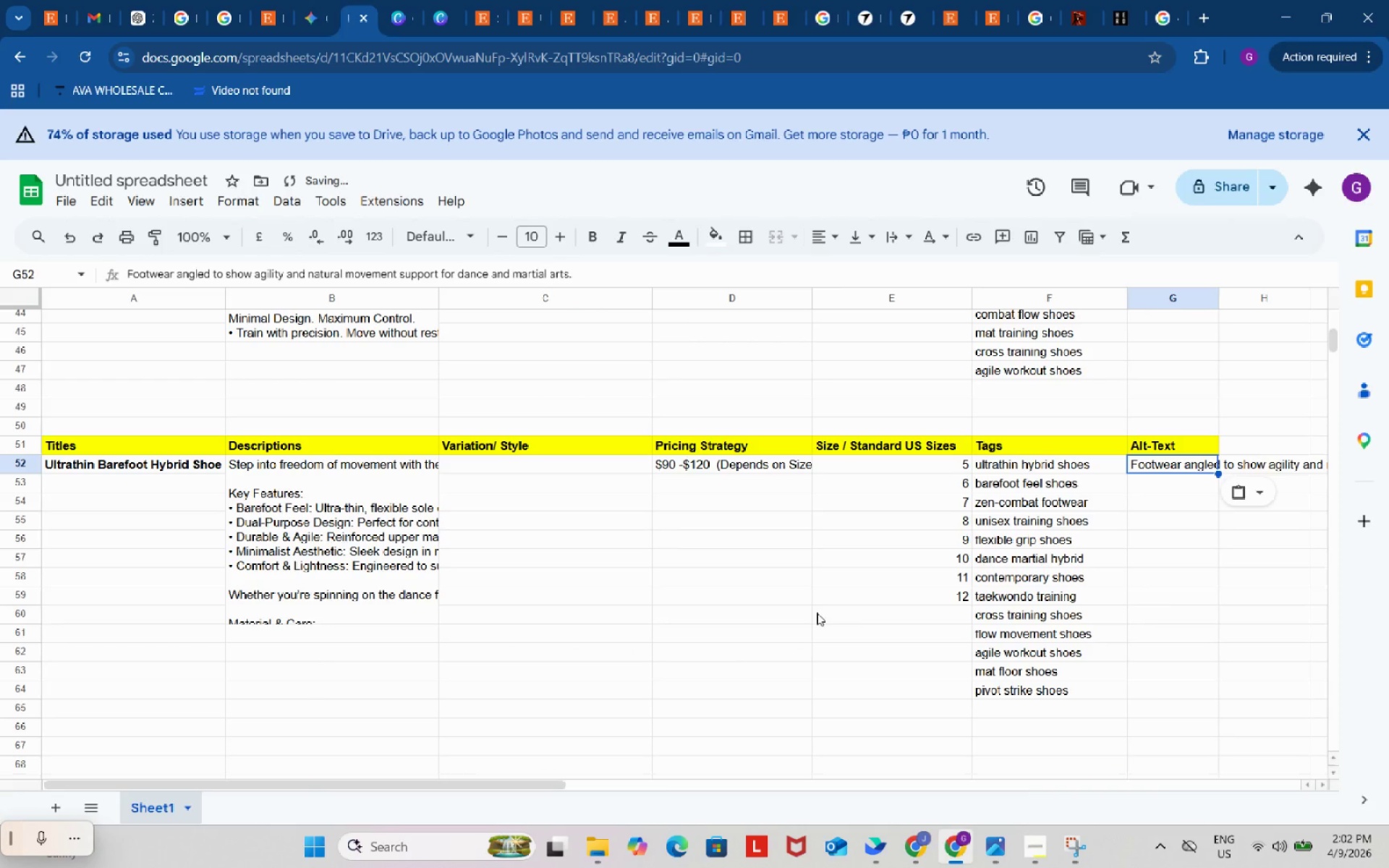 
left_click([815, 613])
 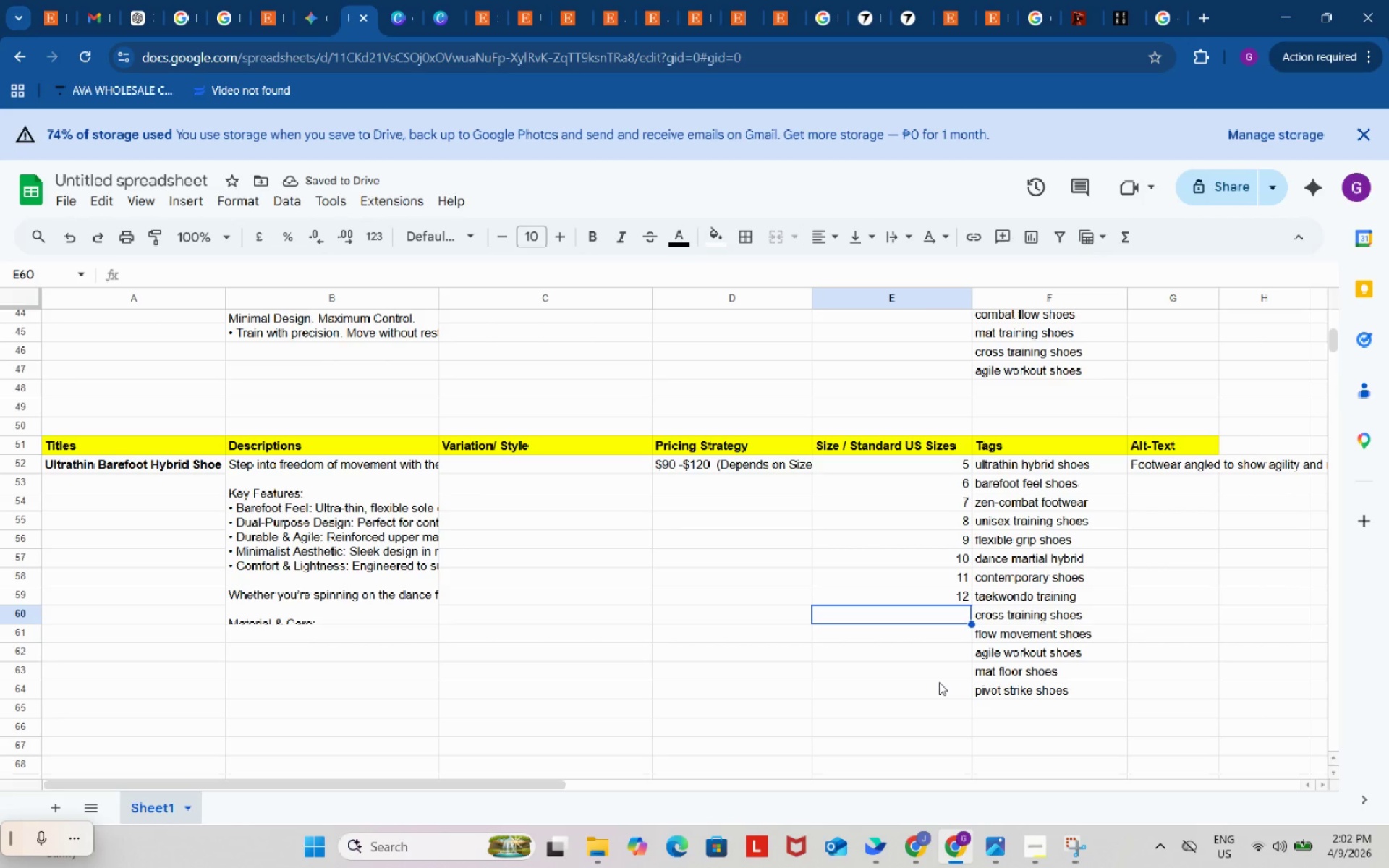 
left_click([1003, 691])
 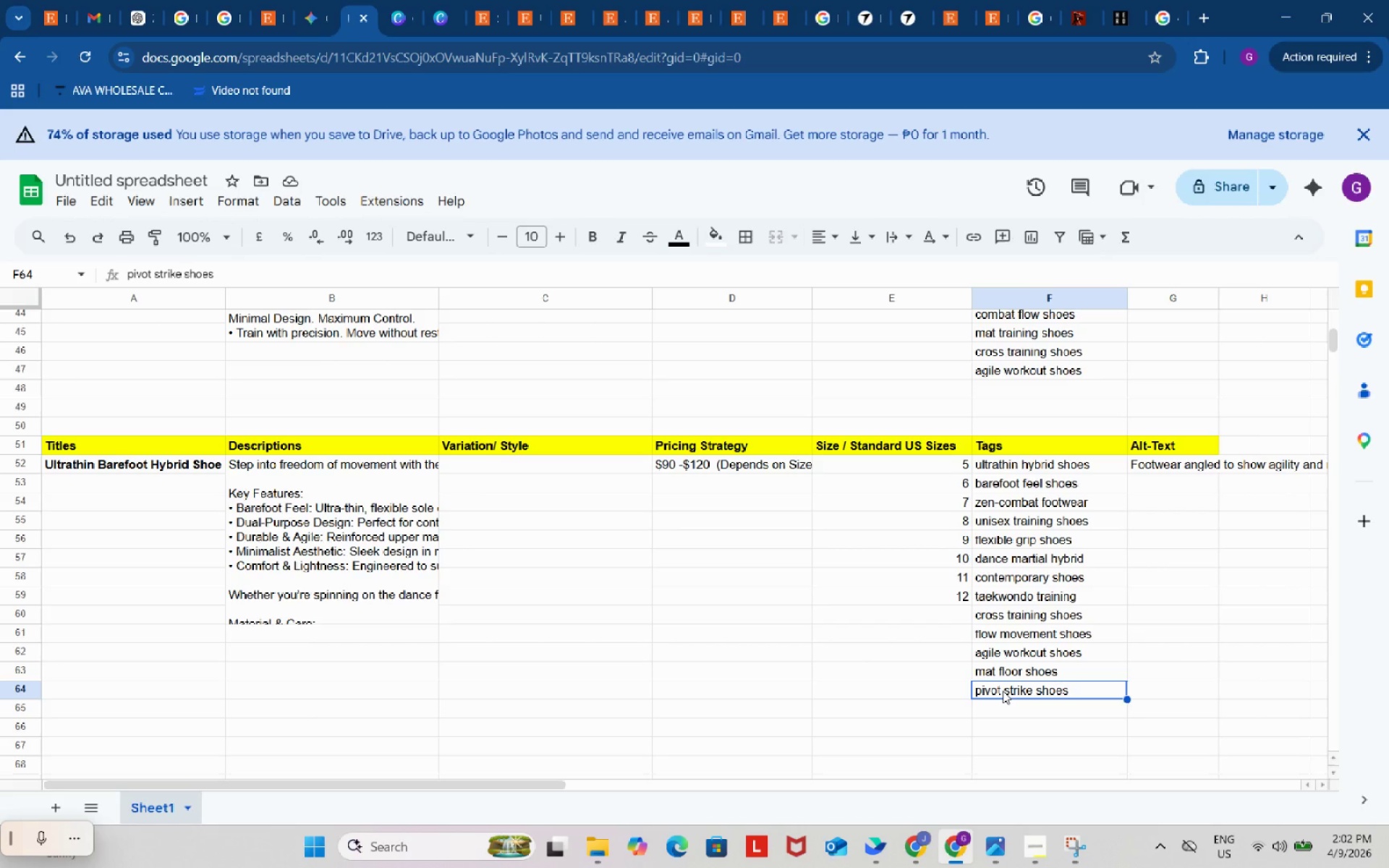 
key(Control+ControlLeft)
 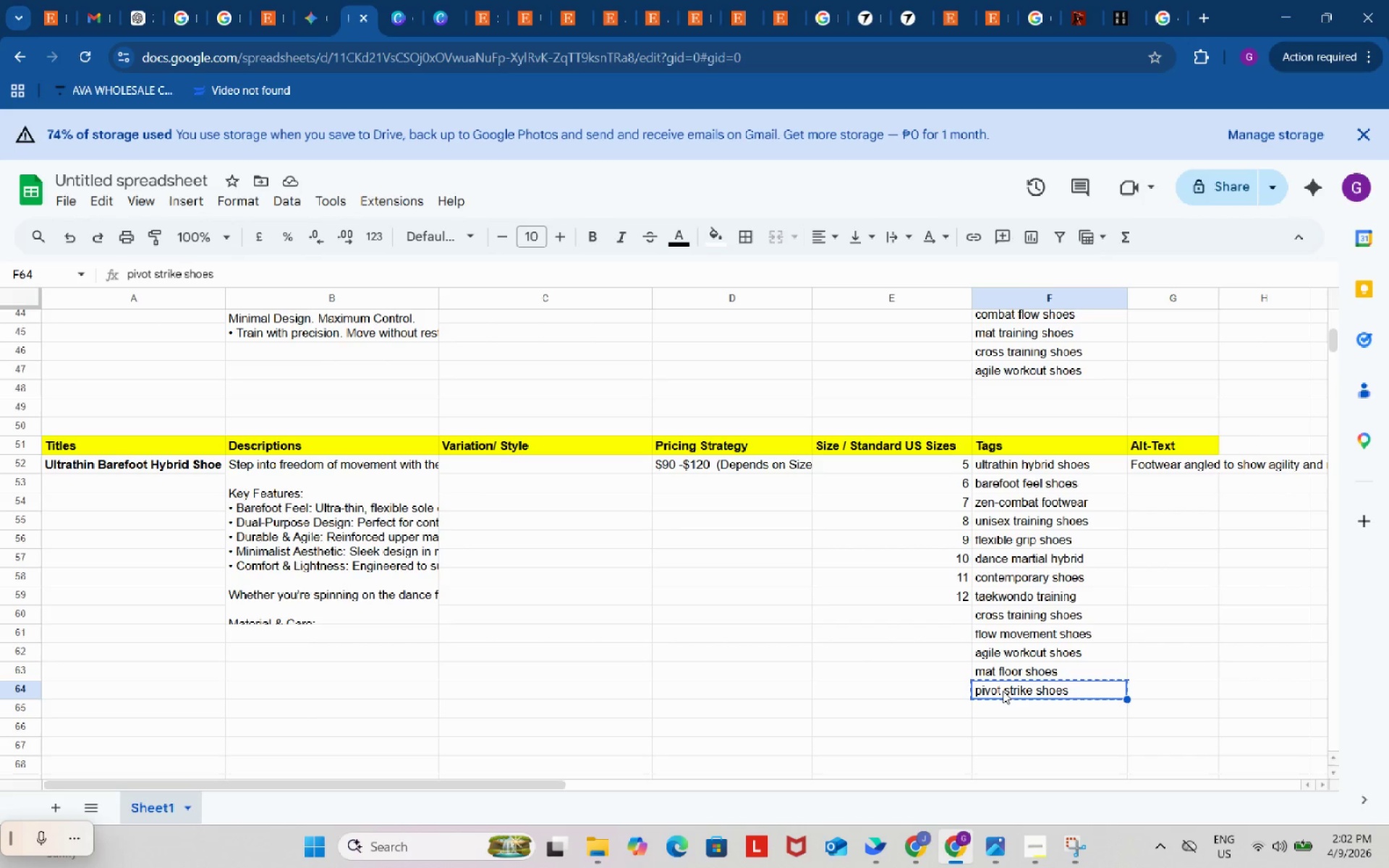 
key(Control+C)
 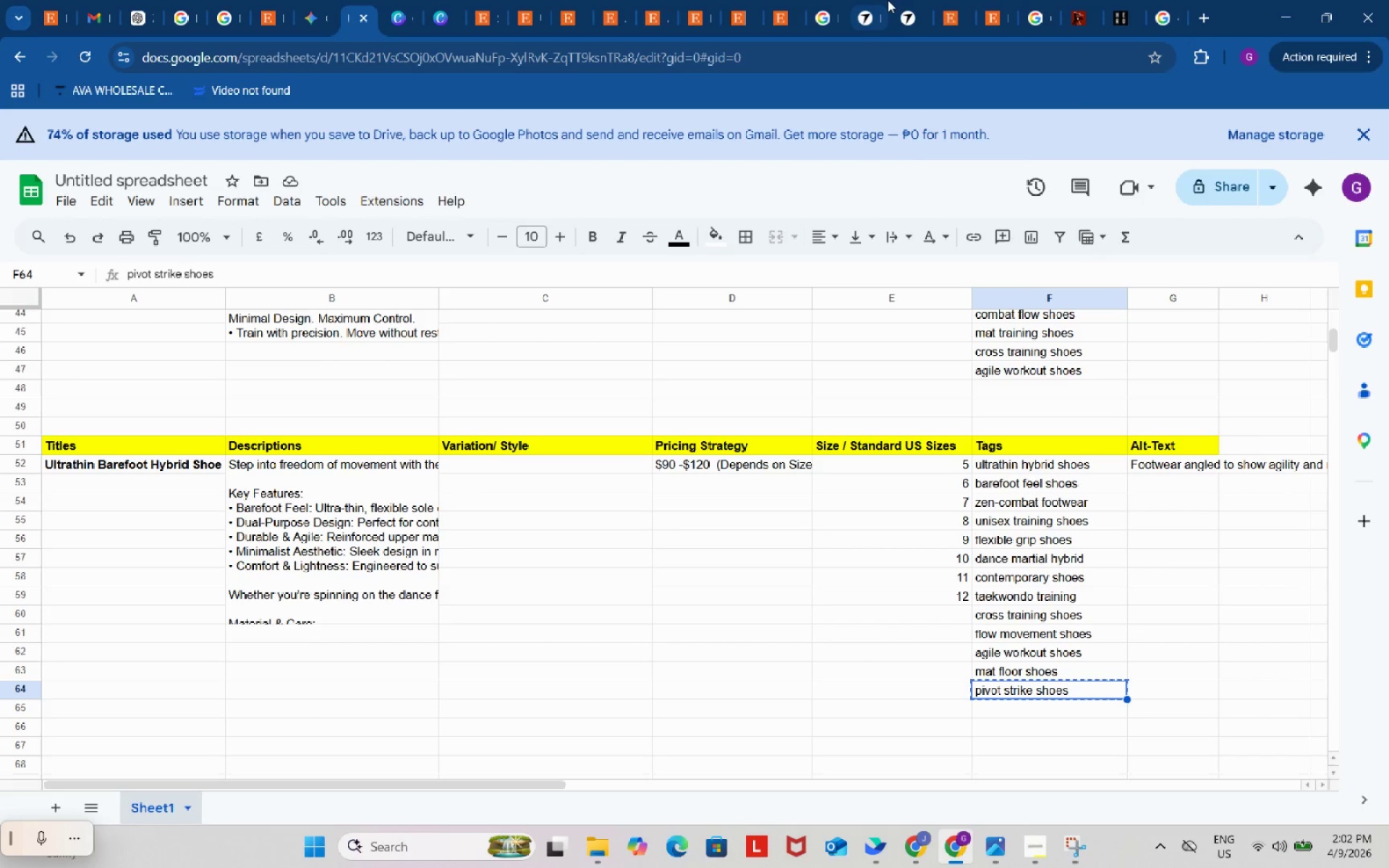 
left_click([899, 0])
 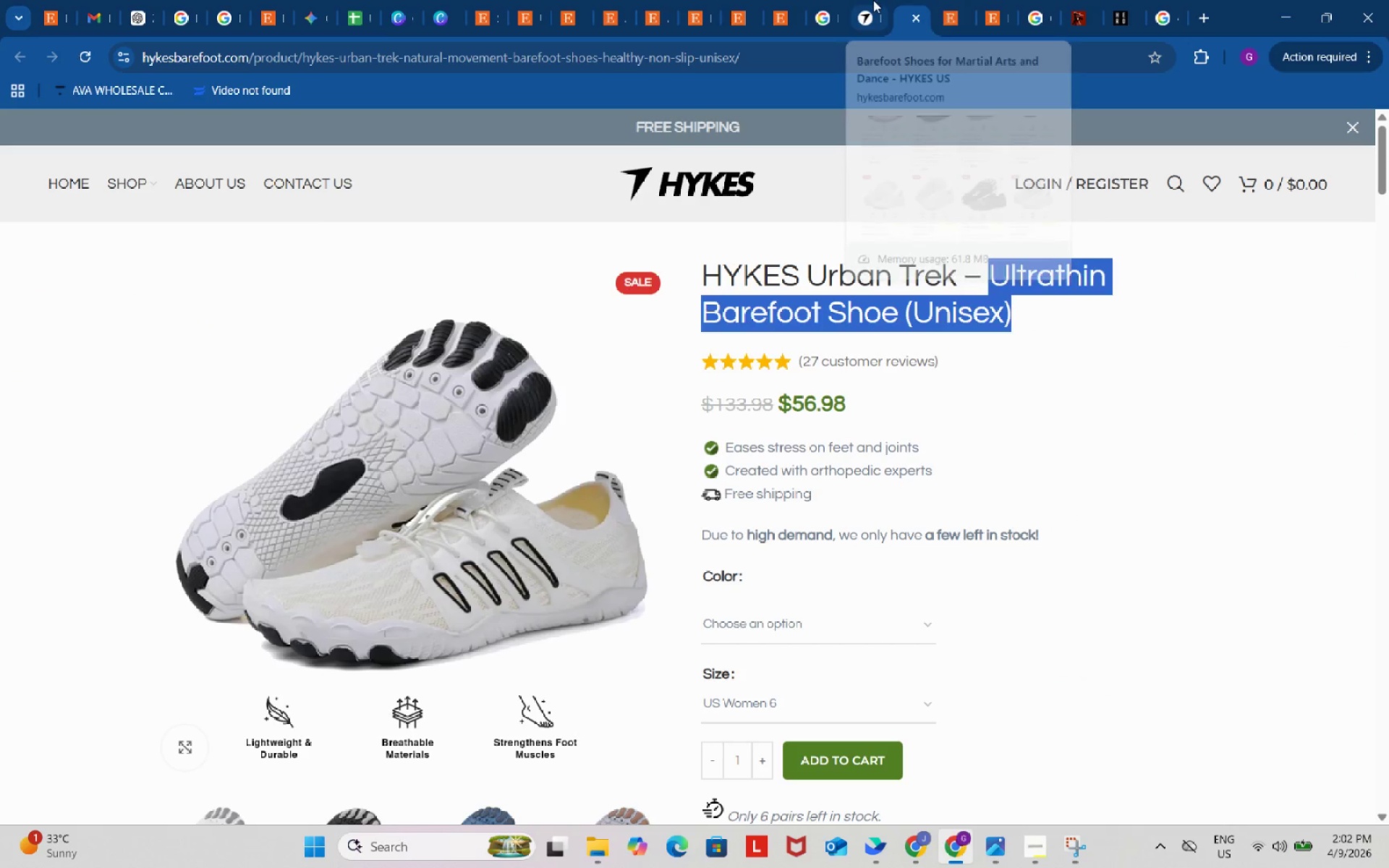 
scroll: coordinate [951, 532], scroll_direction: down, amount: 14.0
 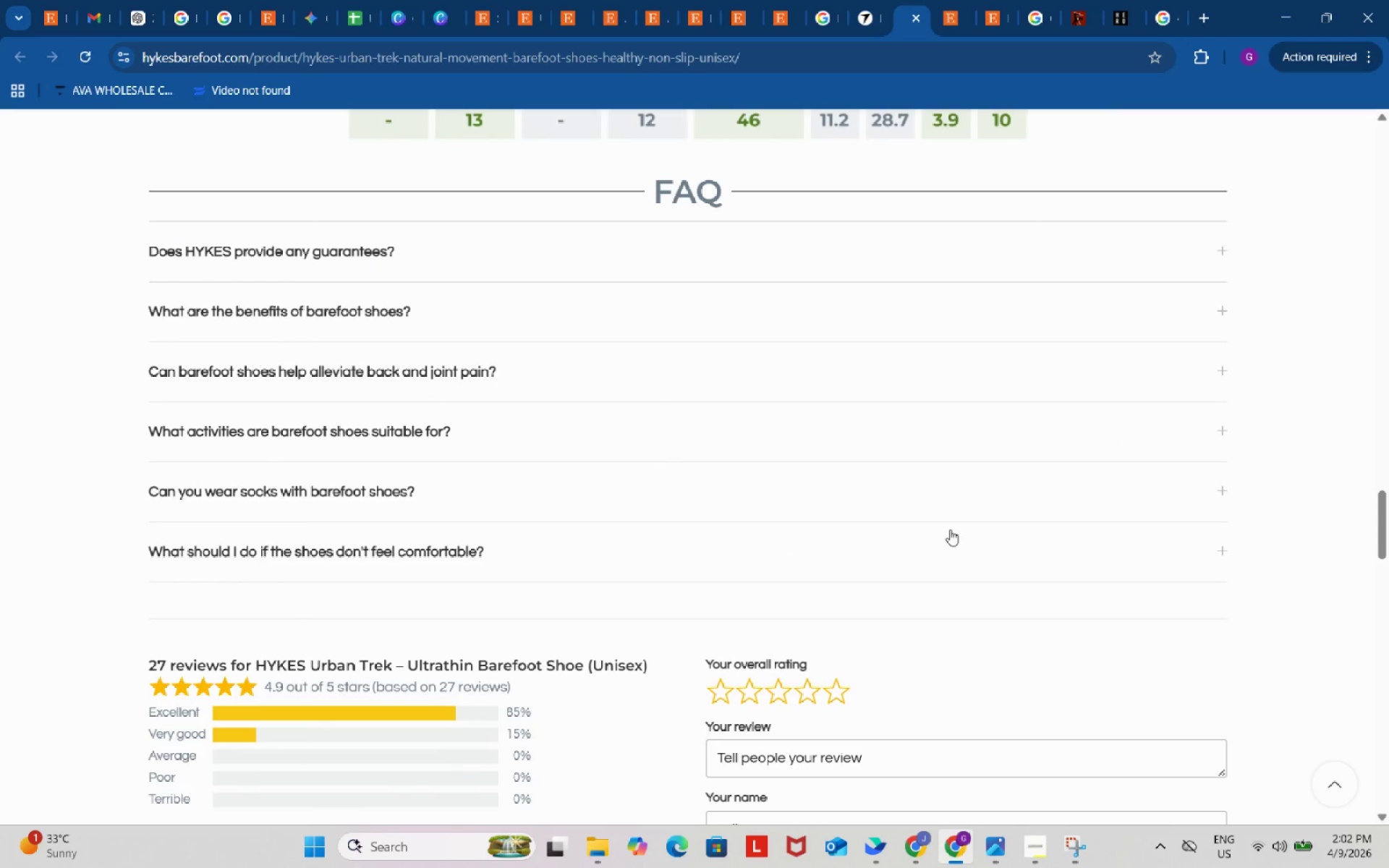 
left_click([878, 56])
 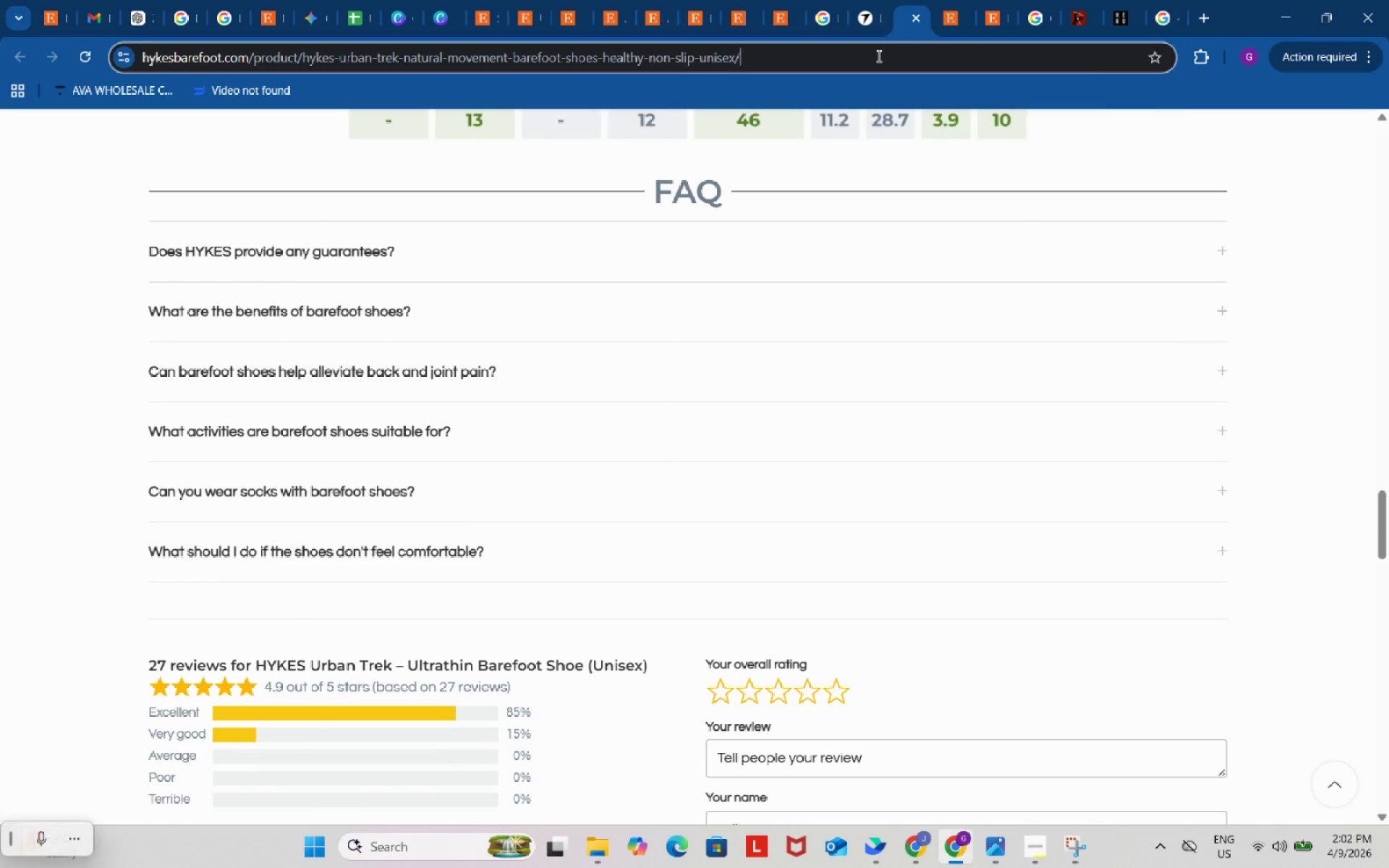 
key(Control+ControlLeft)
 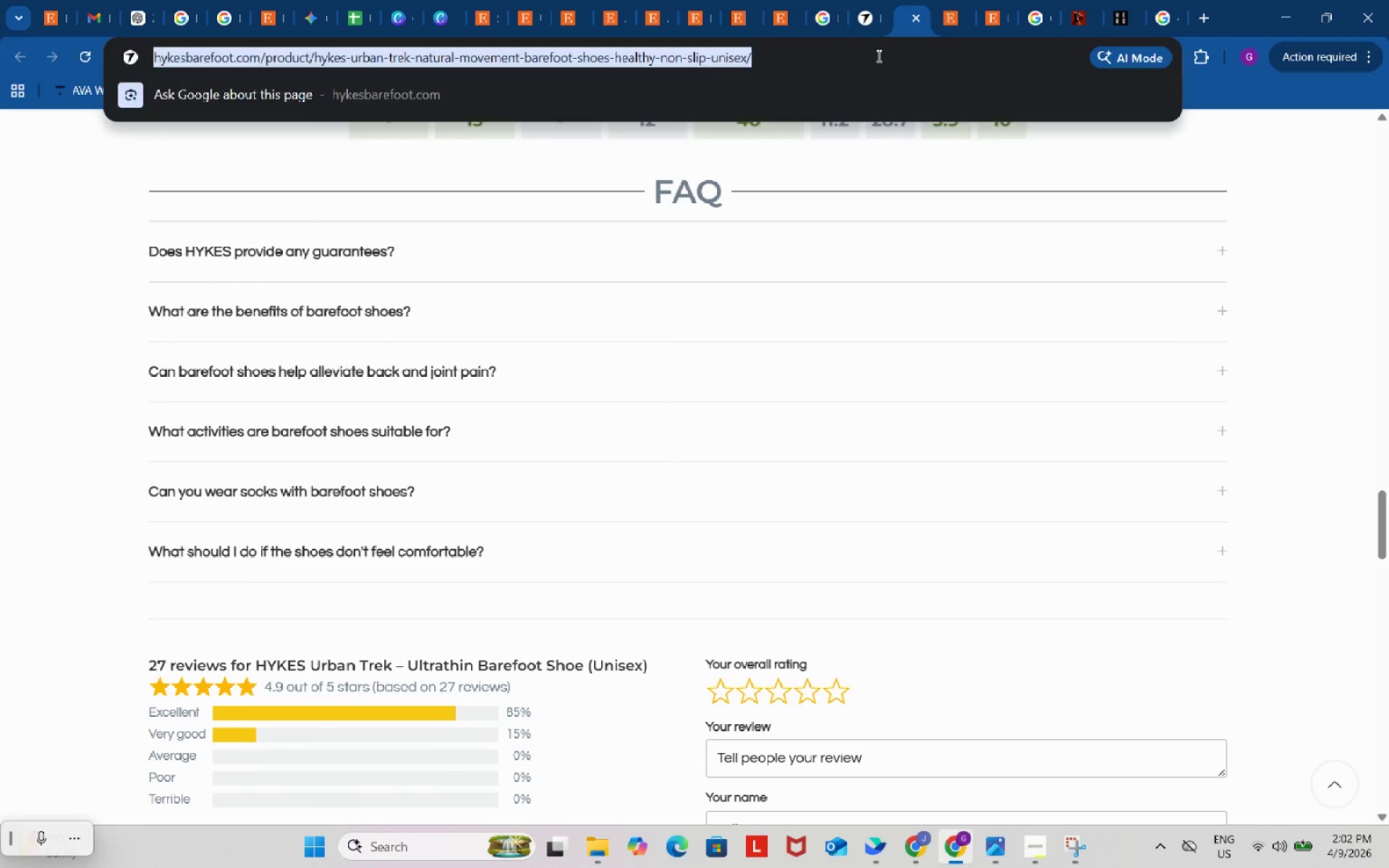 
key(Control+V)
 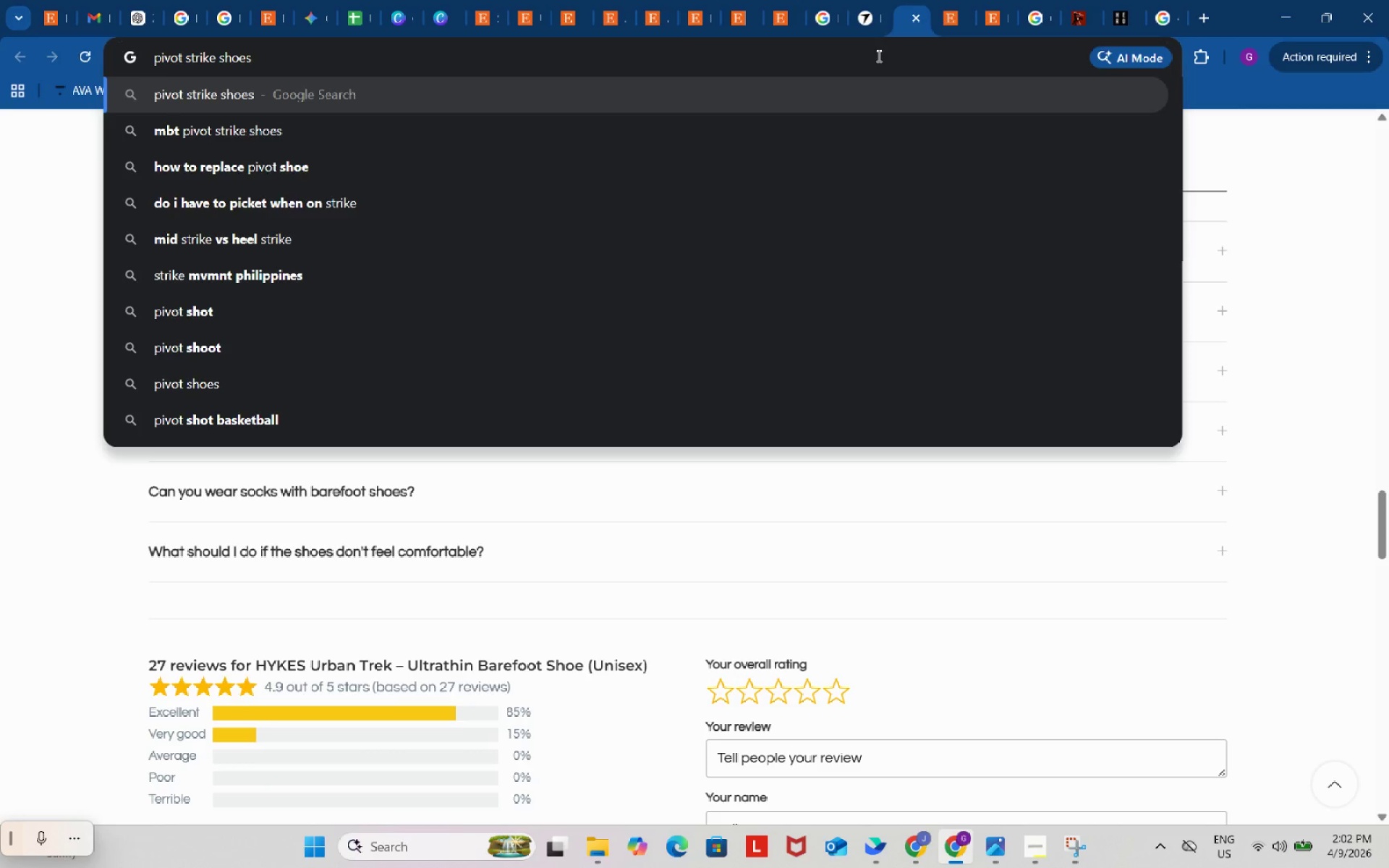 
key(Enter)
 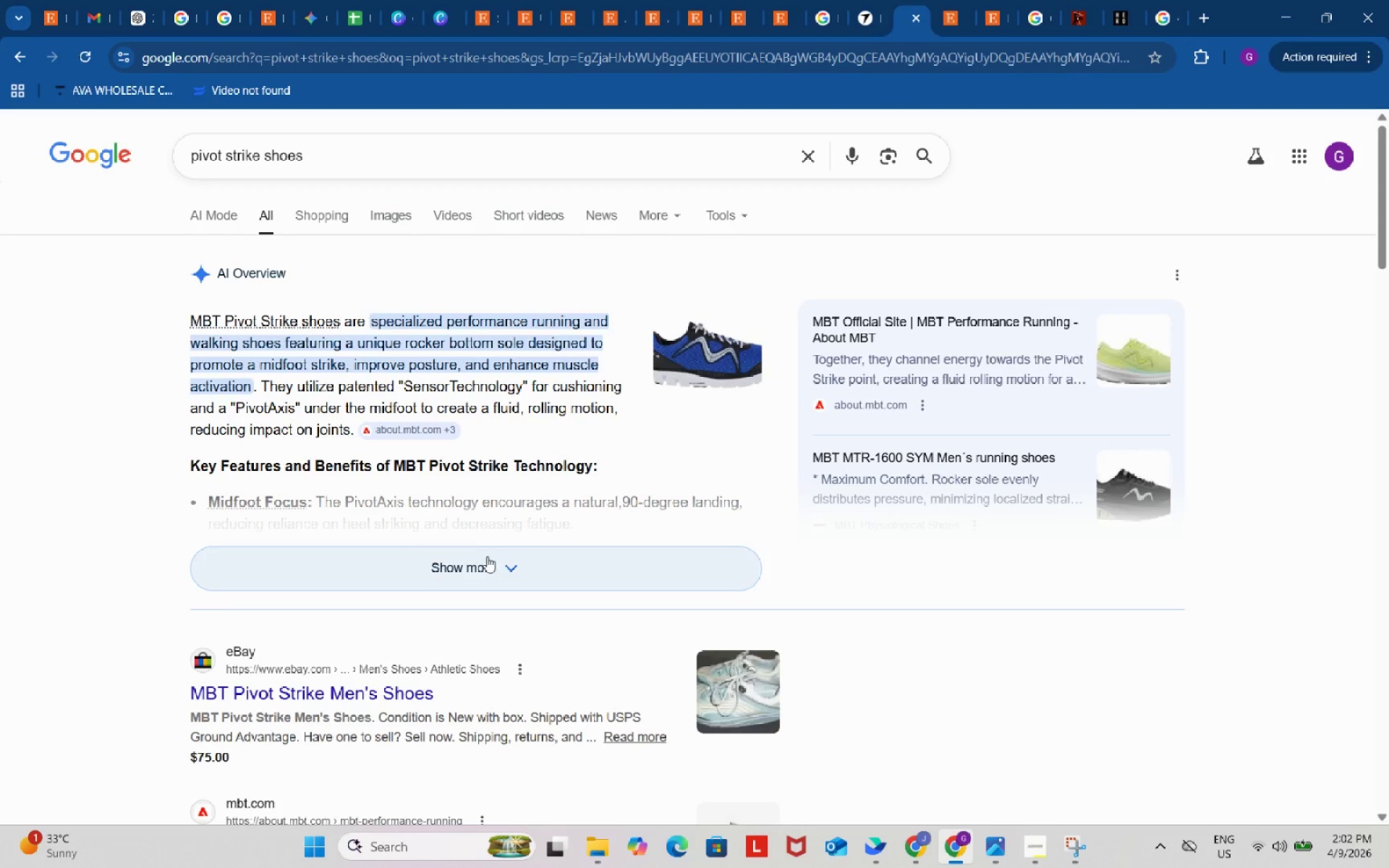 
wait(6.69)
 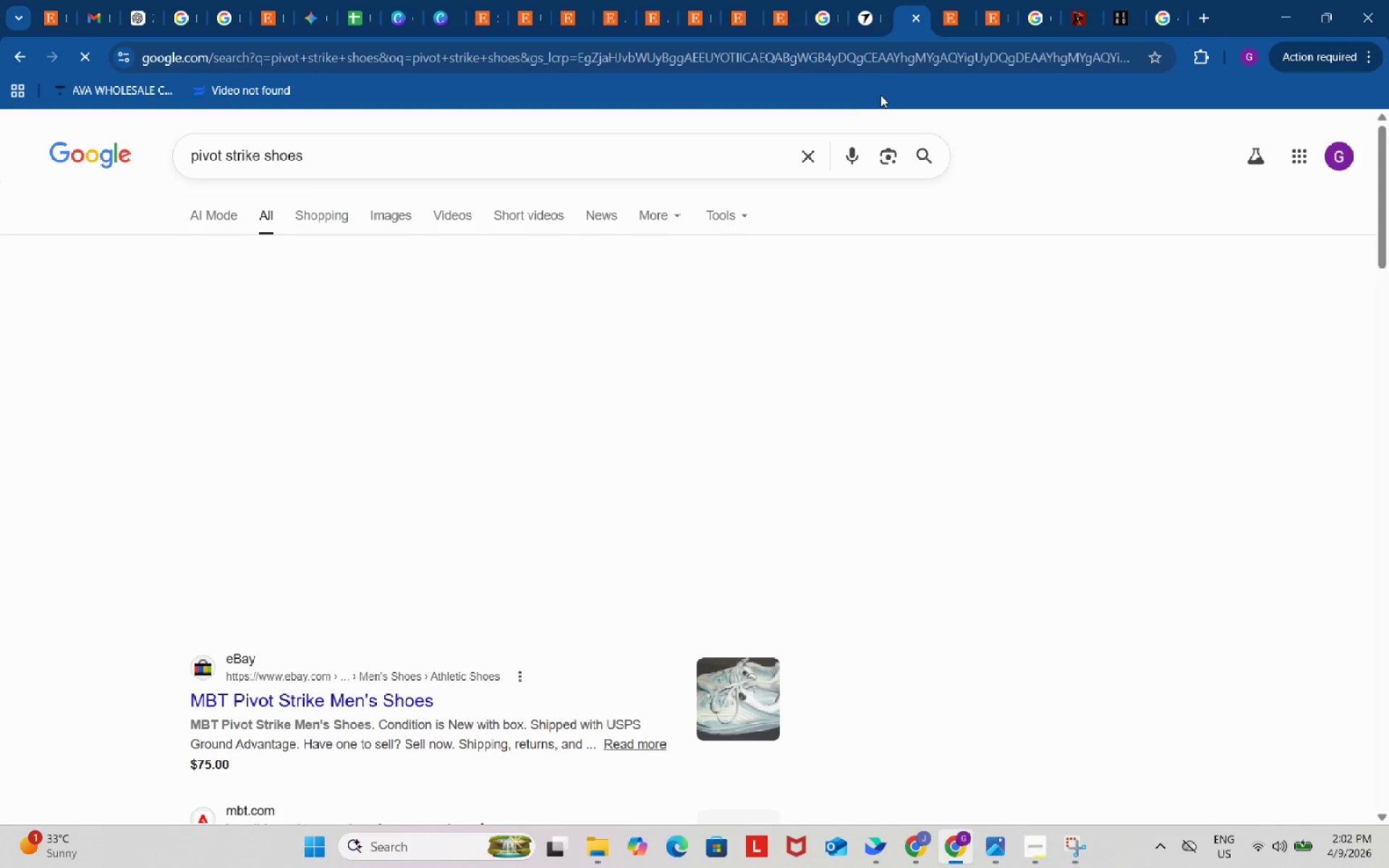 
scroll: coordinate [495, 531], scroll_direction: down, amount: 4.0
 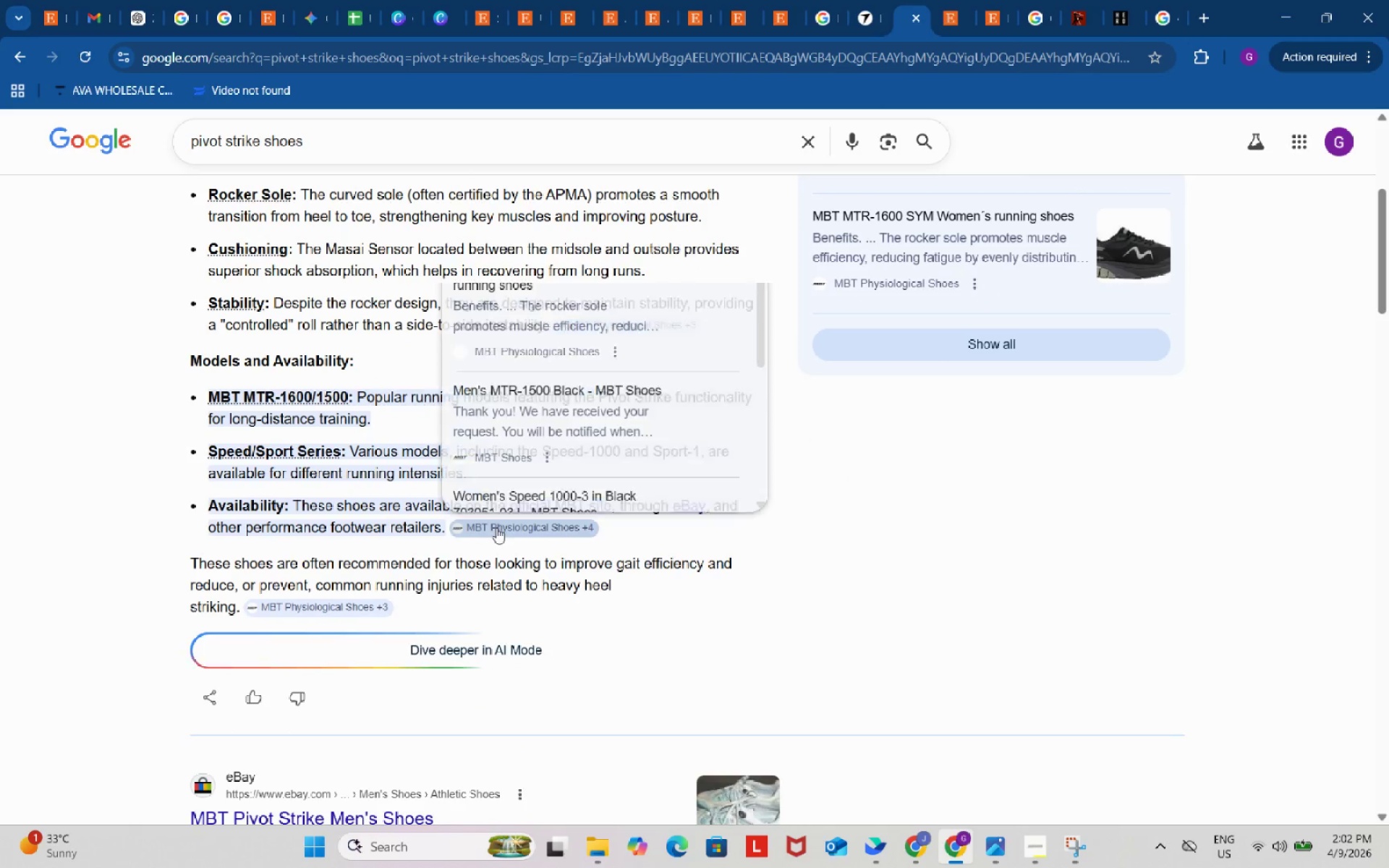 
scroll: coordinate [497, 527], scroll_direction: up, amount: 4.0
 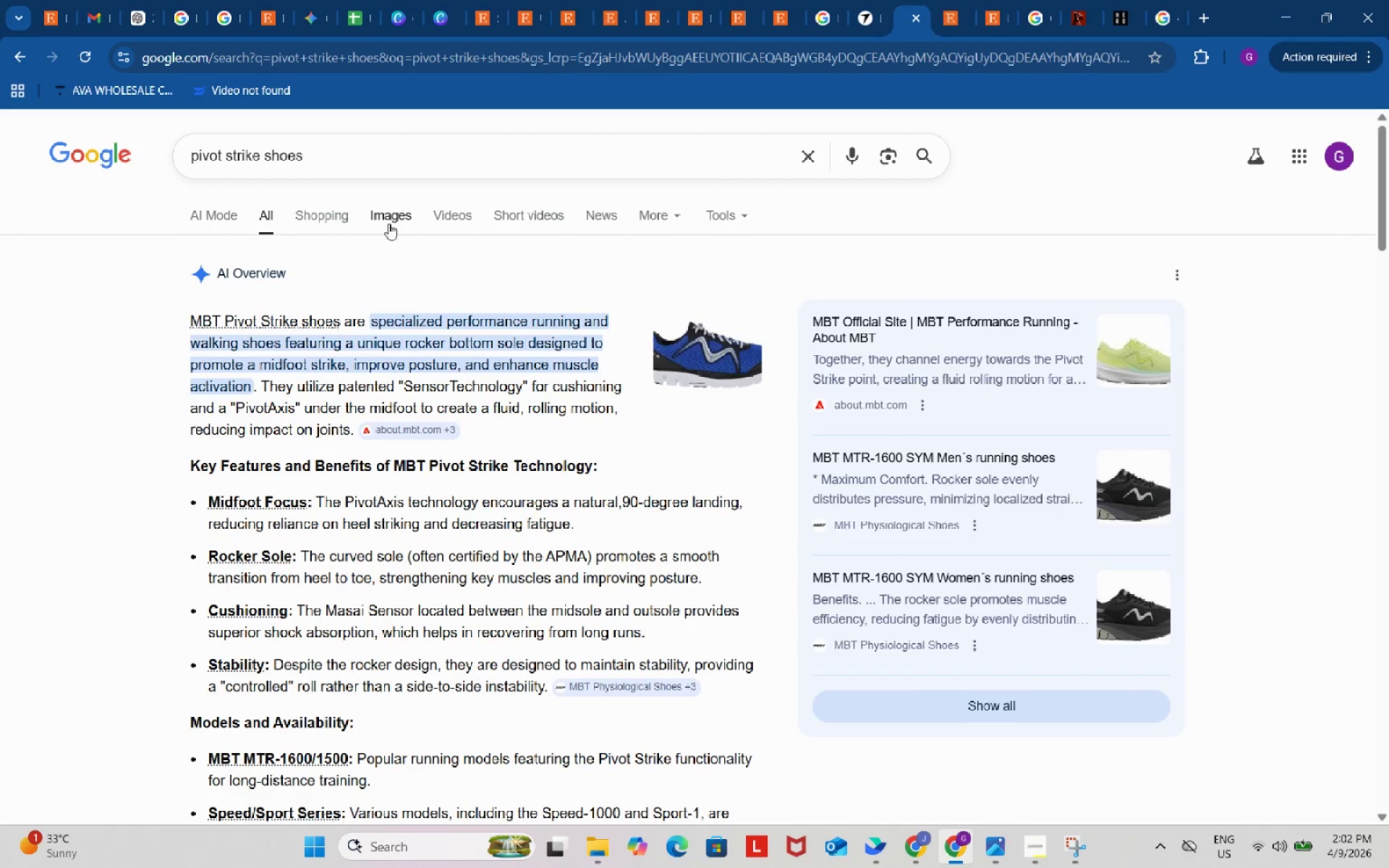 
left_click([390, 220])
 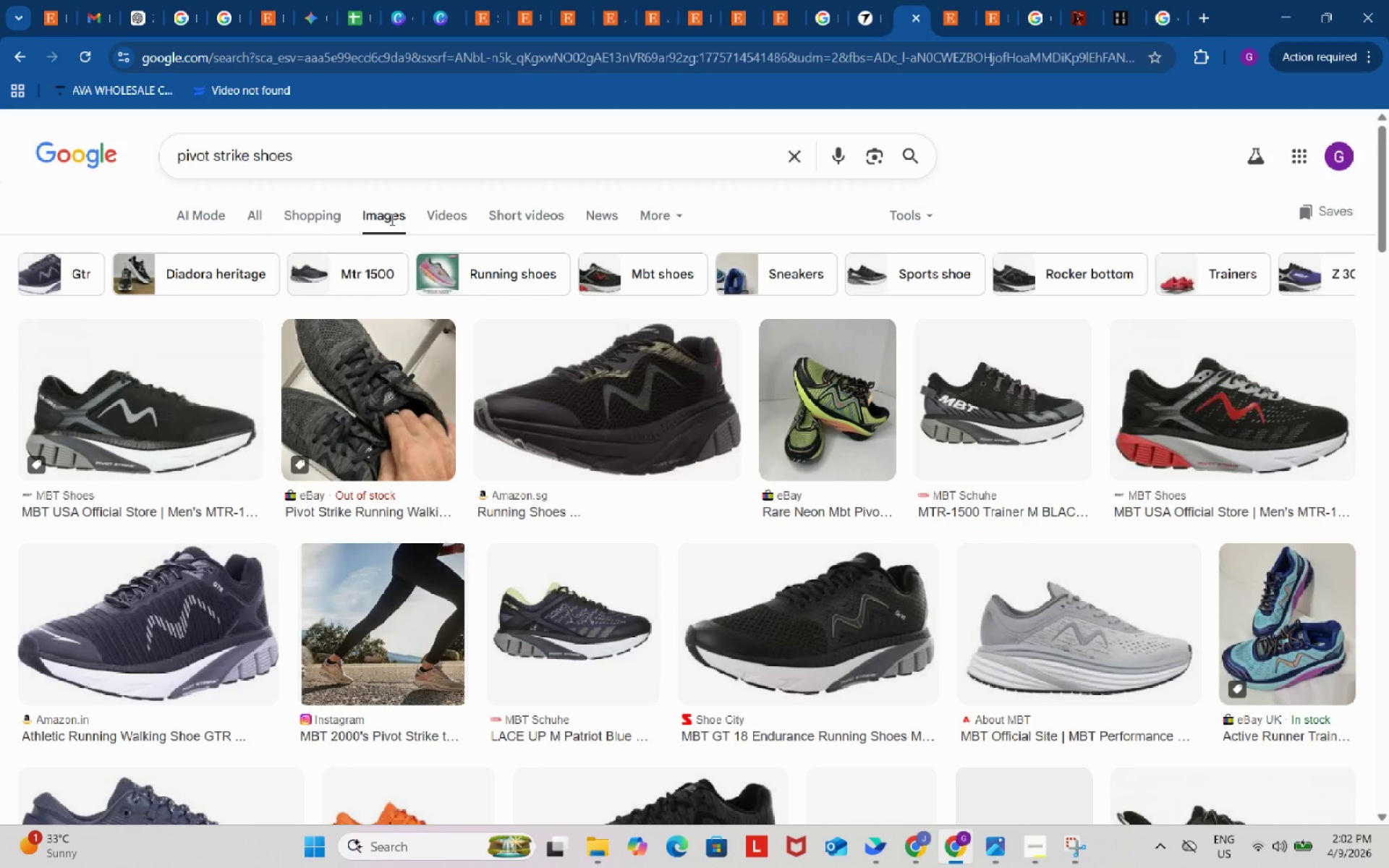 
wait(6.23)
 